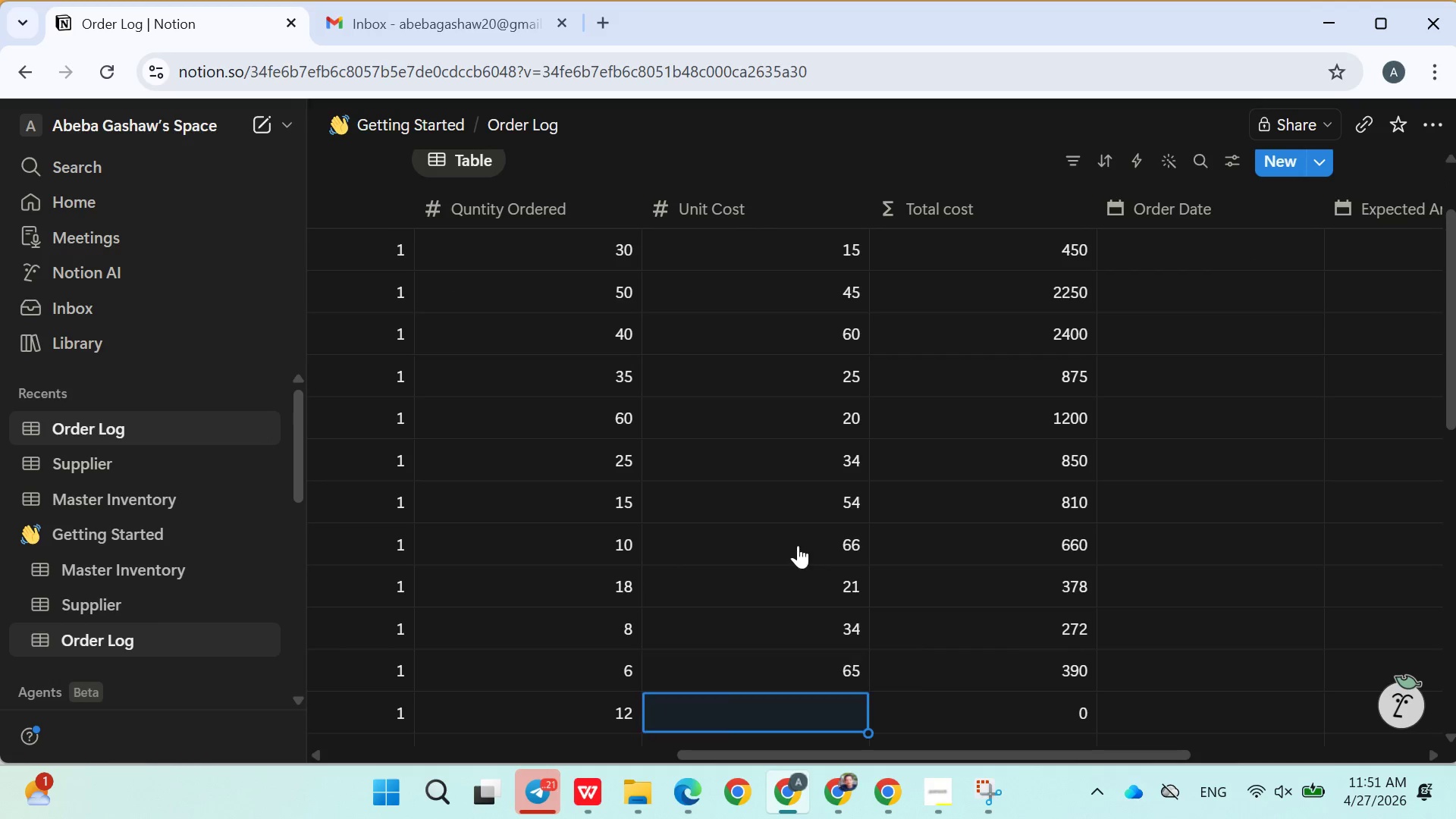 
key(Enter)
 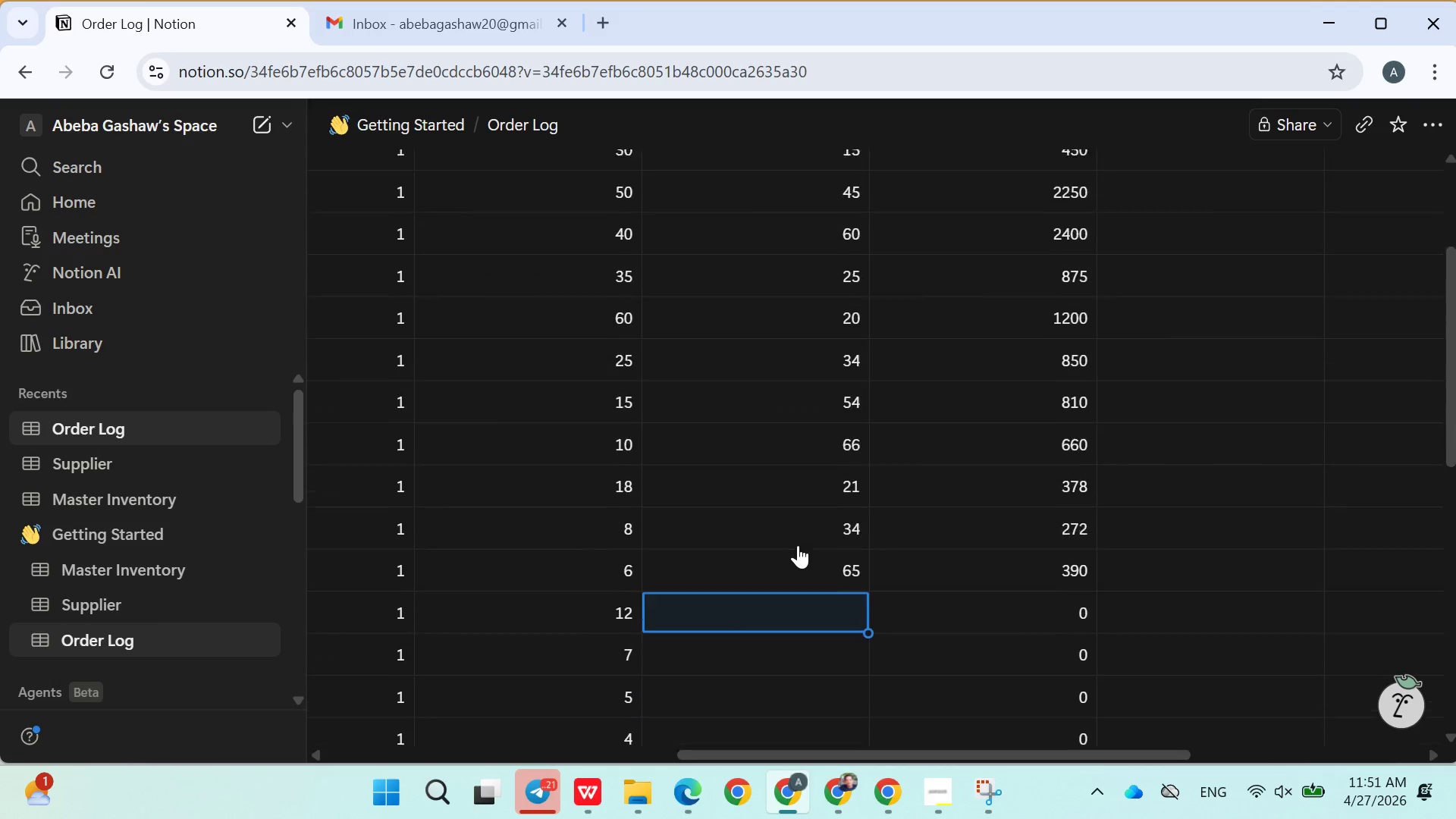 
type(56)
 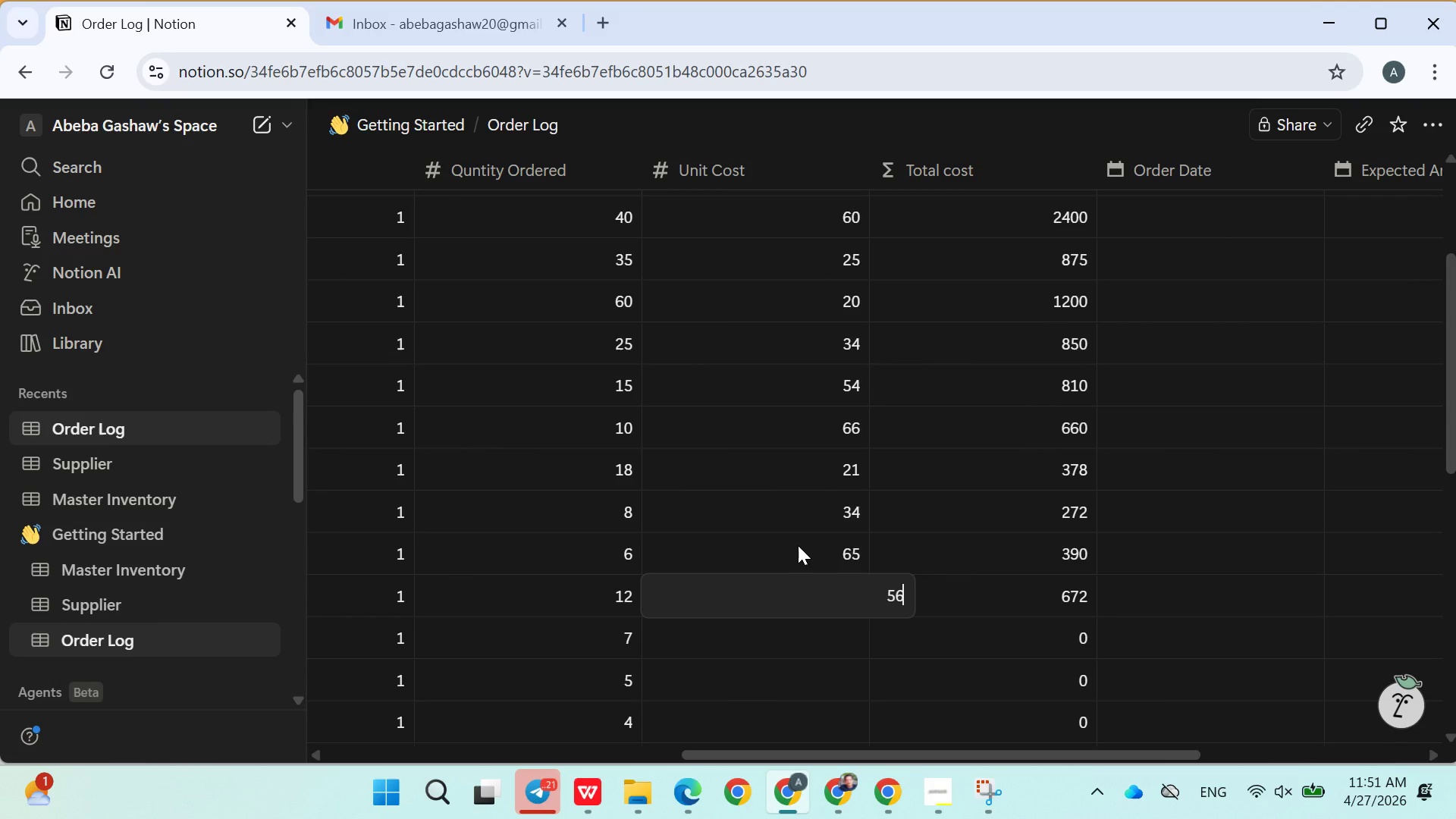 
key(Enter)
 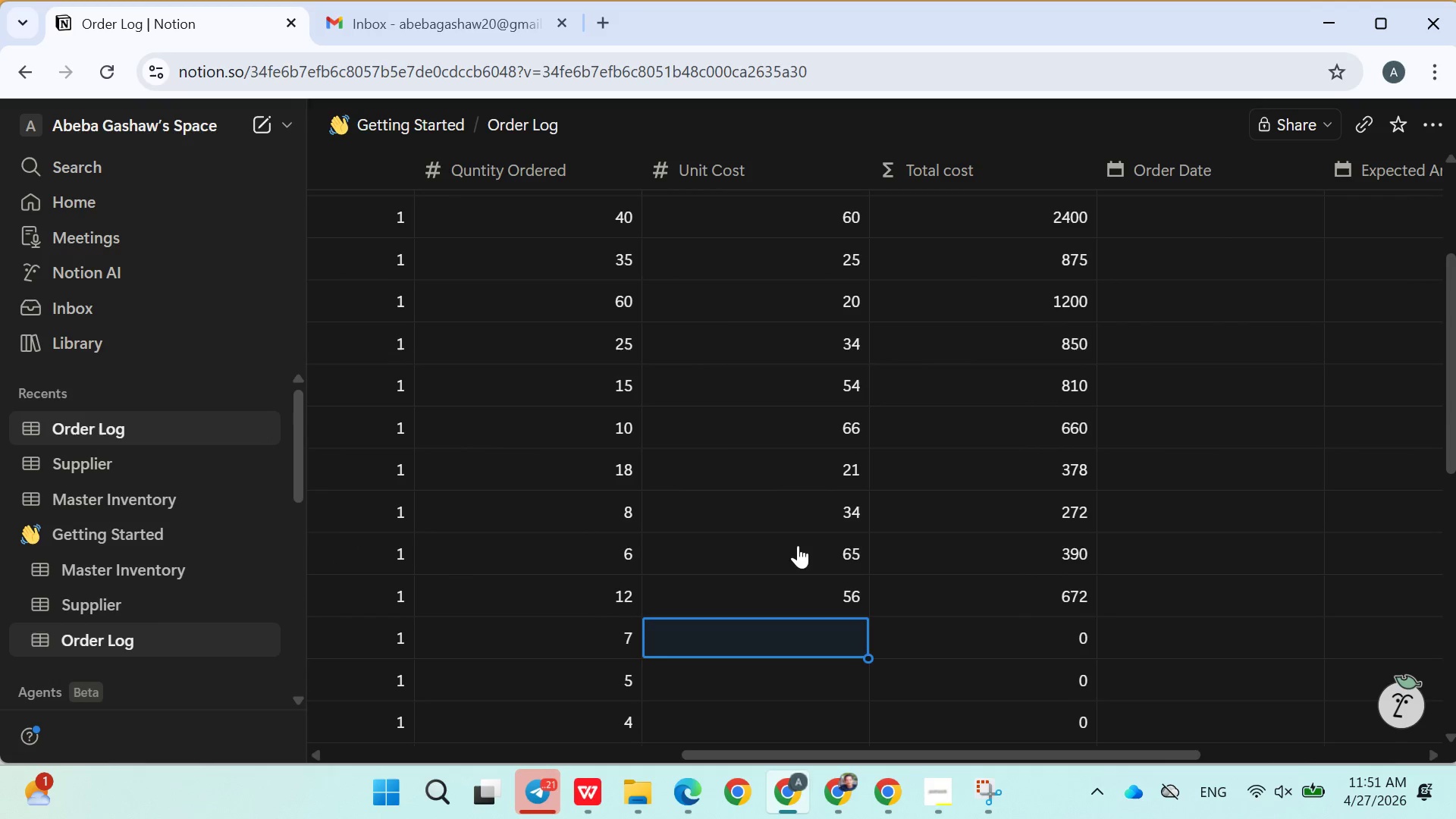 
type(75)
 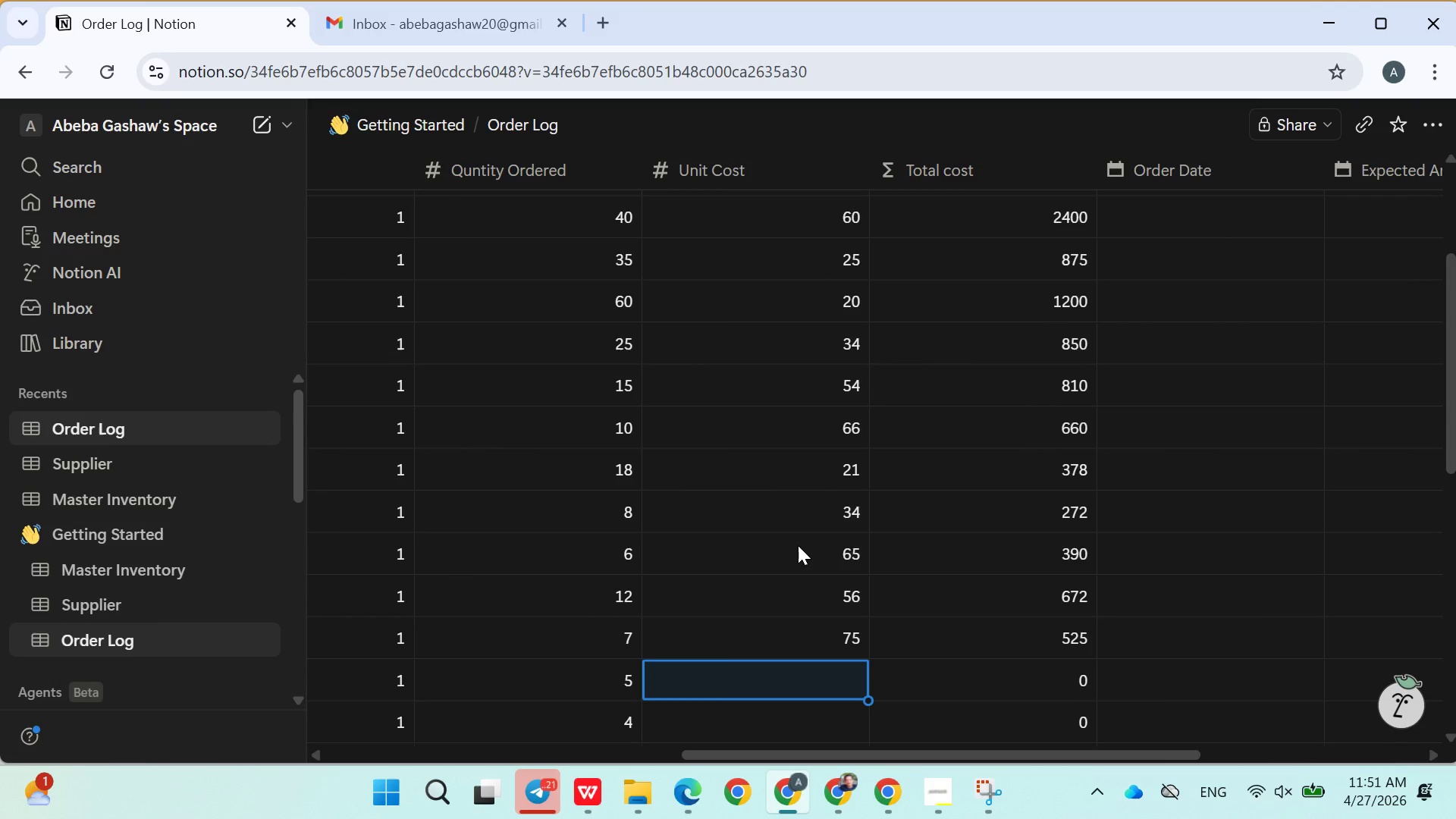 
key(Enter)
 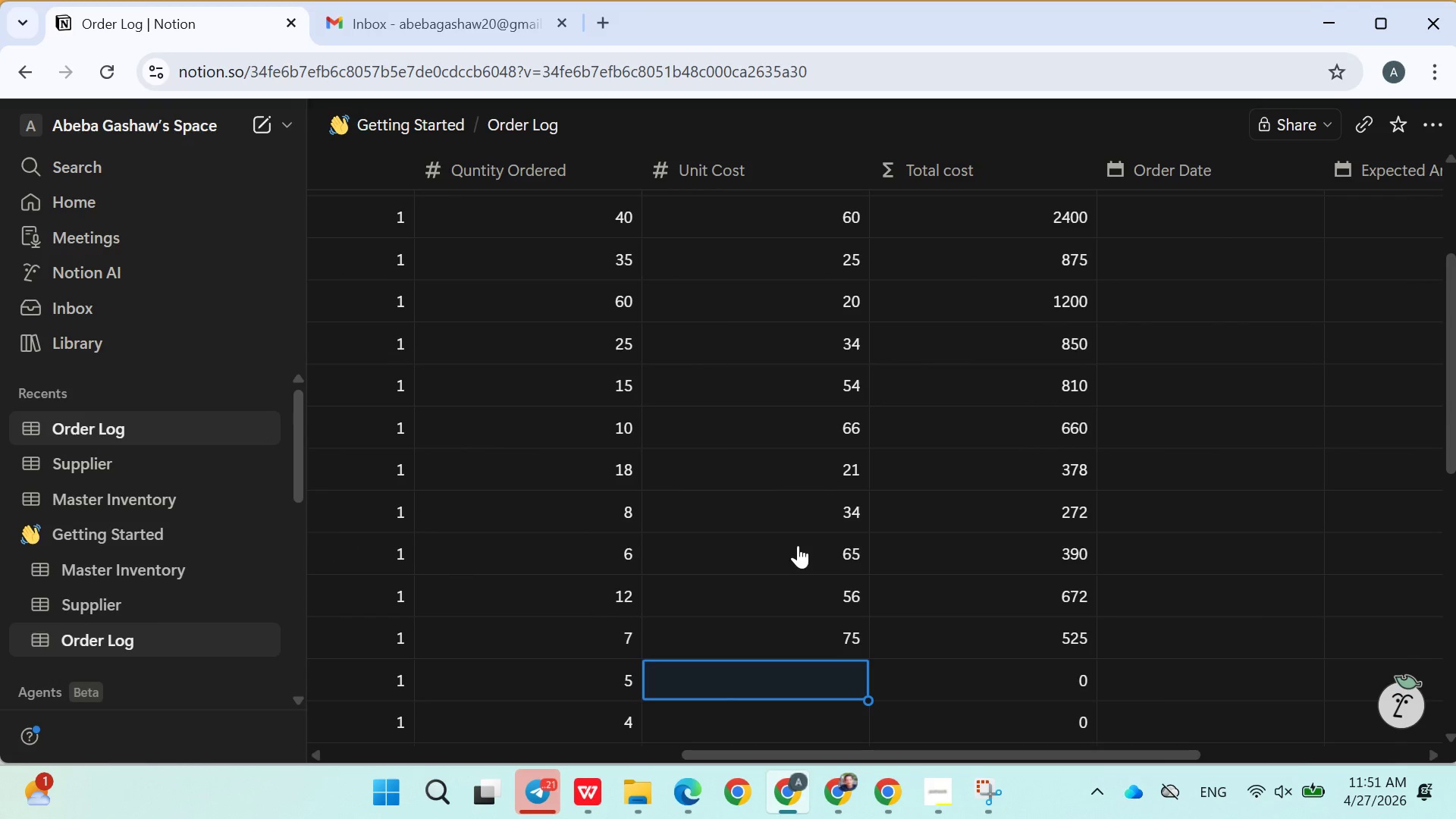 
type(43)
 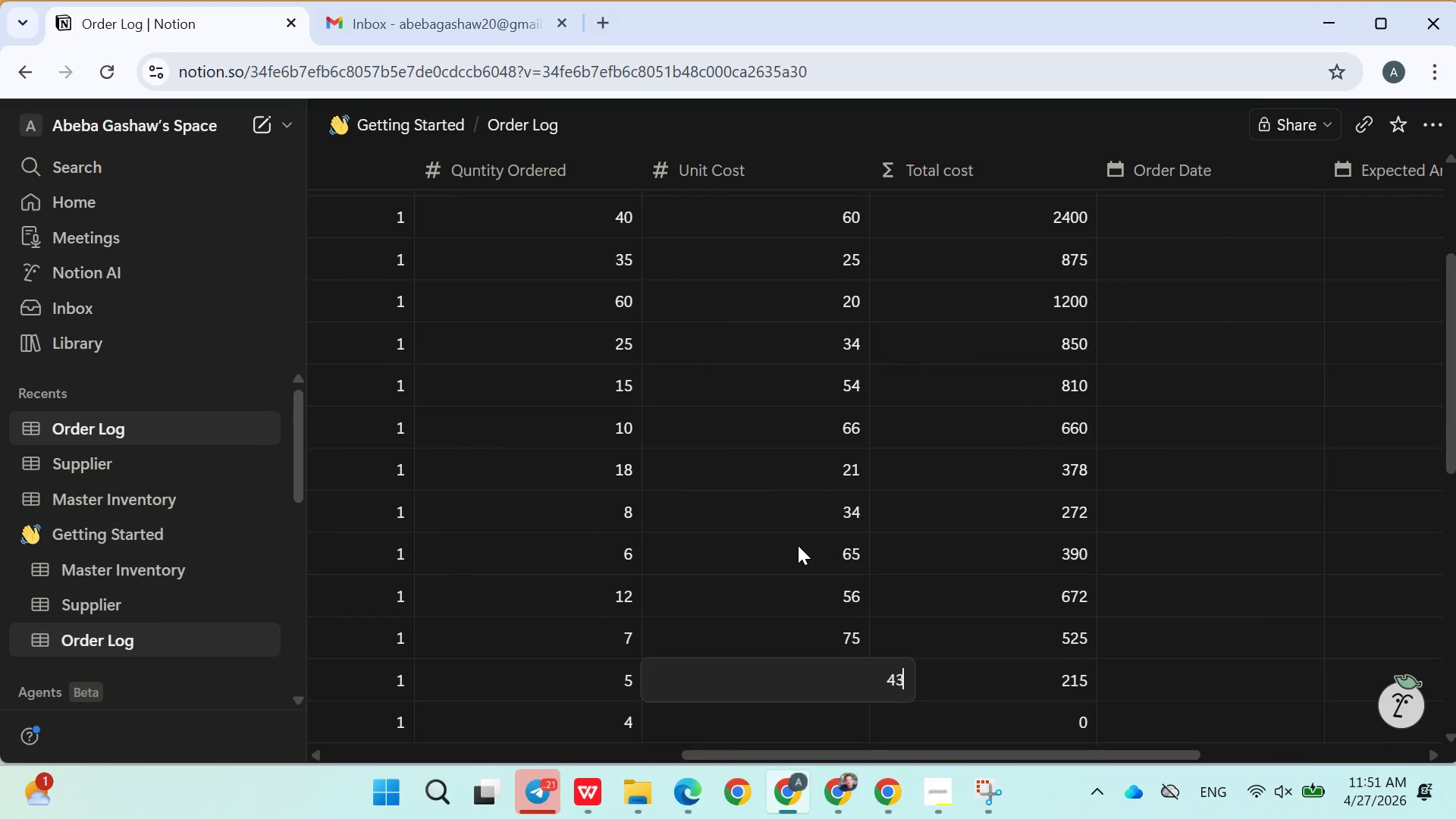 
key(Enter)
 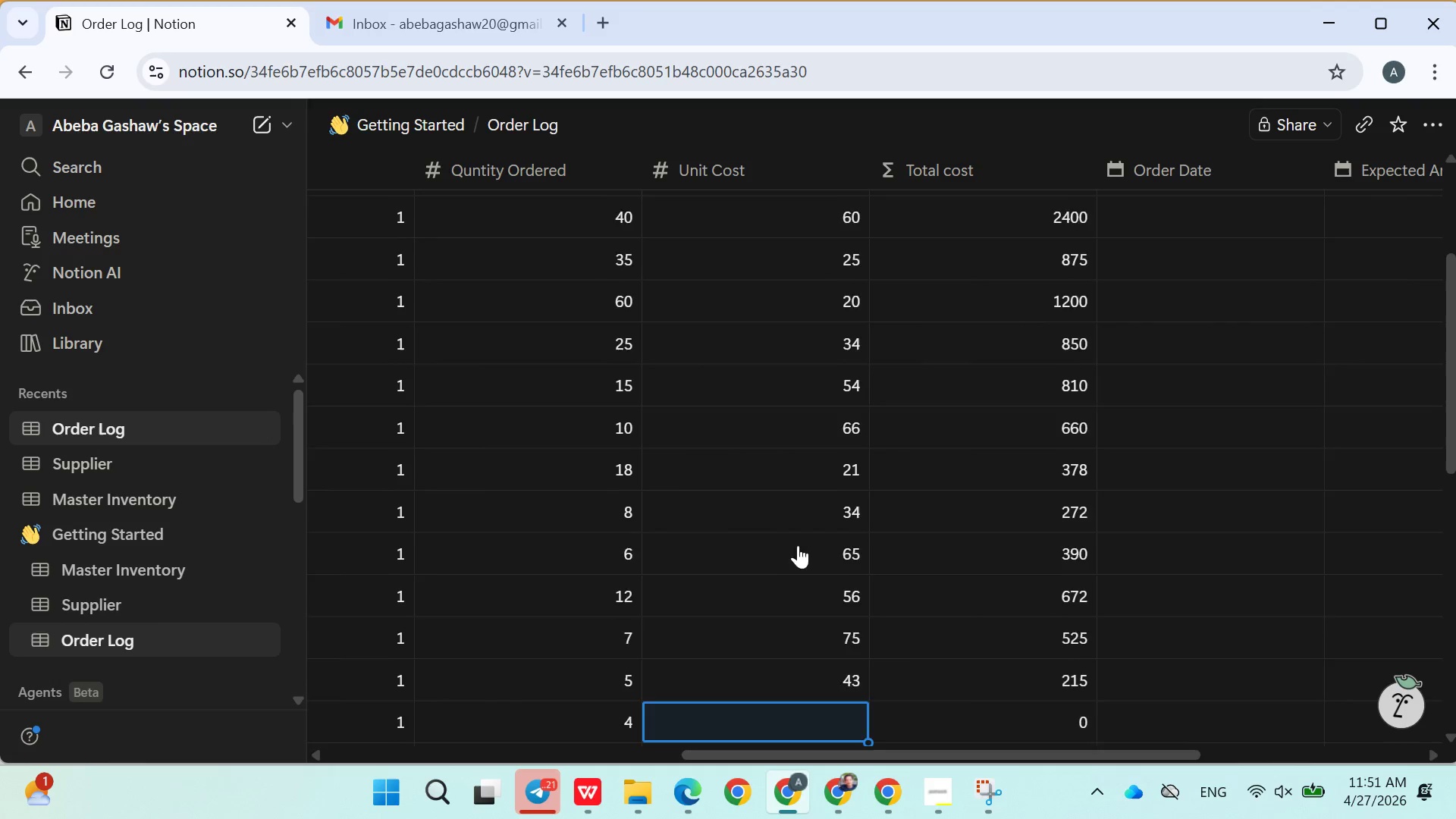 
type(45)
 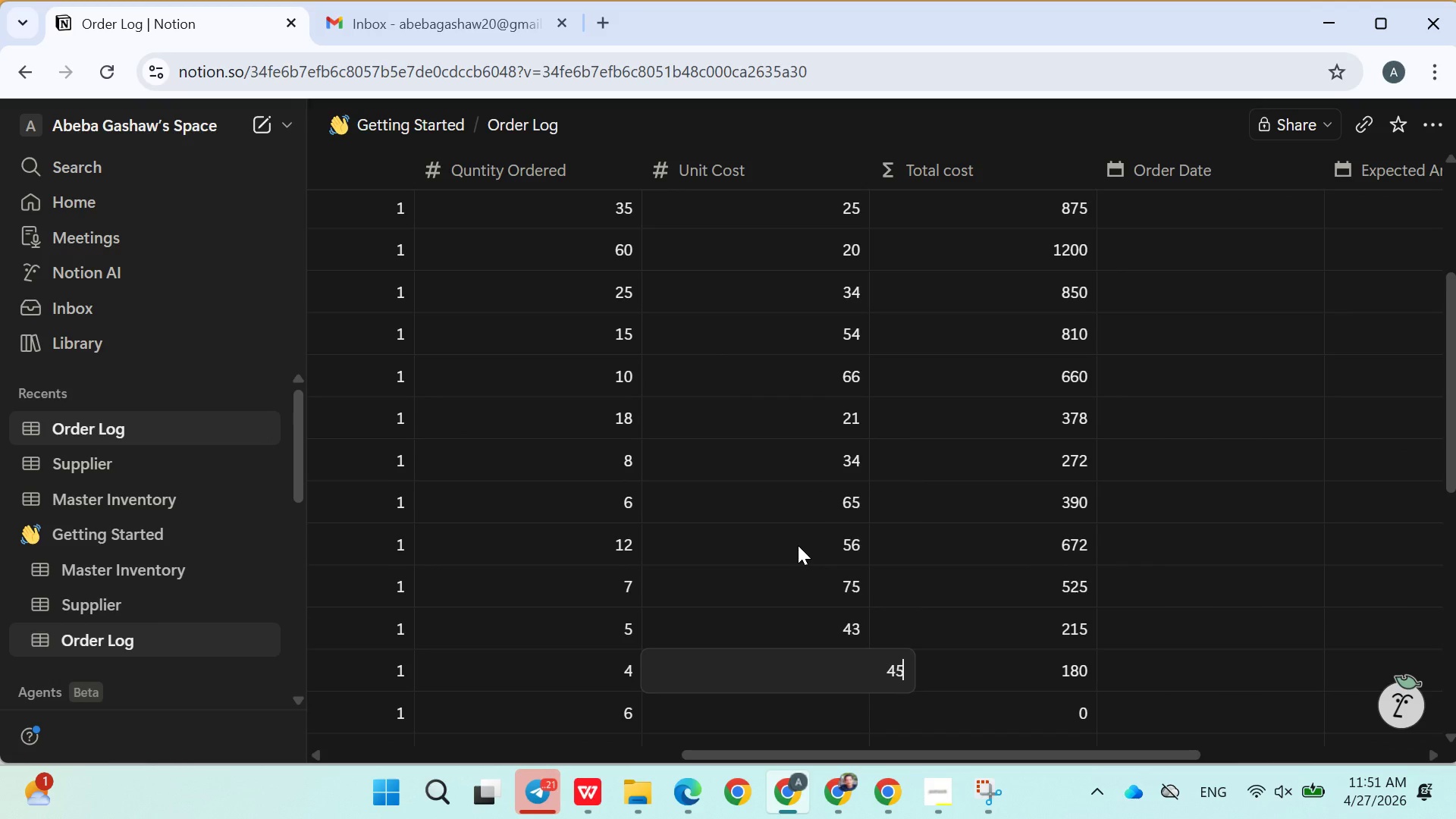 
key(Enter)
 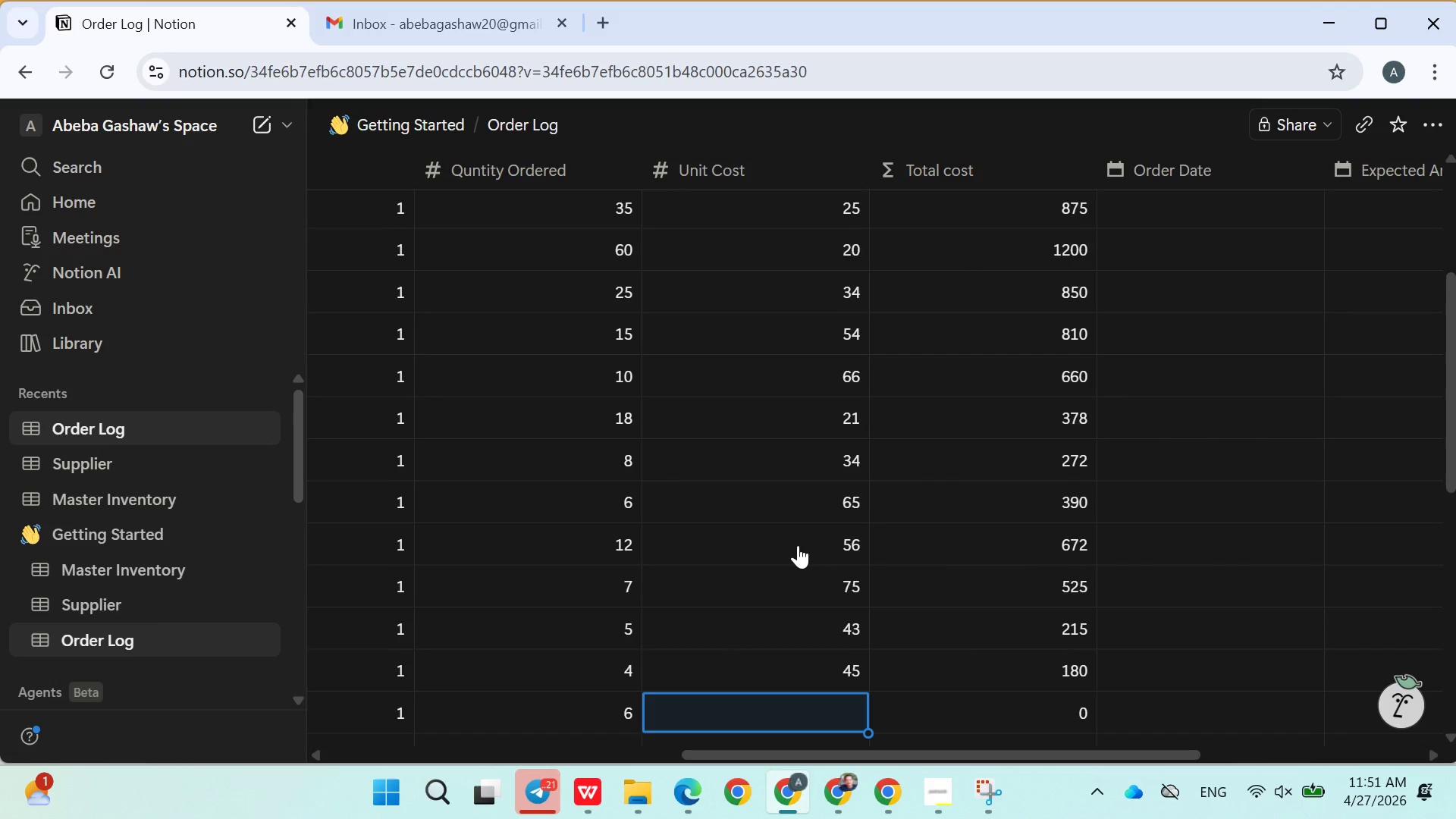 
type(23)
 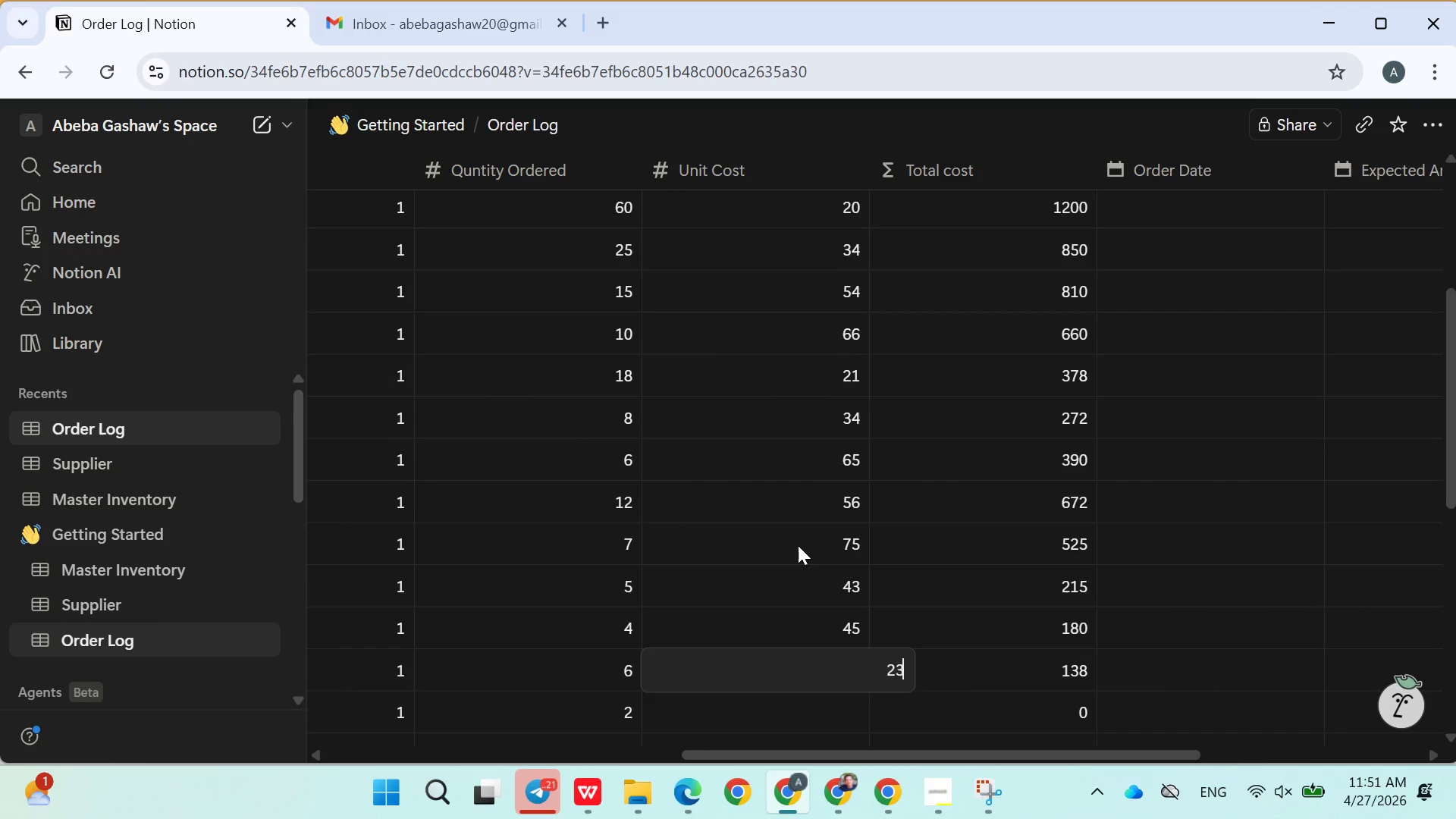 
key(Enter)
 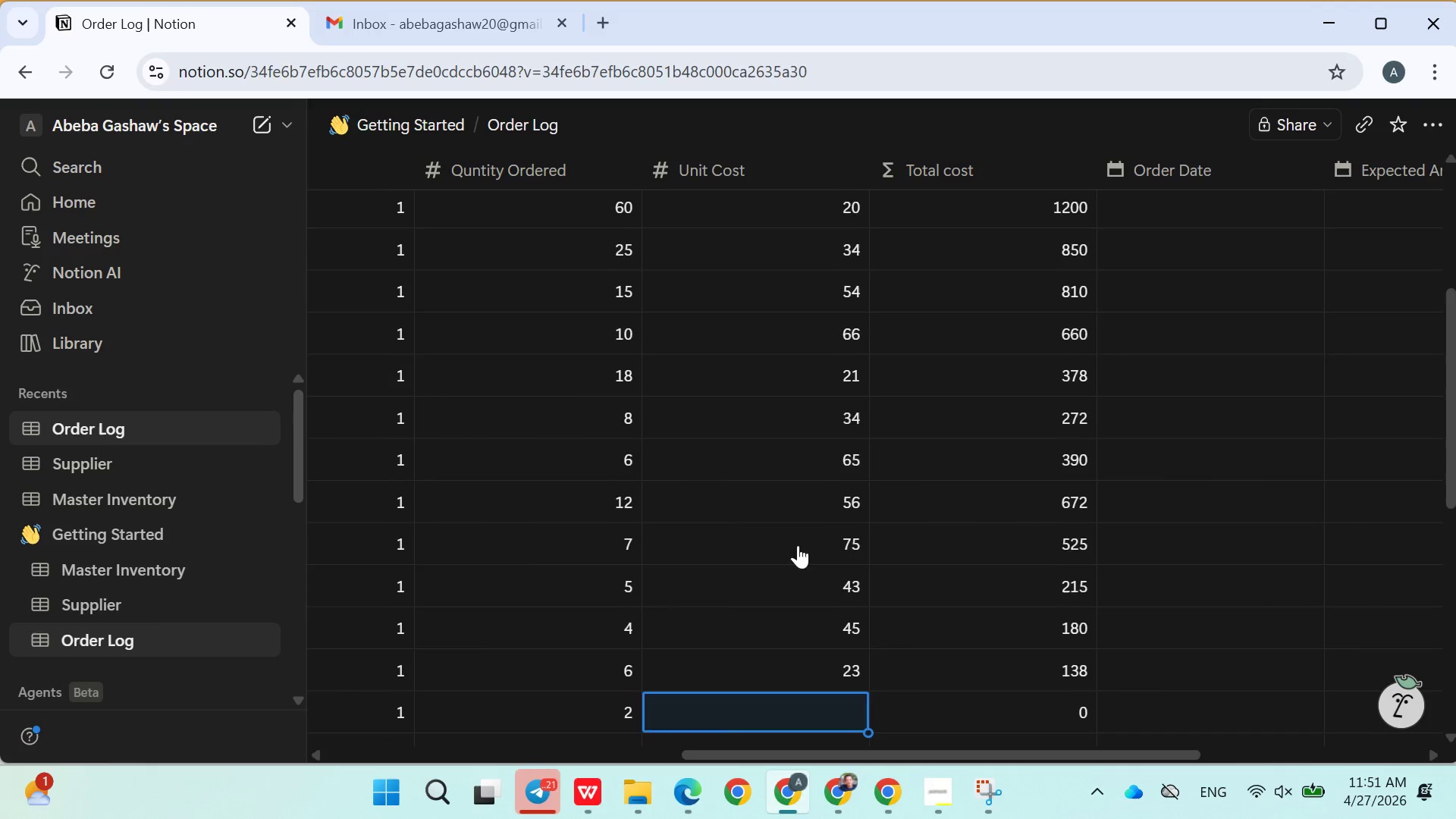 
type(45)
 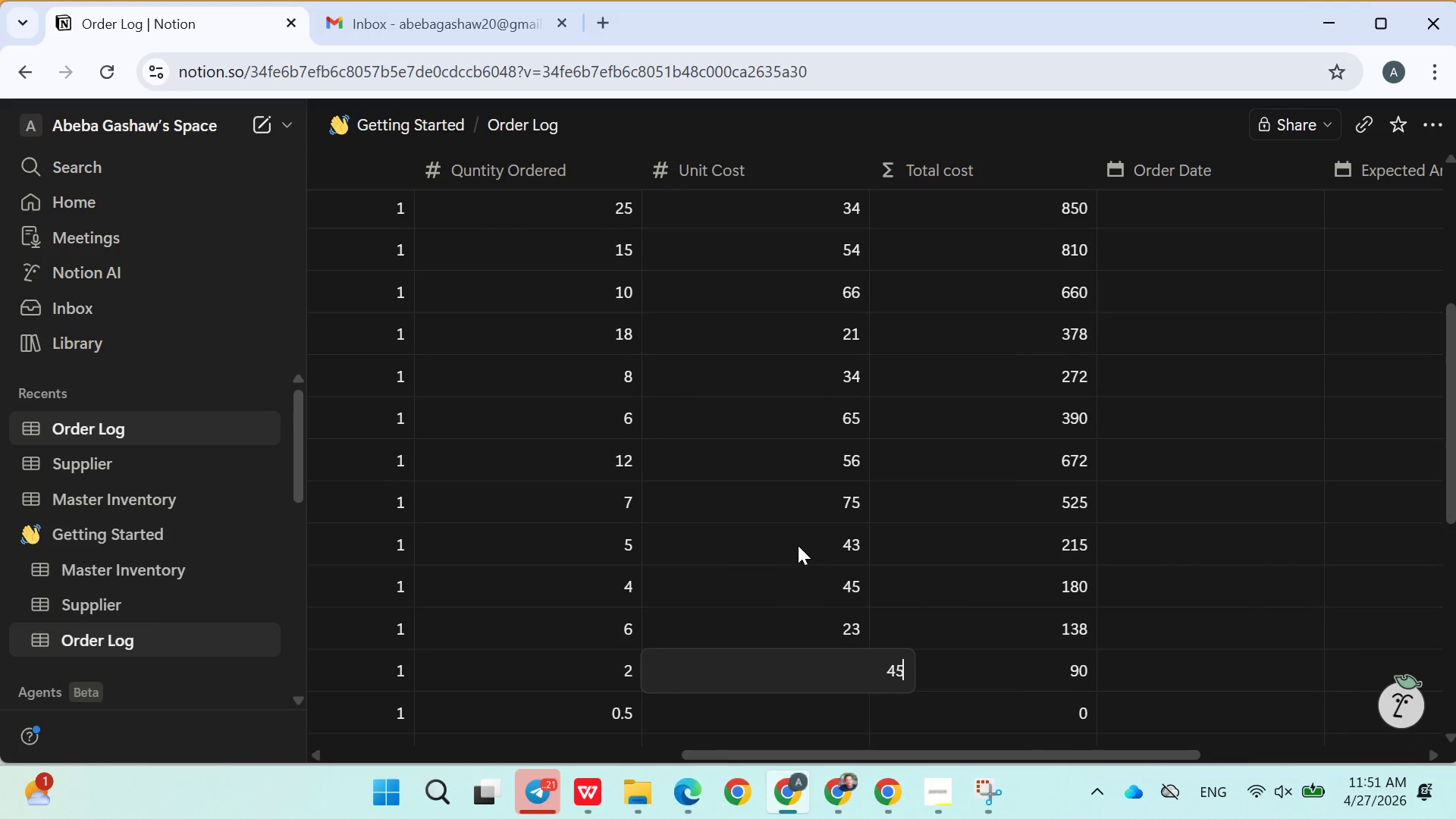 
key(Enter)
 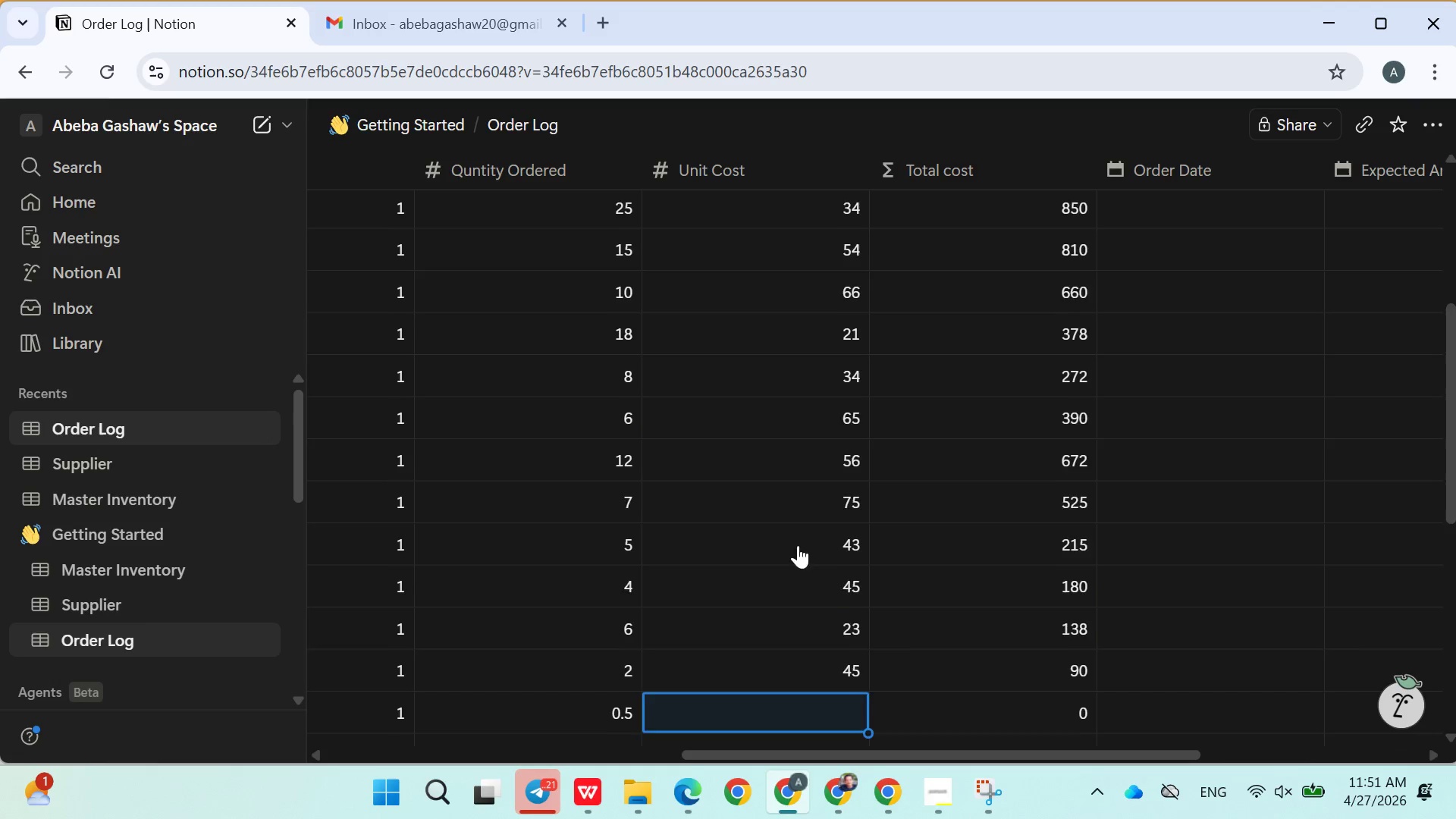 
type(67)
 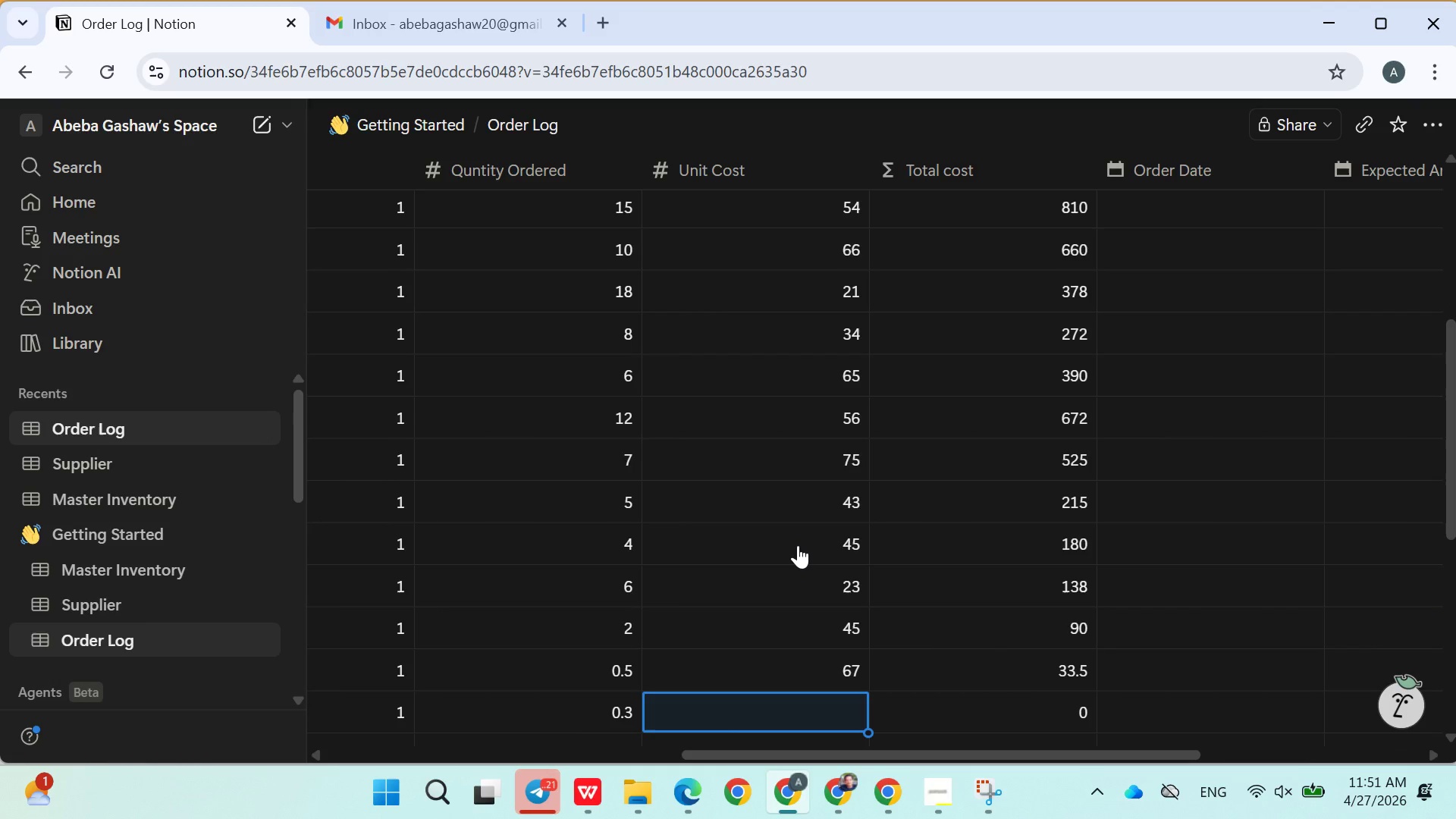 
key(Enter)
 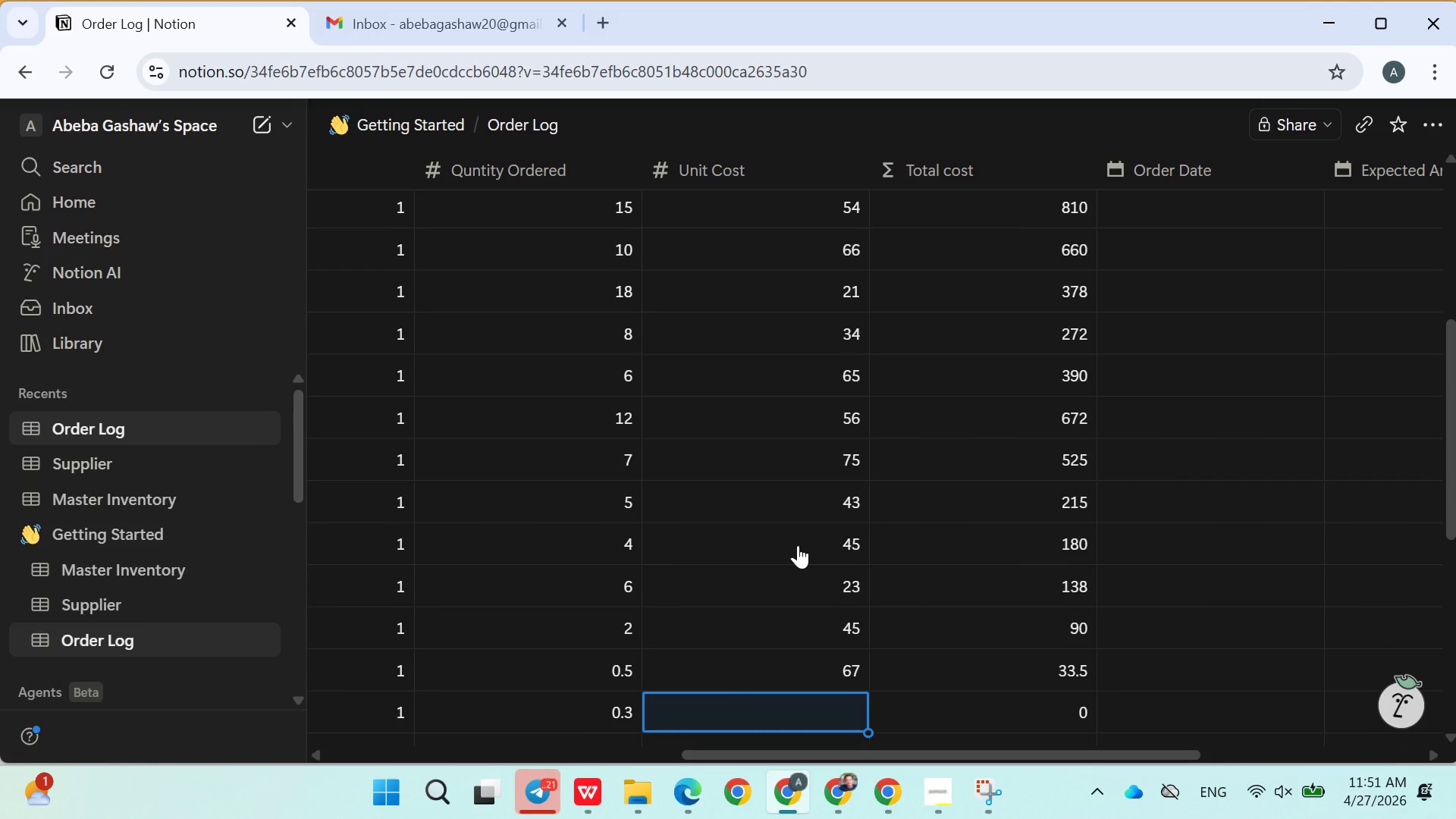 
type(87)
 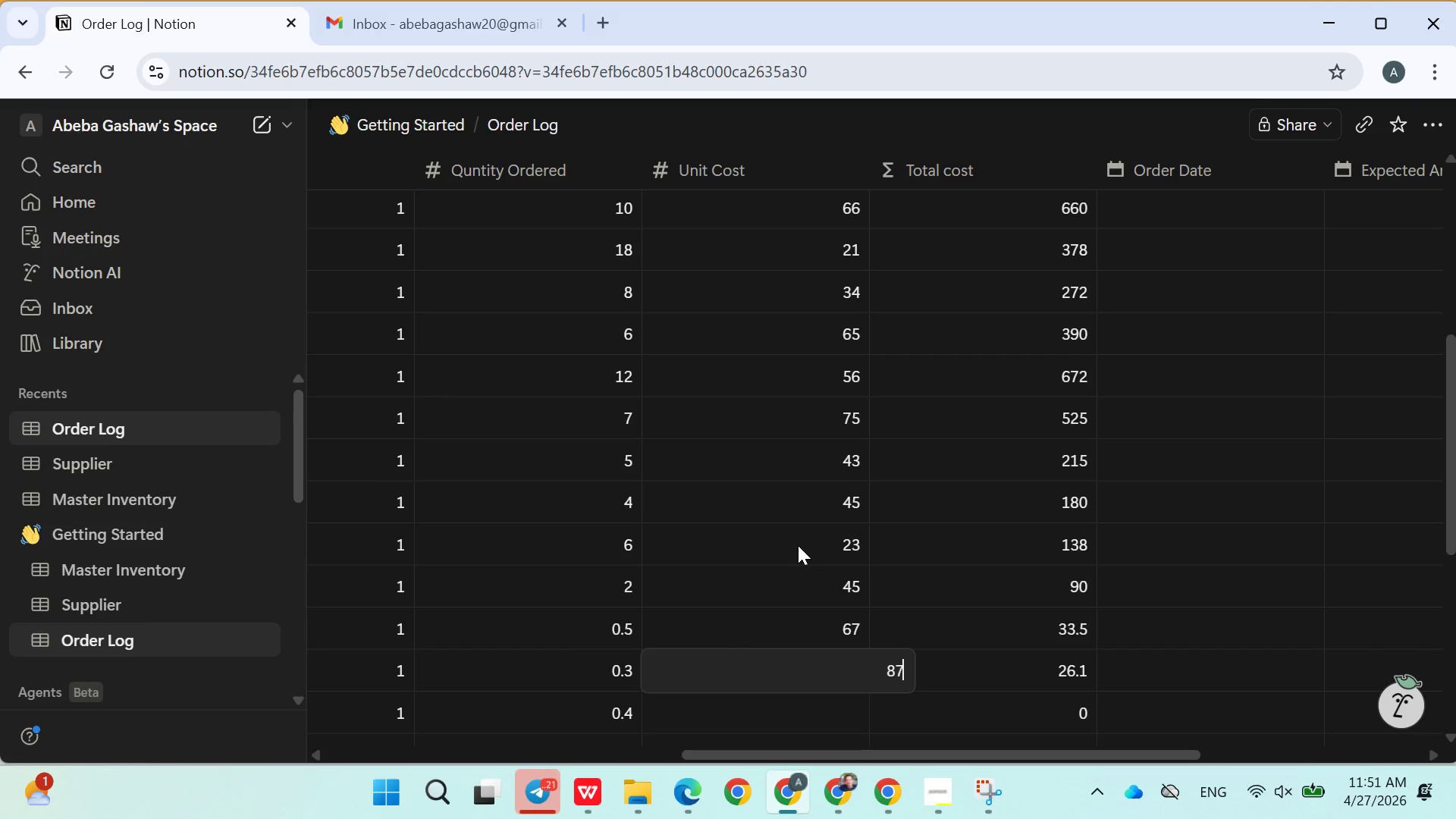 
key(Enter)
 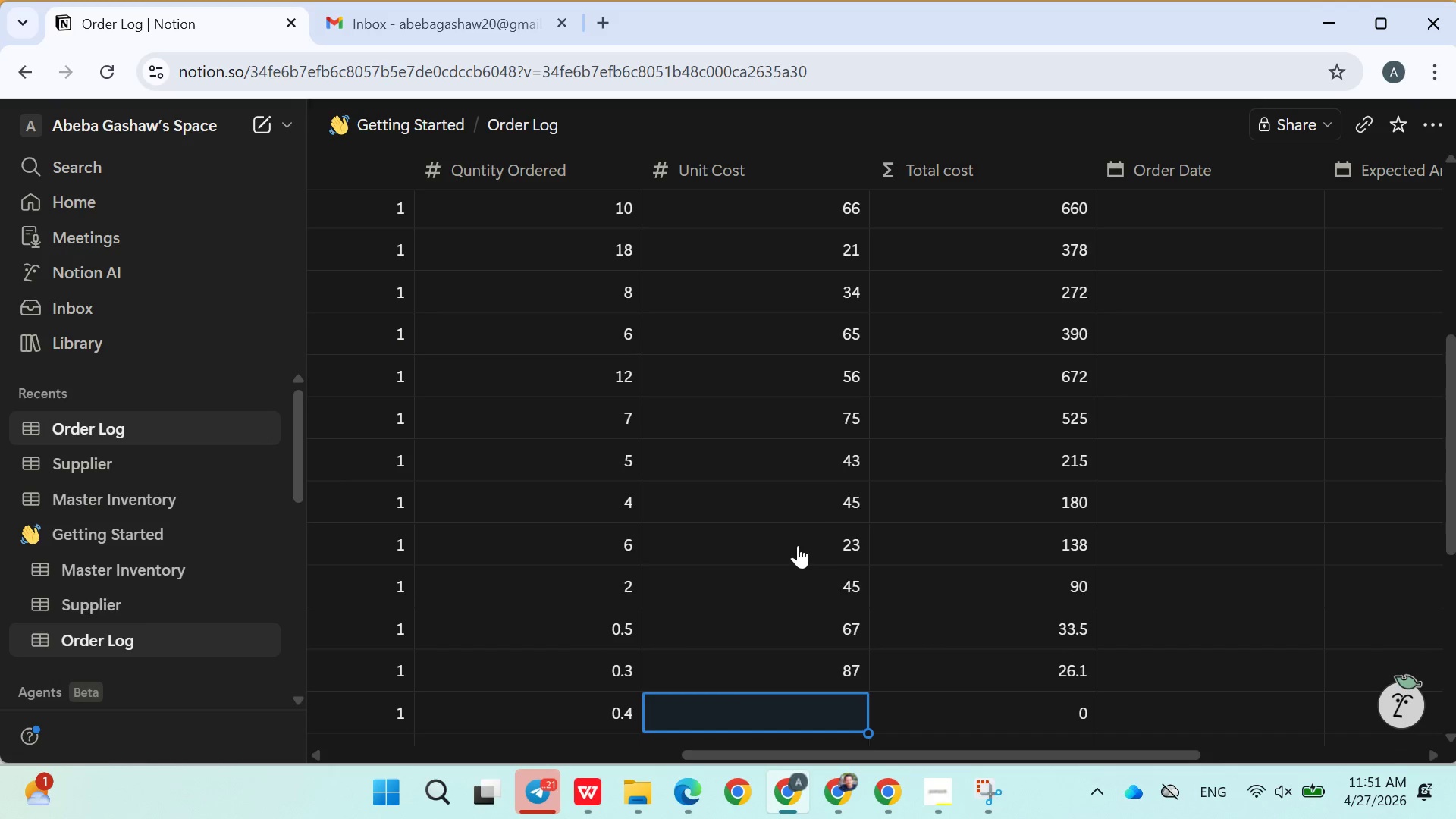 
type(89)
 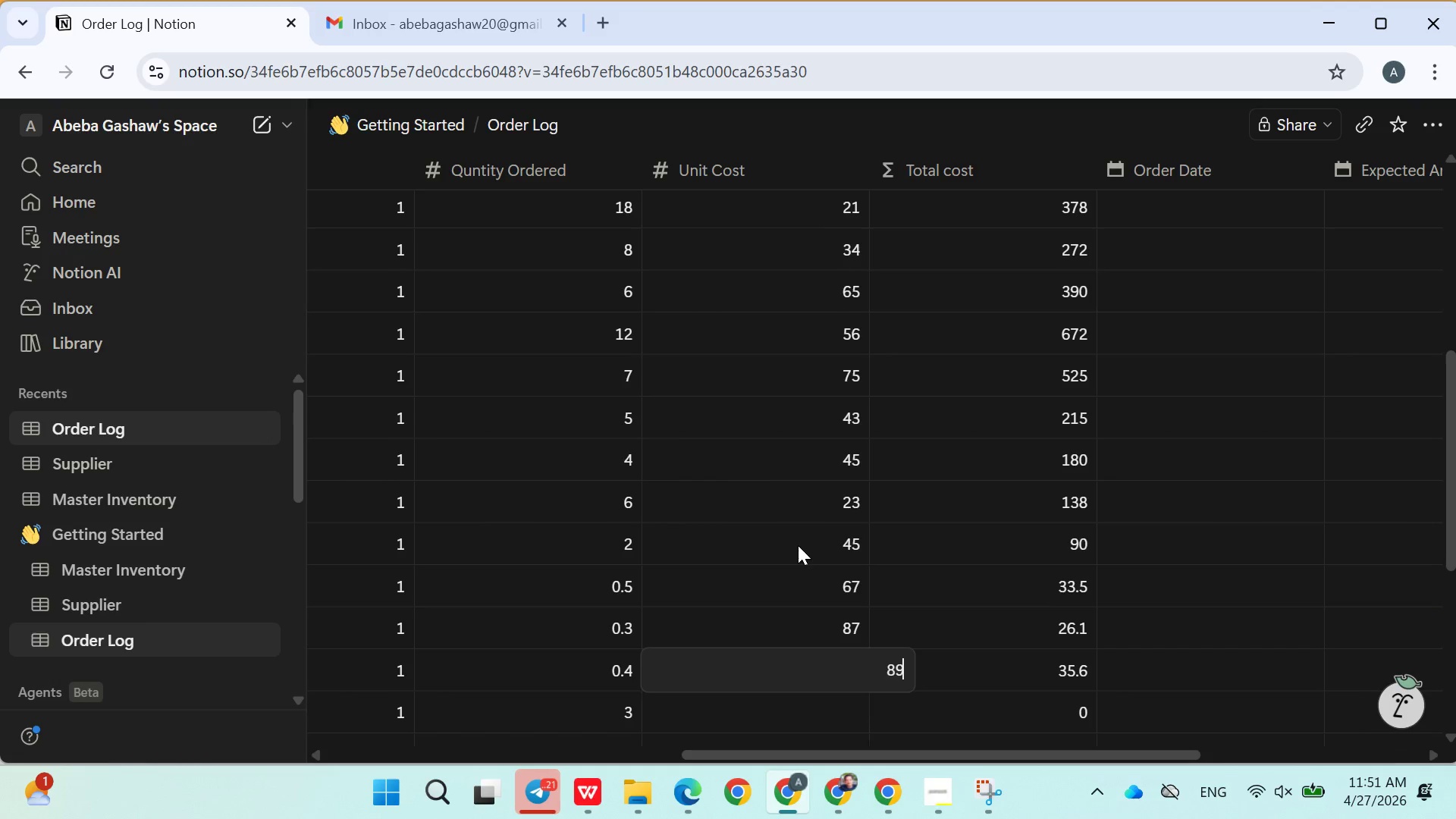 
key(Enter)
 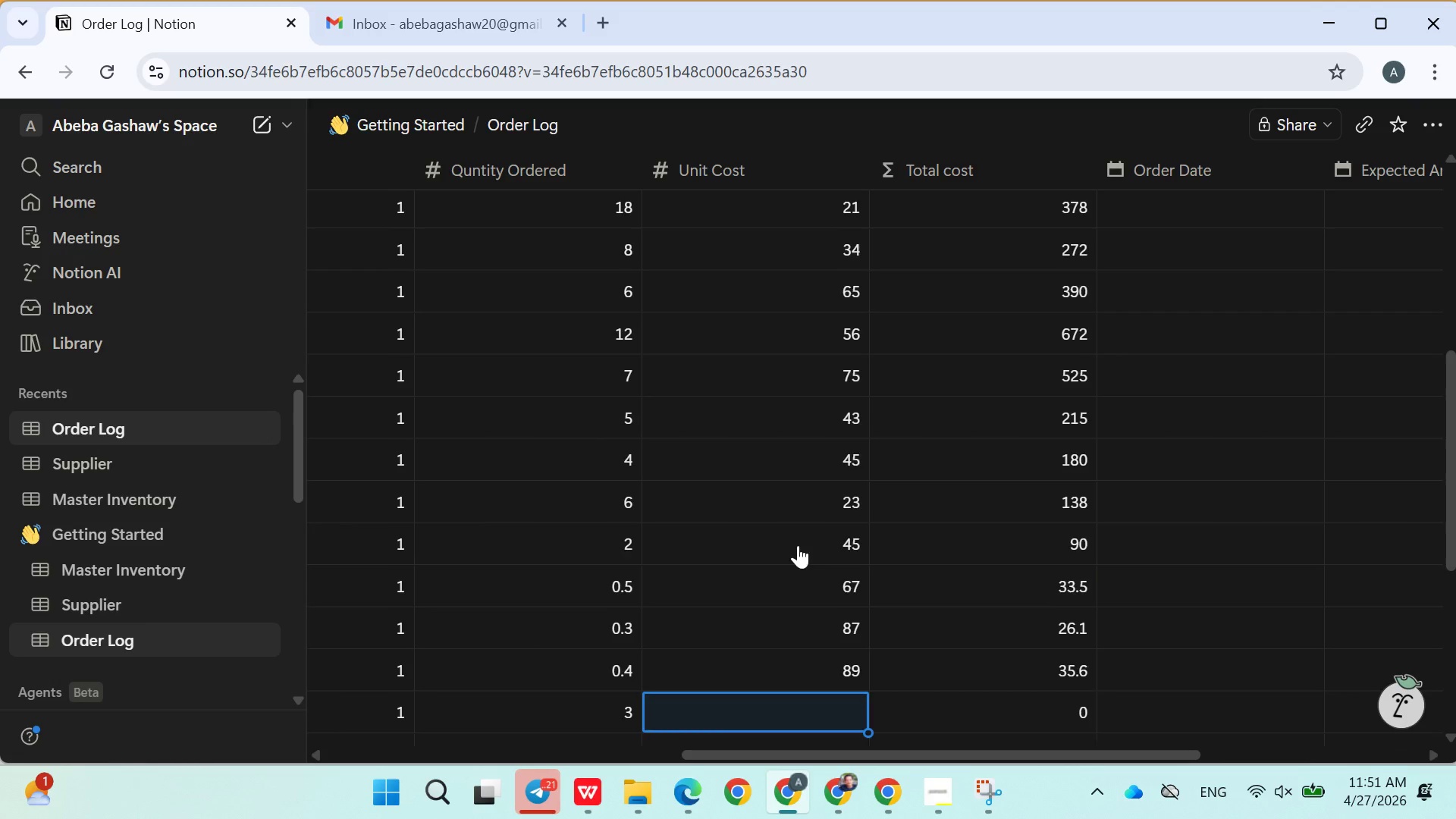 
type(90)
 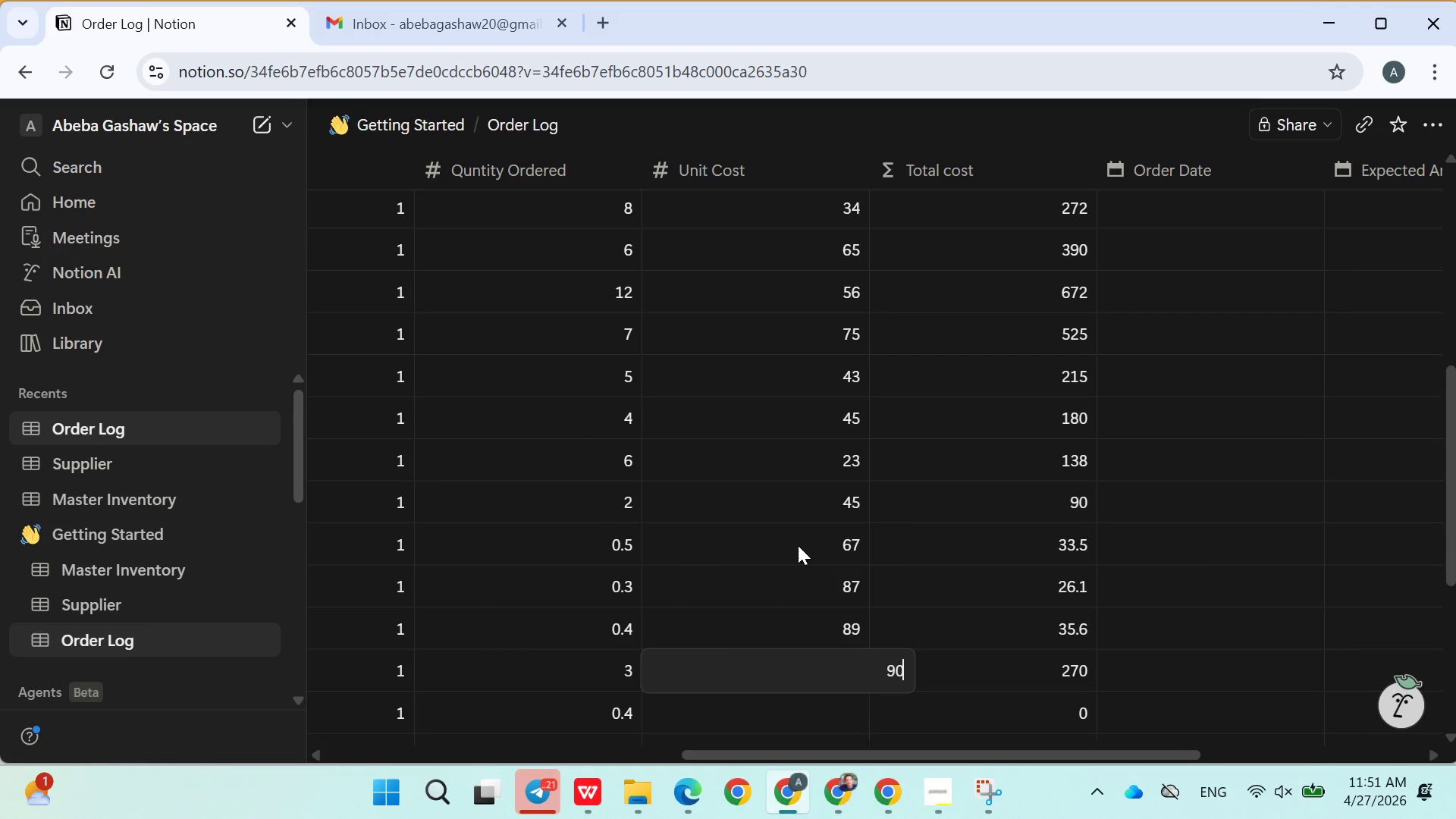 
key(Enter)
 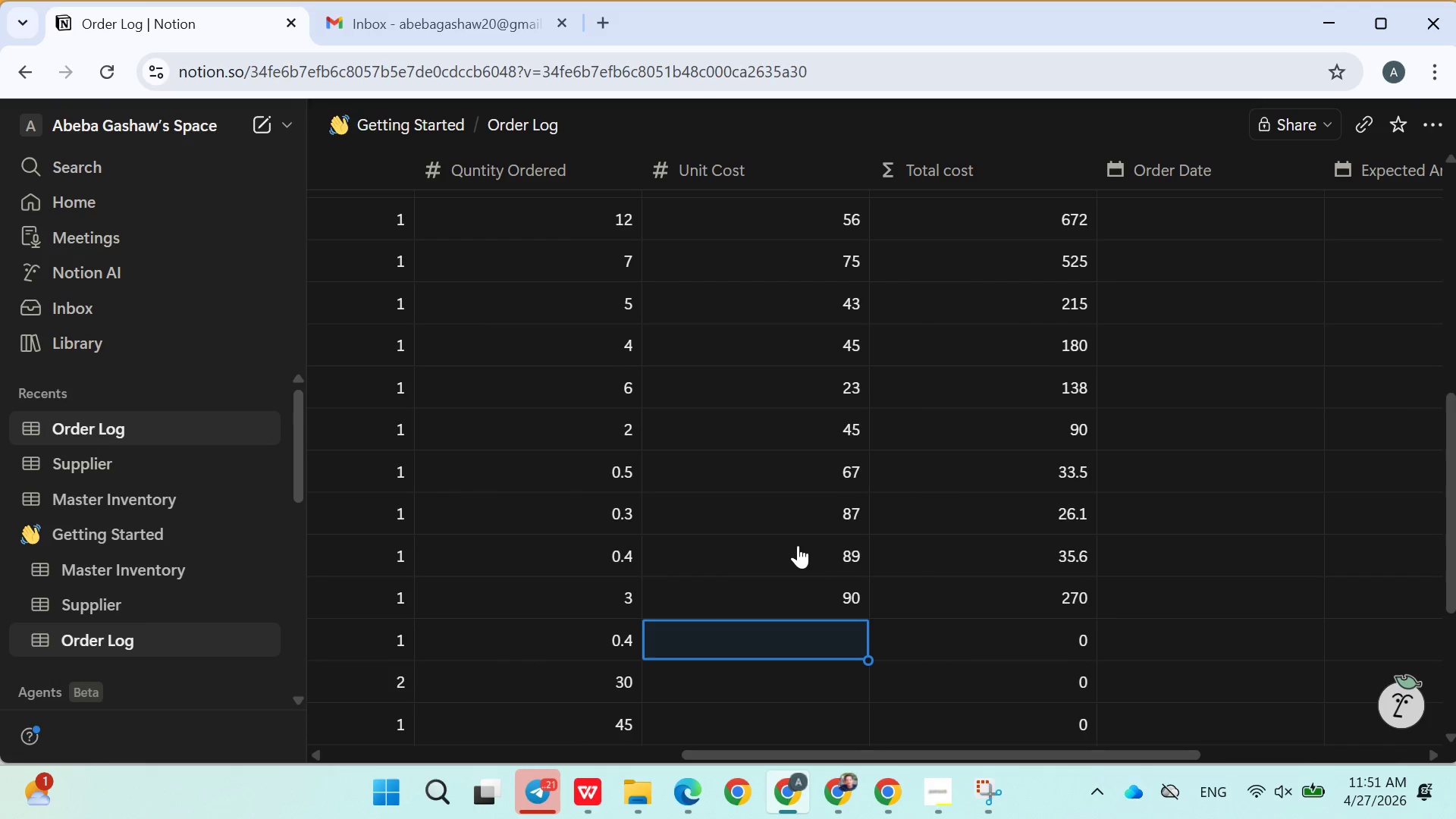 
wait(5.58)
 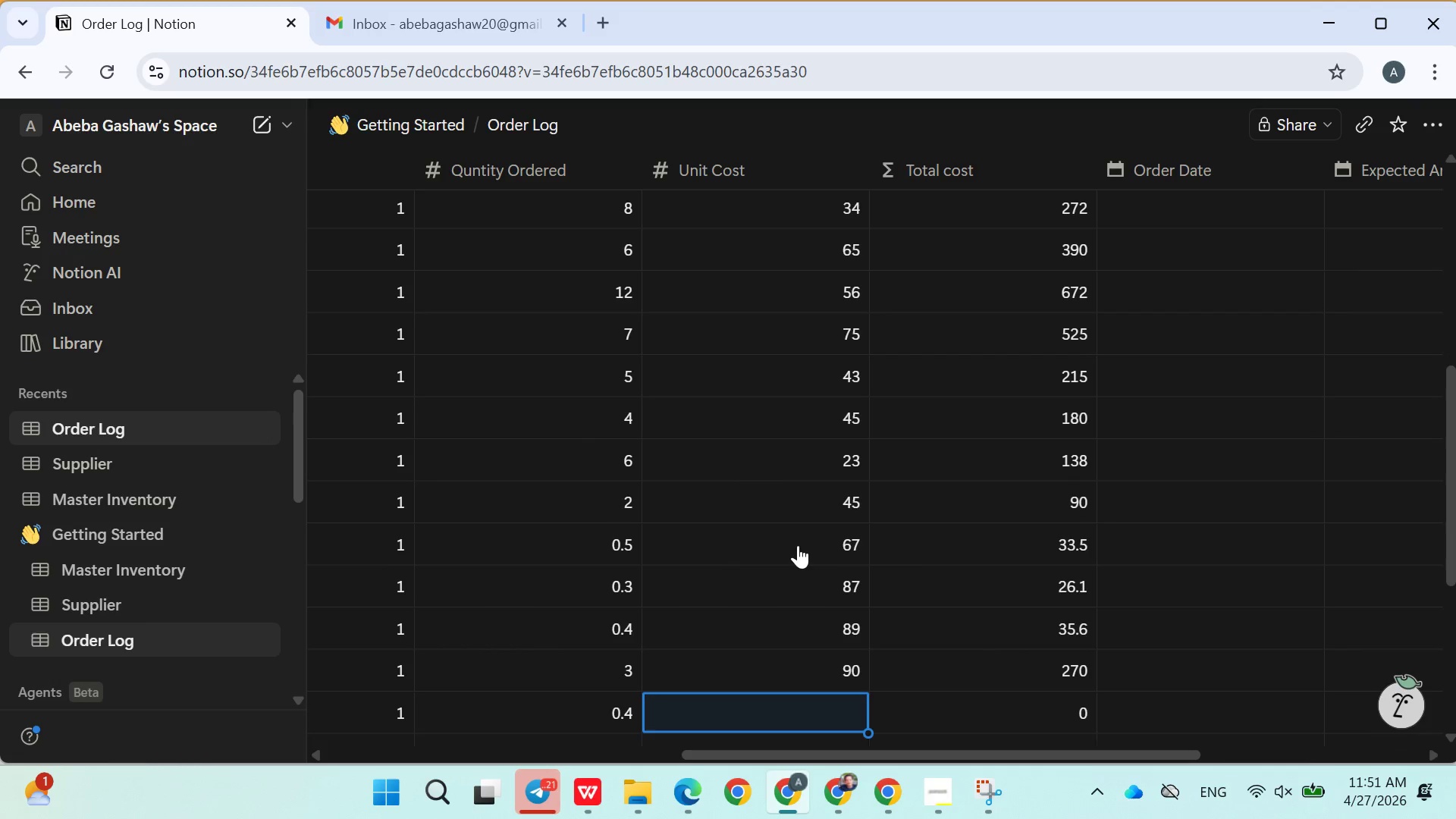 
type(78)
 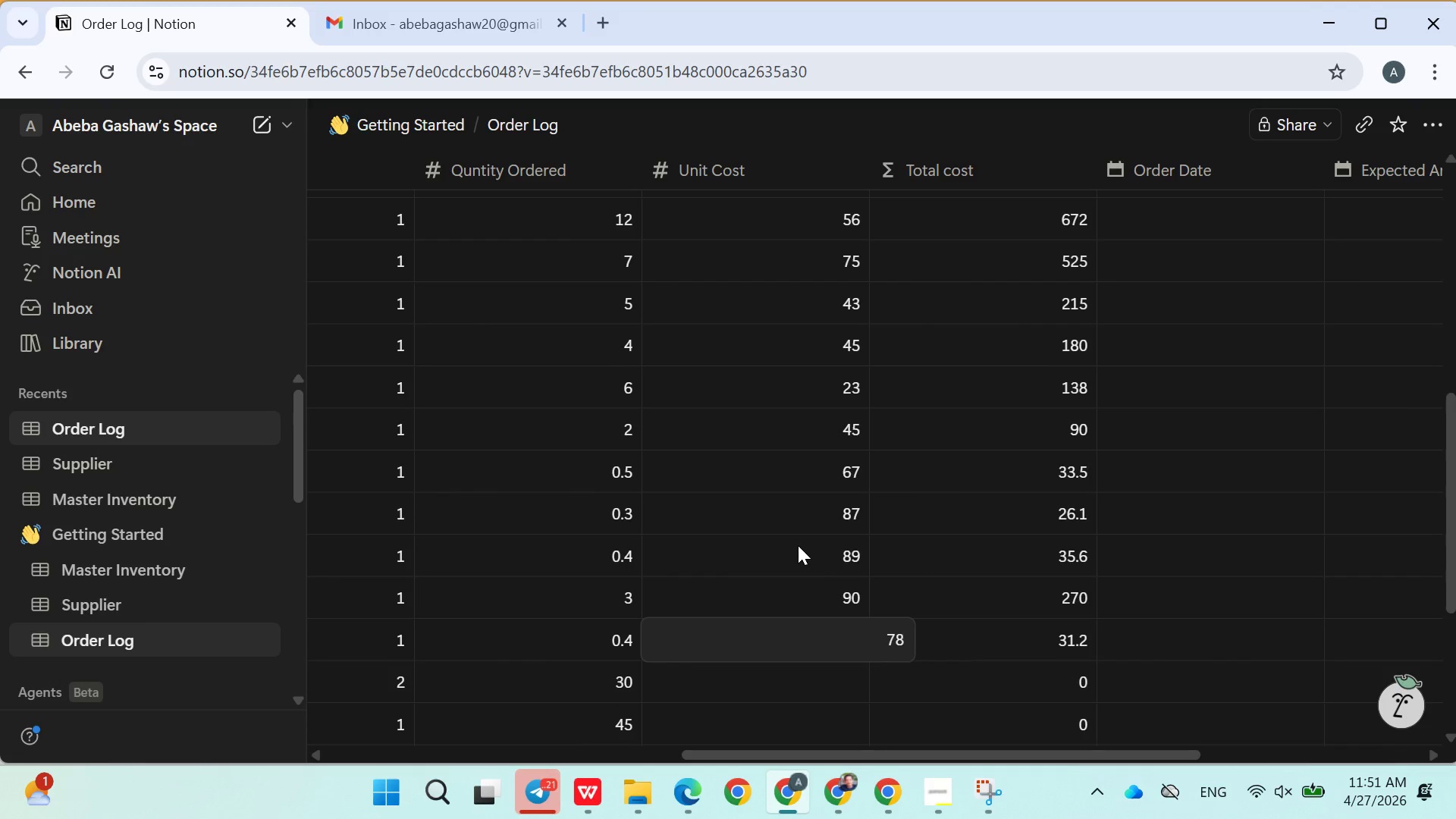 
key(Enter)
 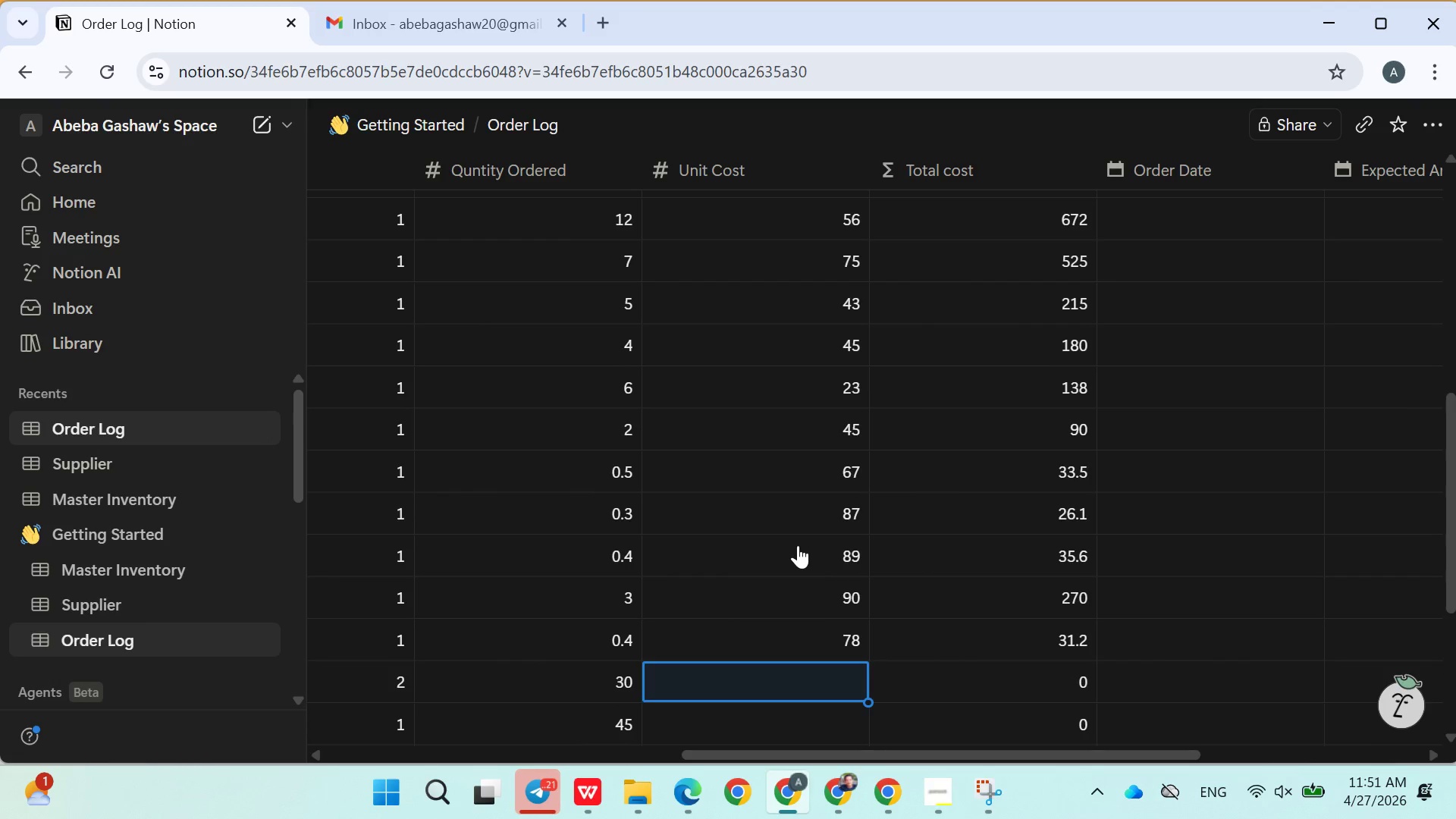 
type(26)
 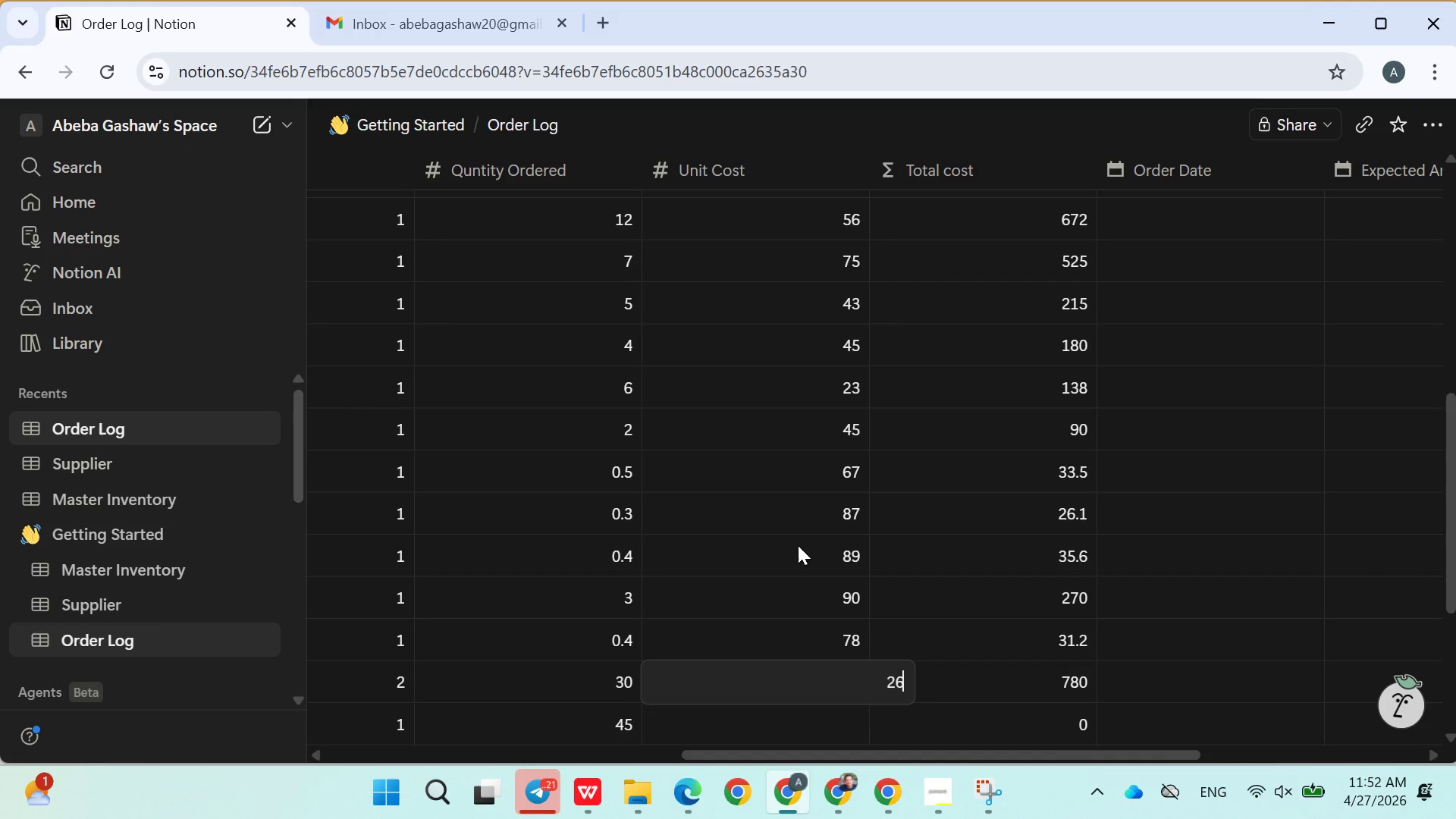 
key(Enter)
 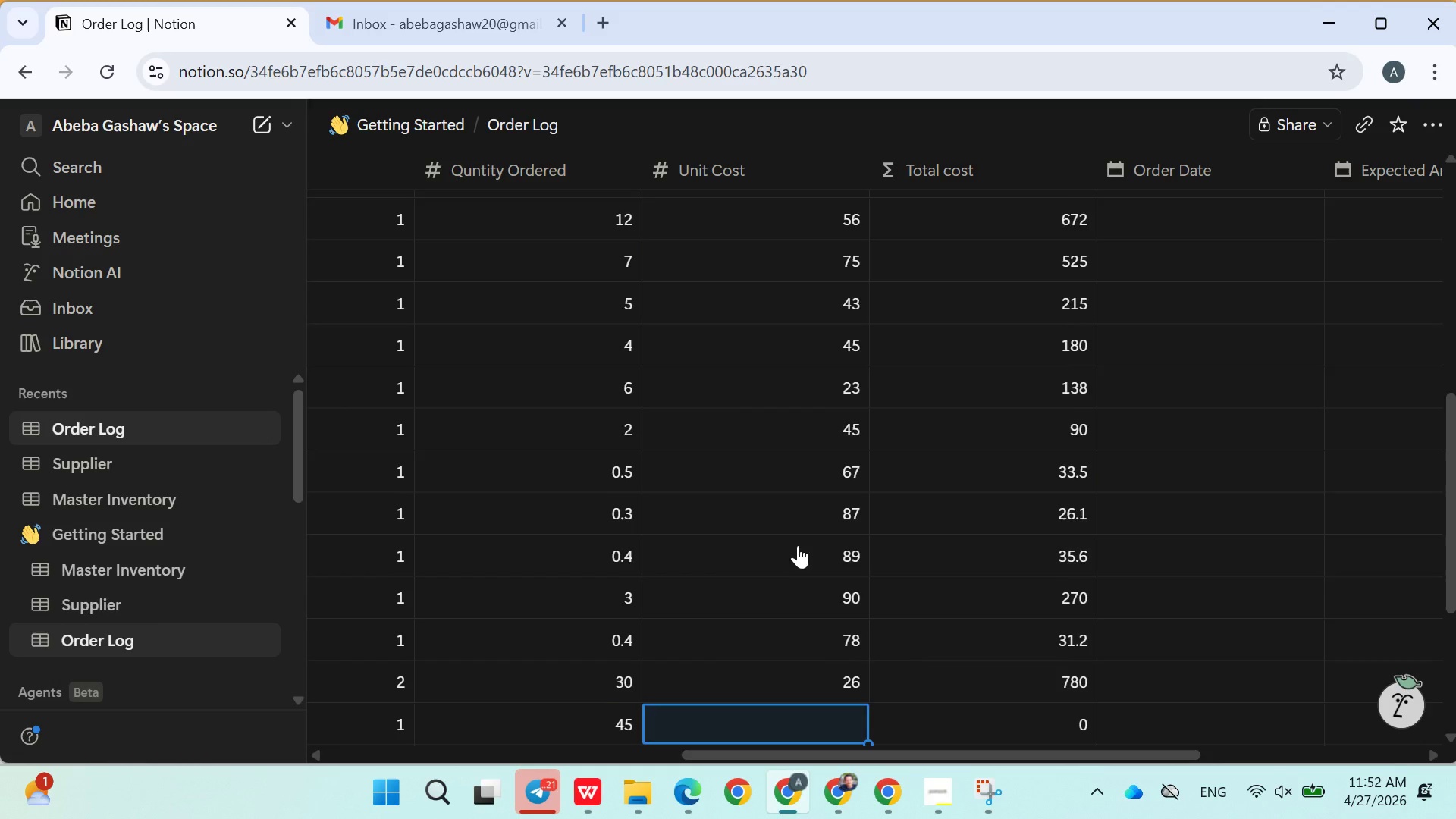 
type(76)
 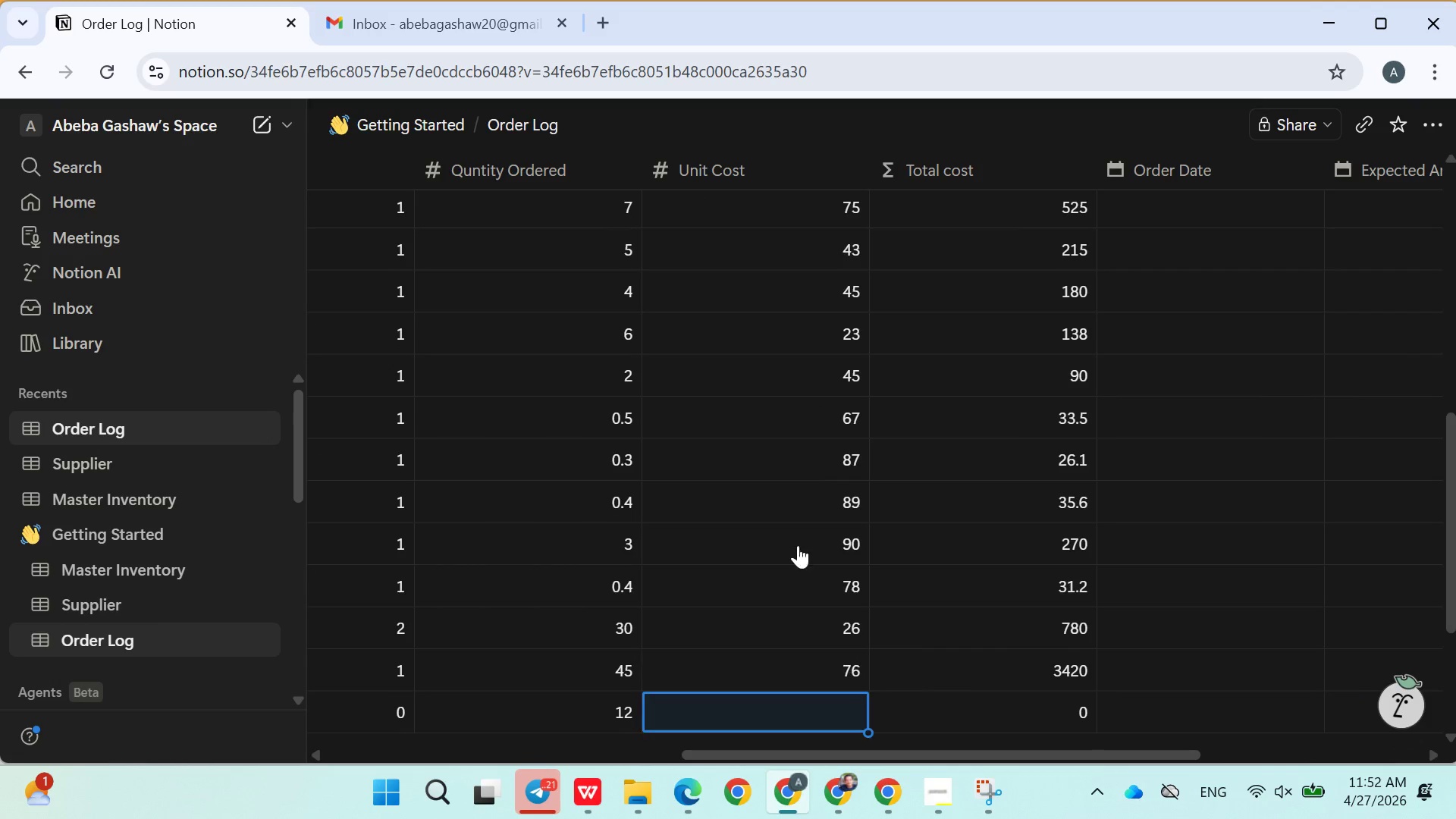 
key(Enter)
 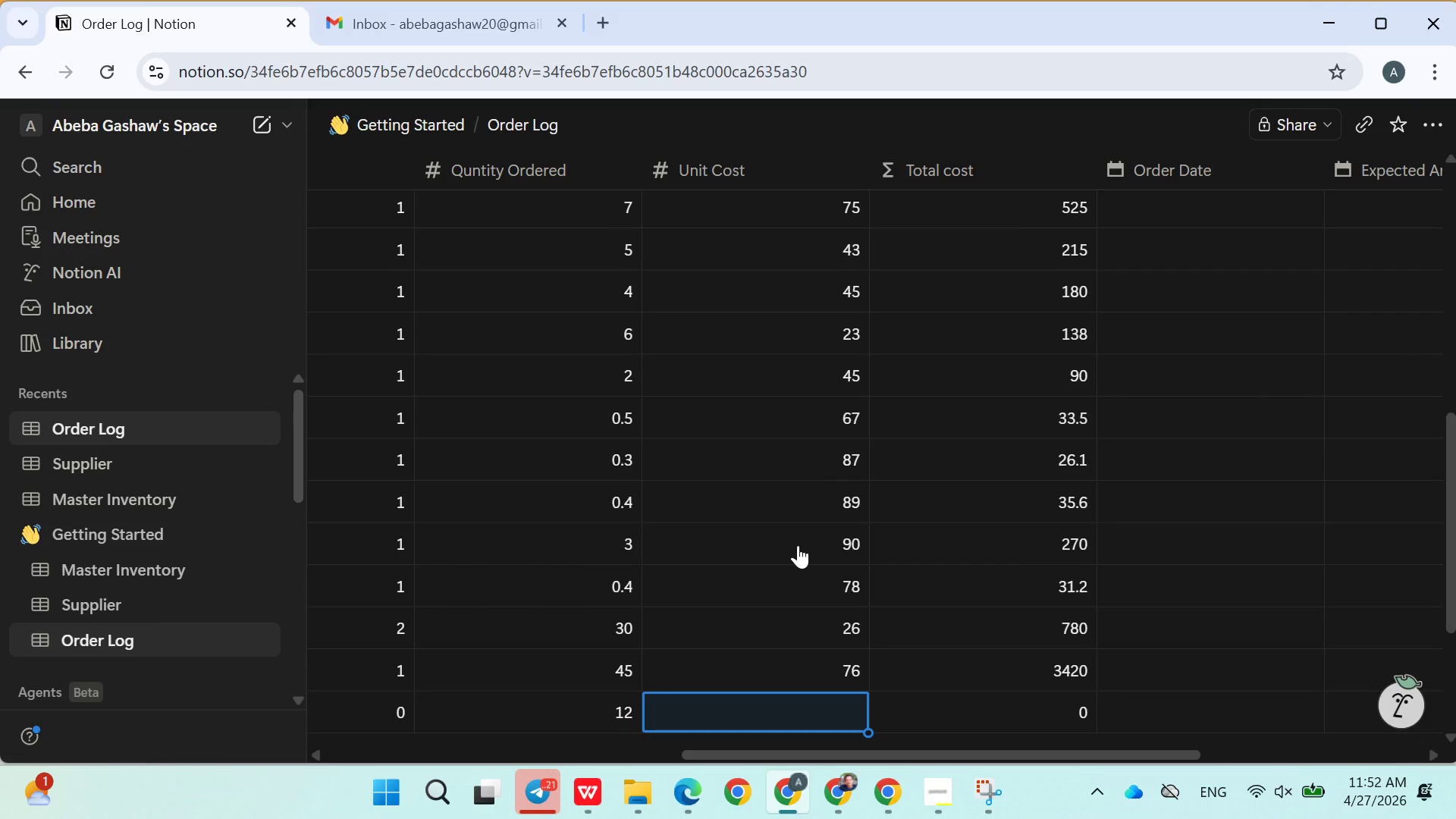 
type(34)
 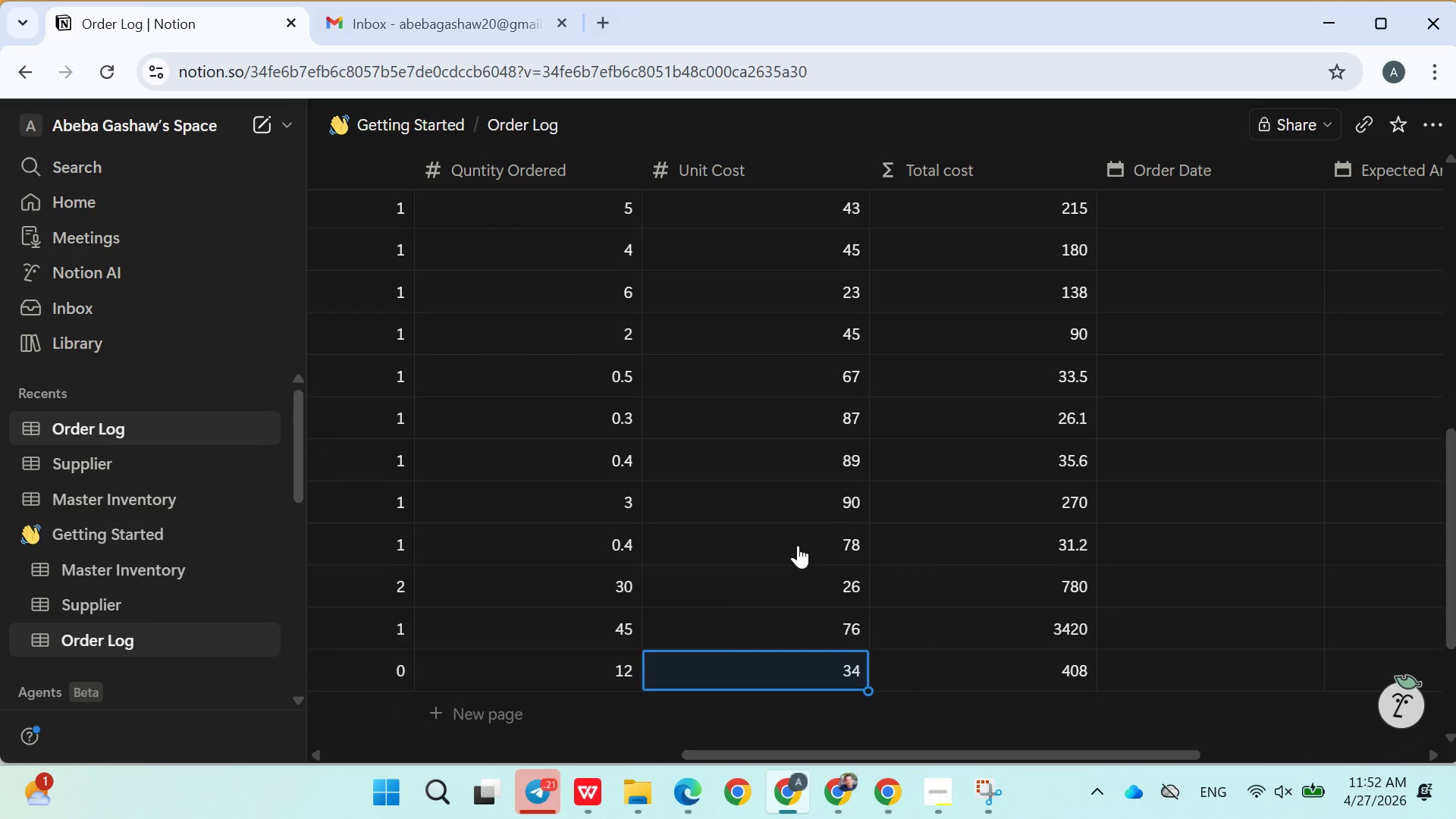 
key(Enter)
 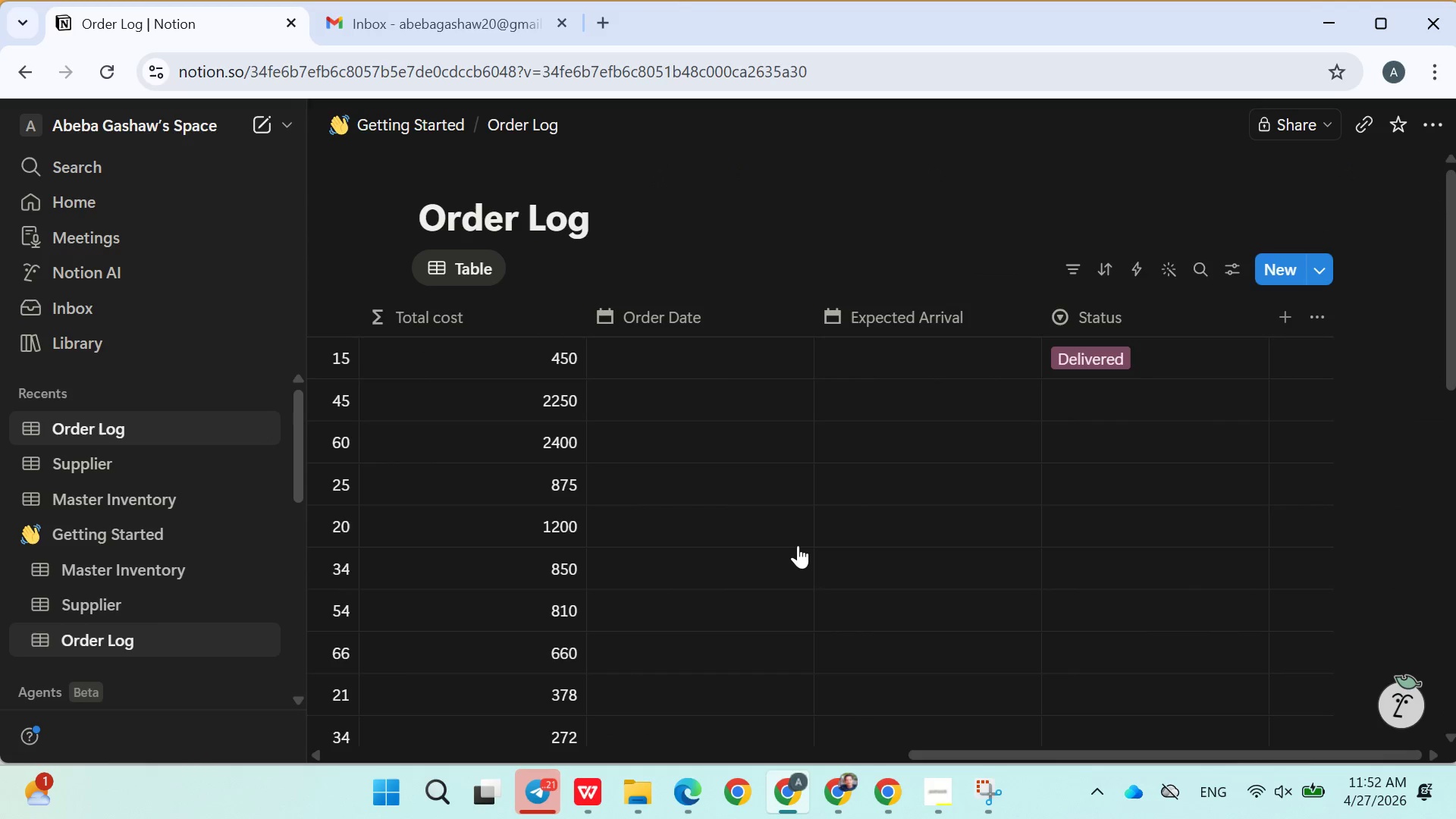 
left_click([656, 371])
 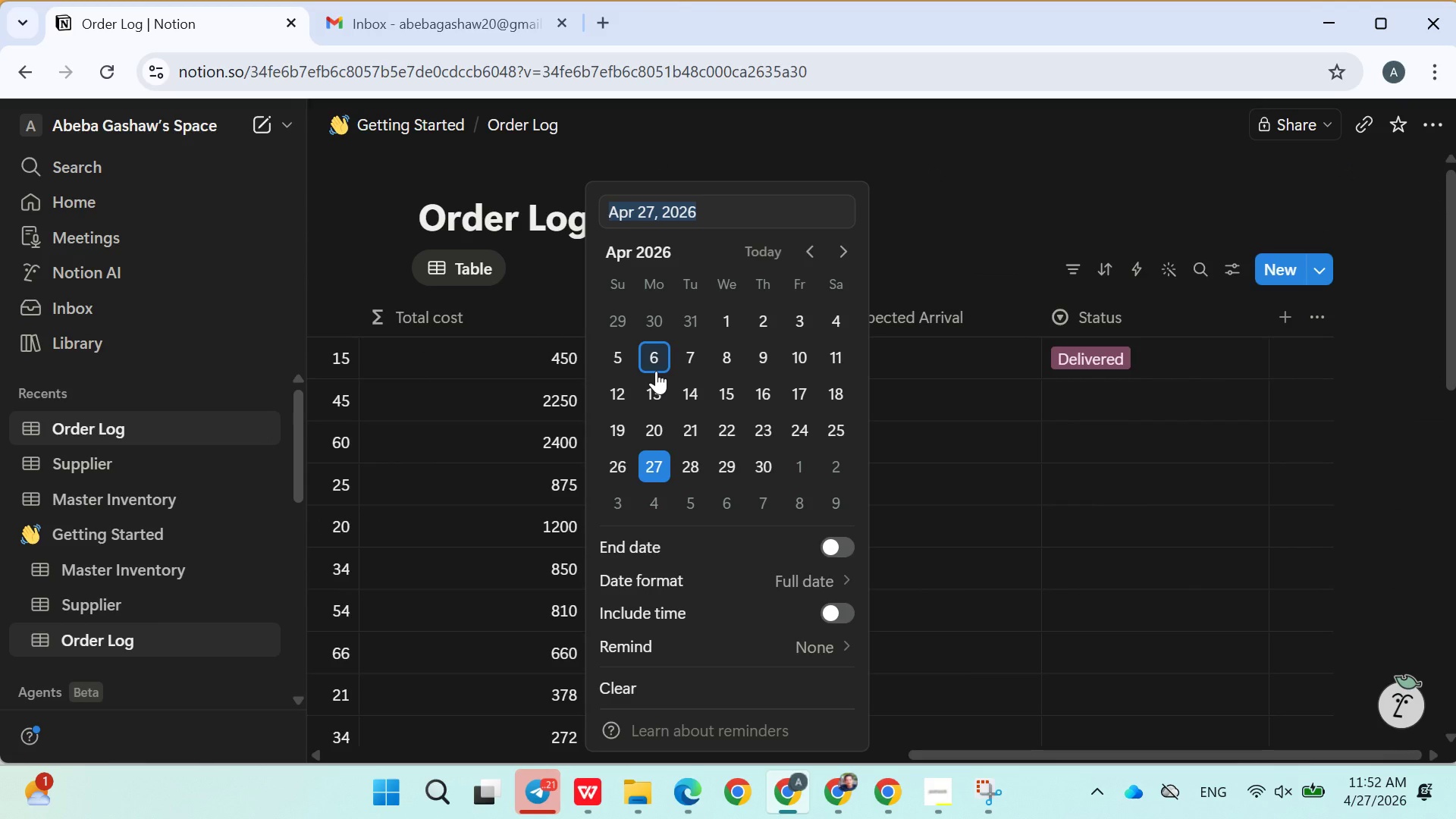 
left_click([656, 369])
 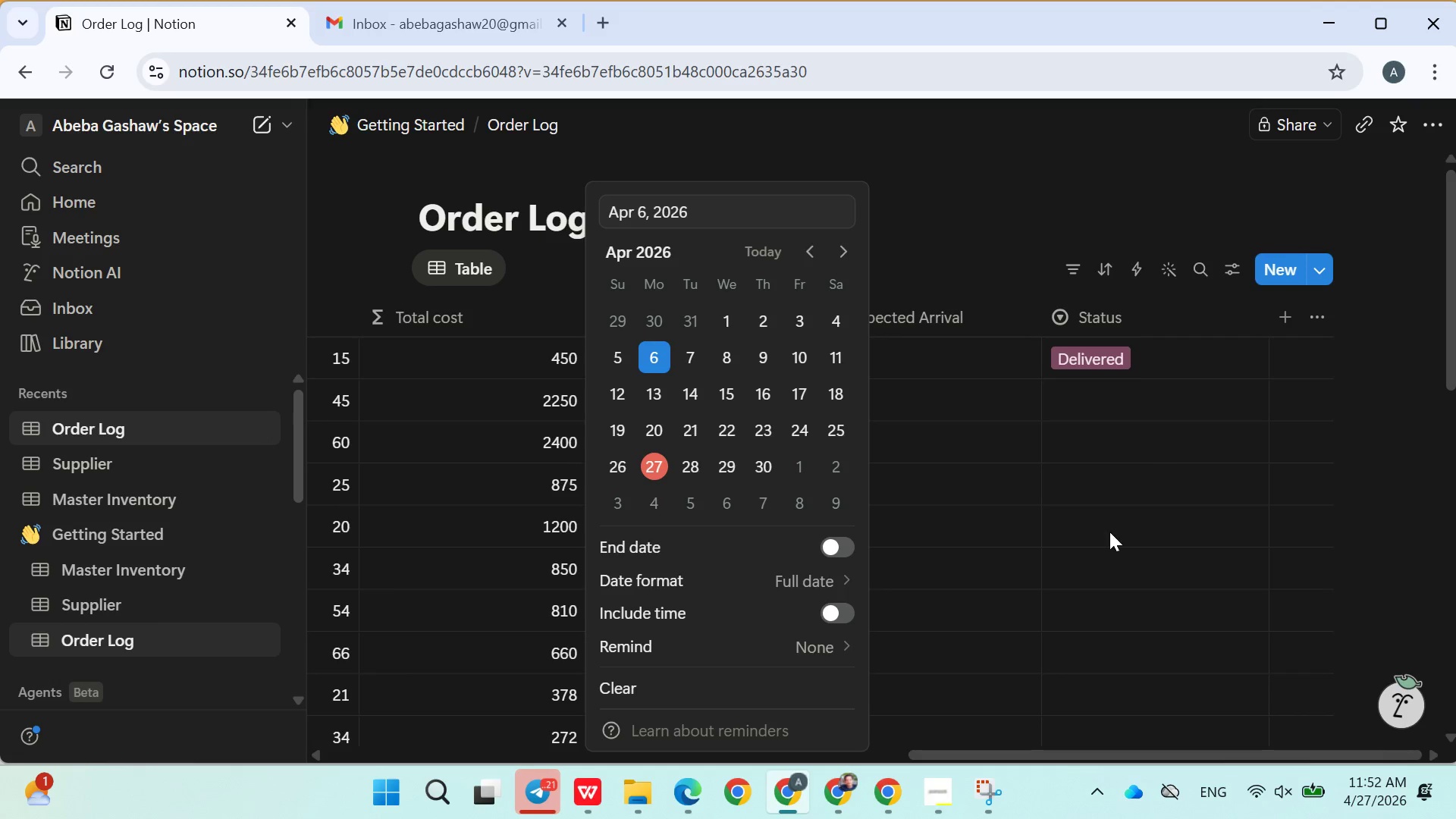 
left_click([1108, 534])
 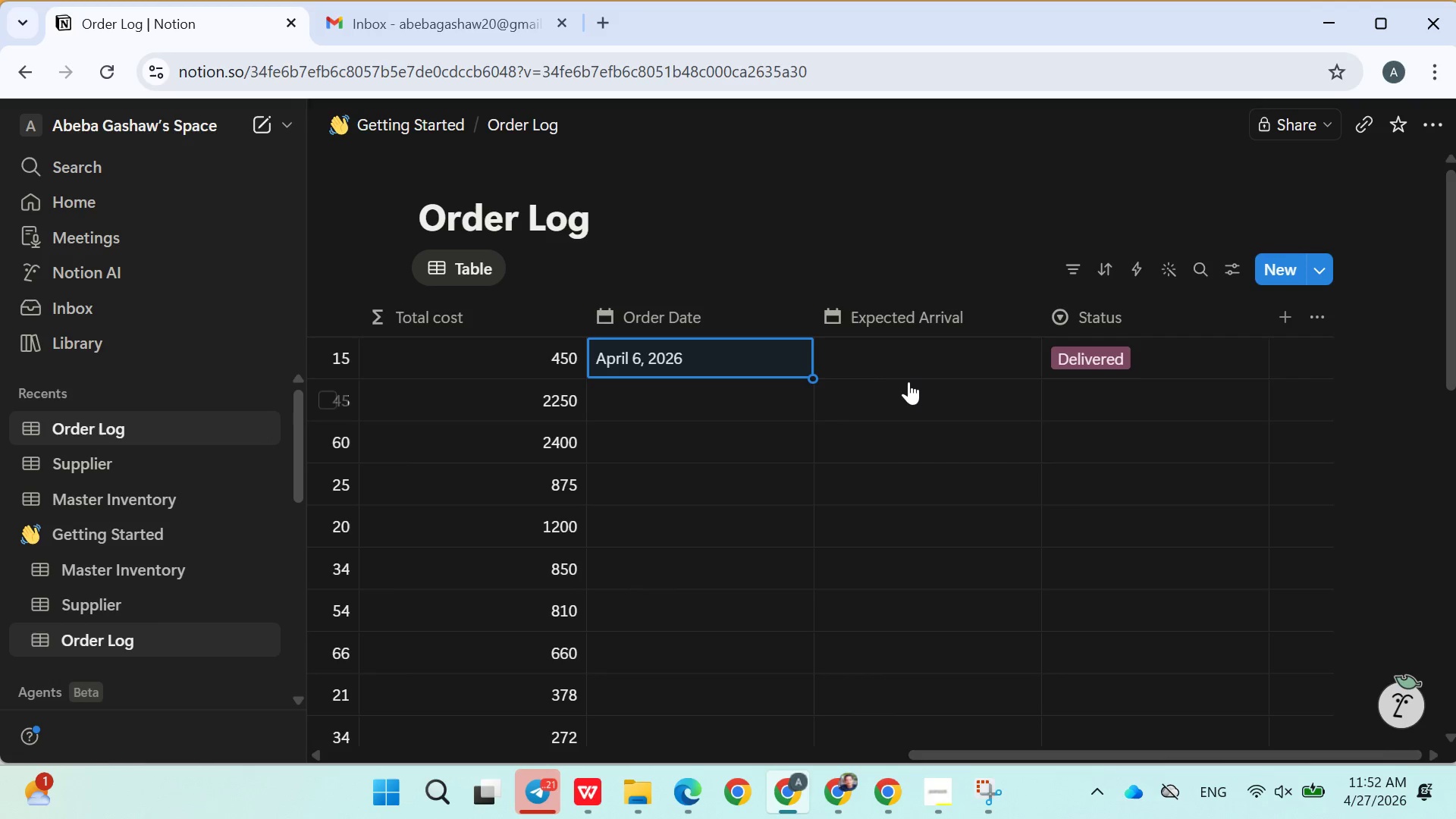 
left_click([902, 355])
 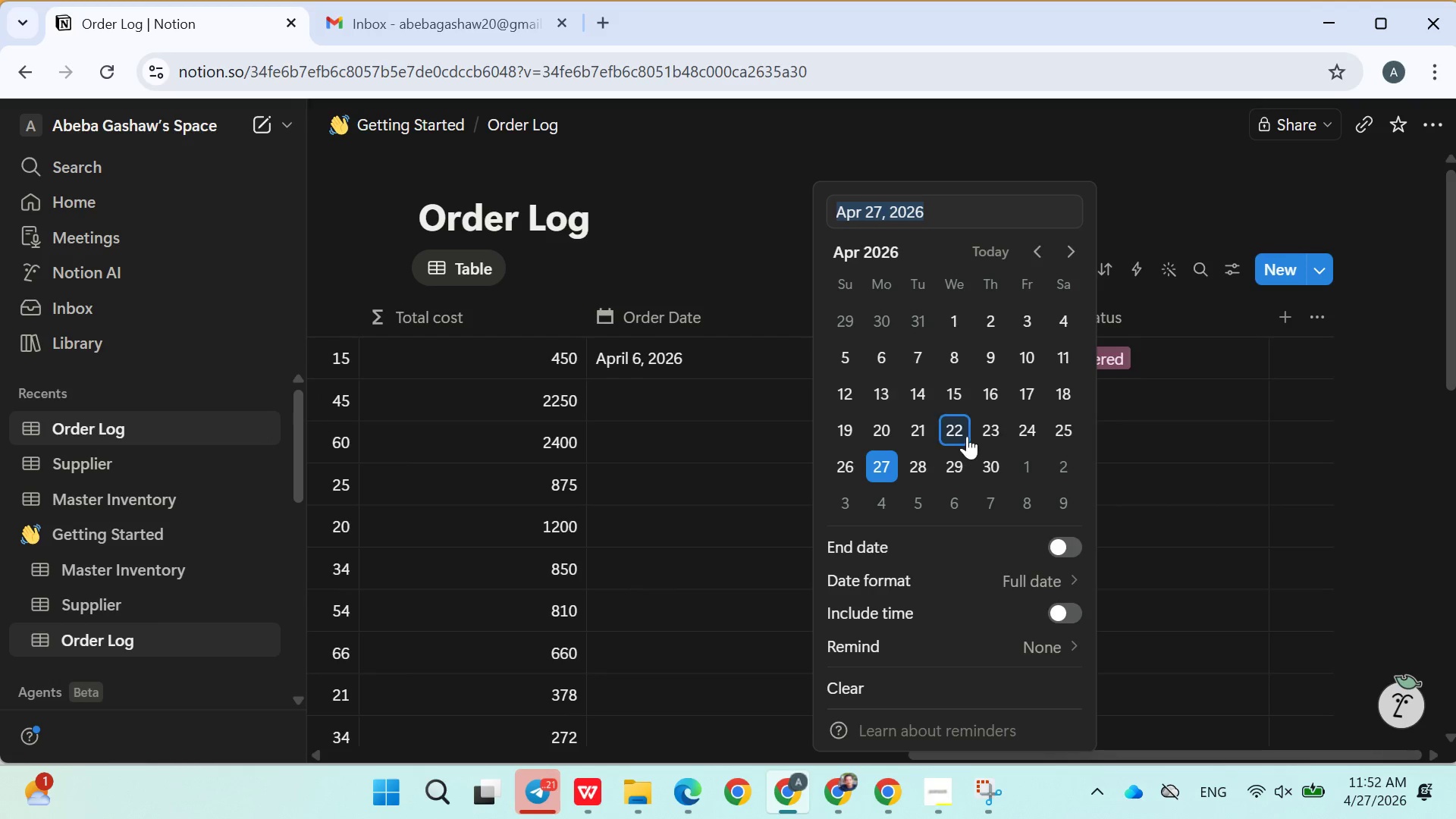 
left_click([949, 421])
 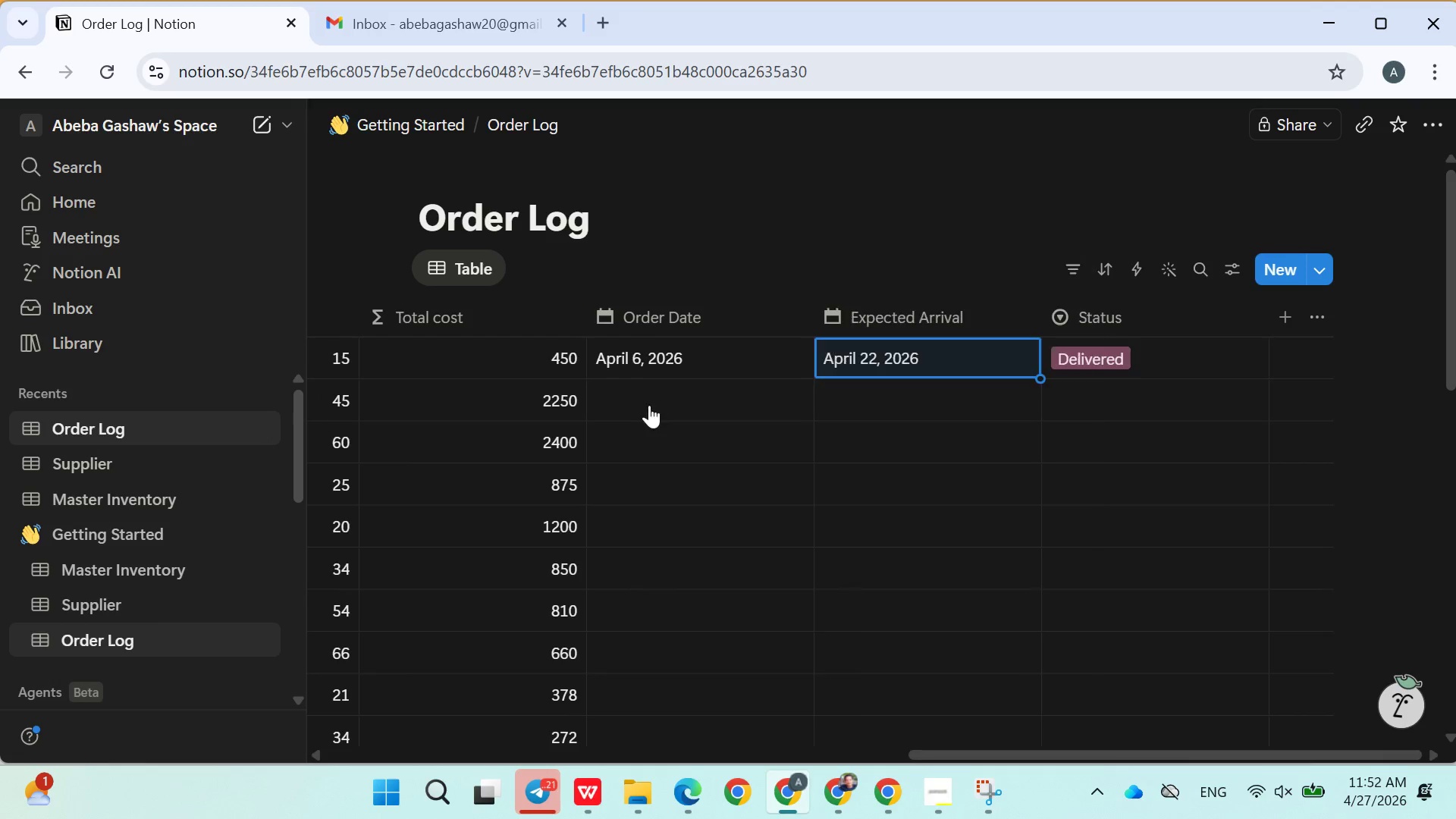 
double_click([649, 405])
 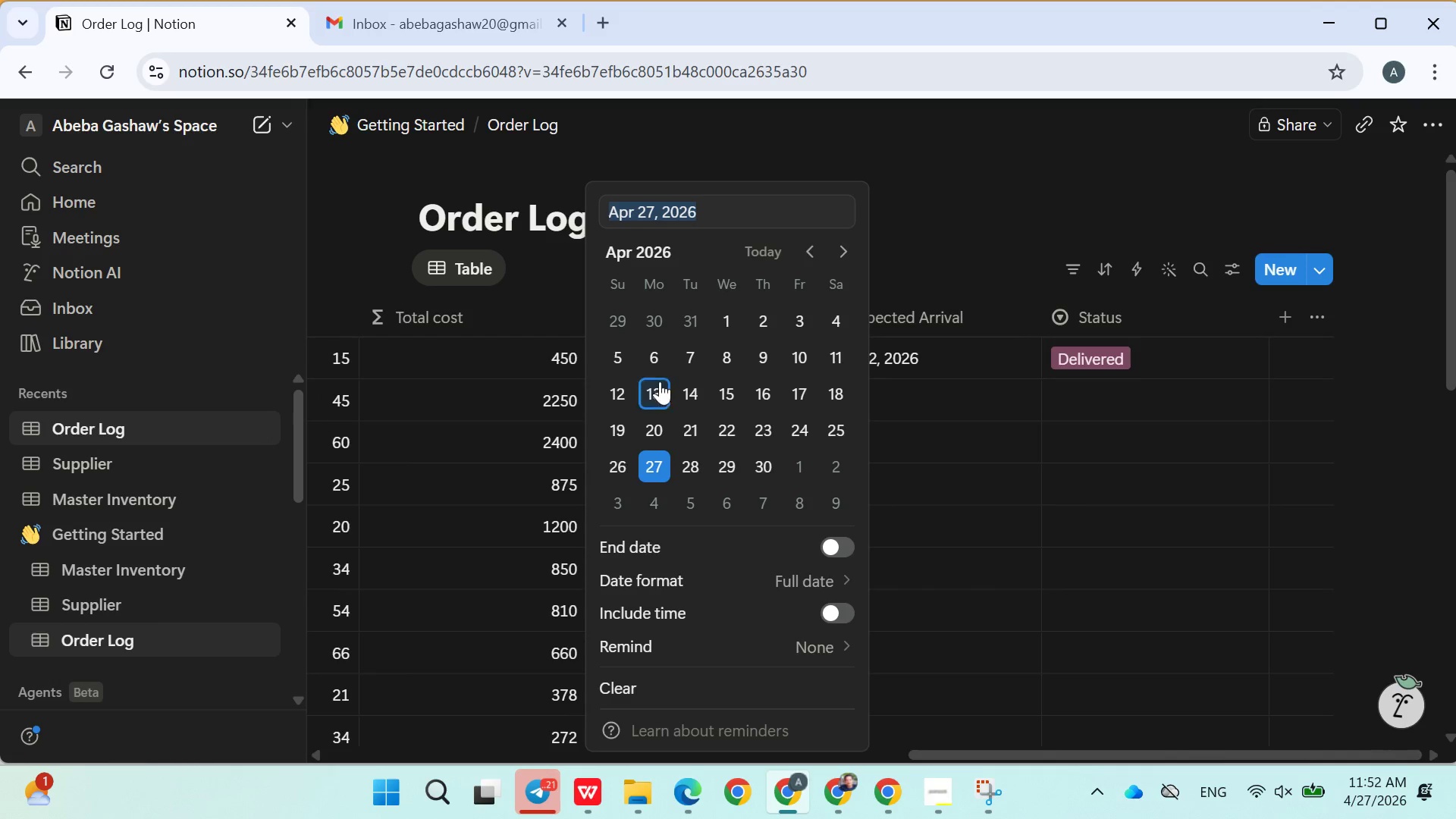 
left_click([654, 364])
 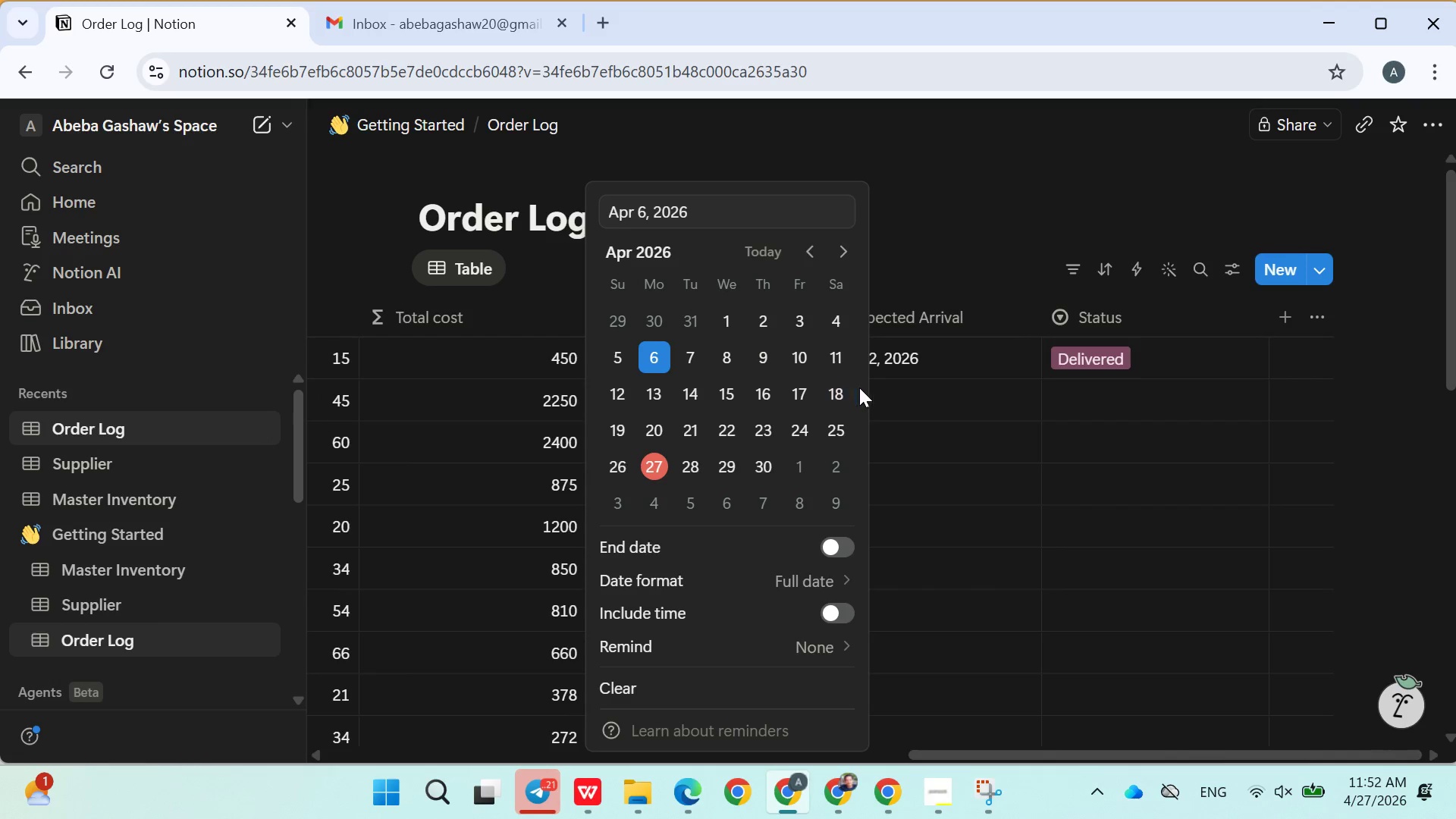 
double_click([902, 397])
 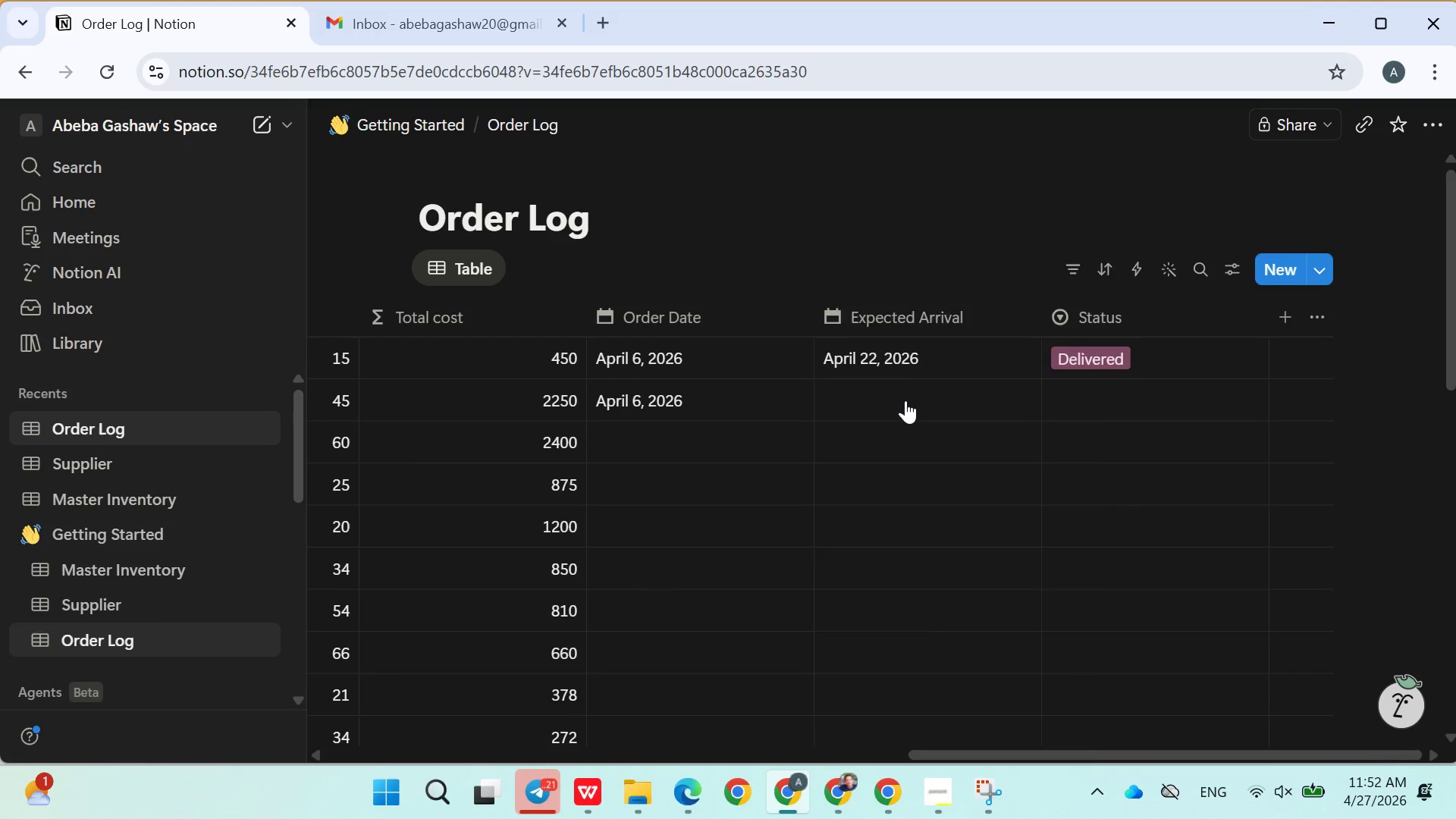 
left_click([905, 400])
 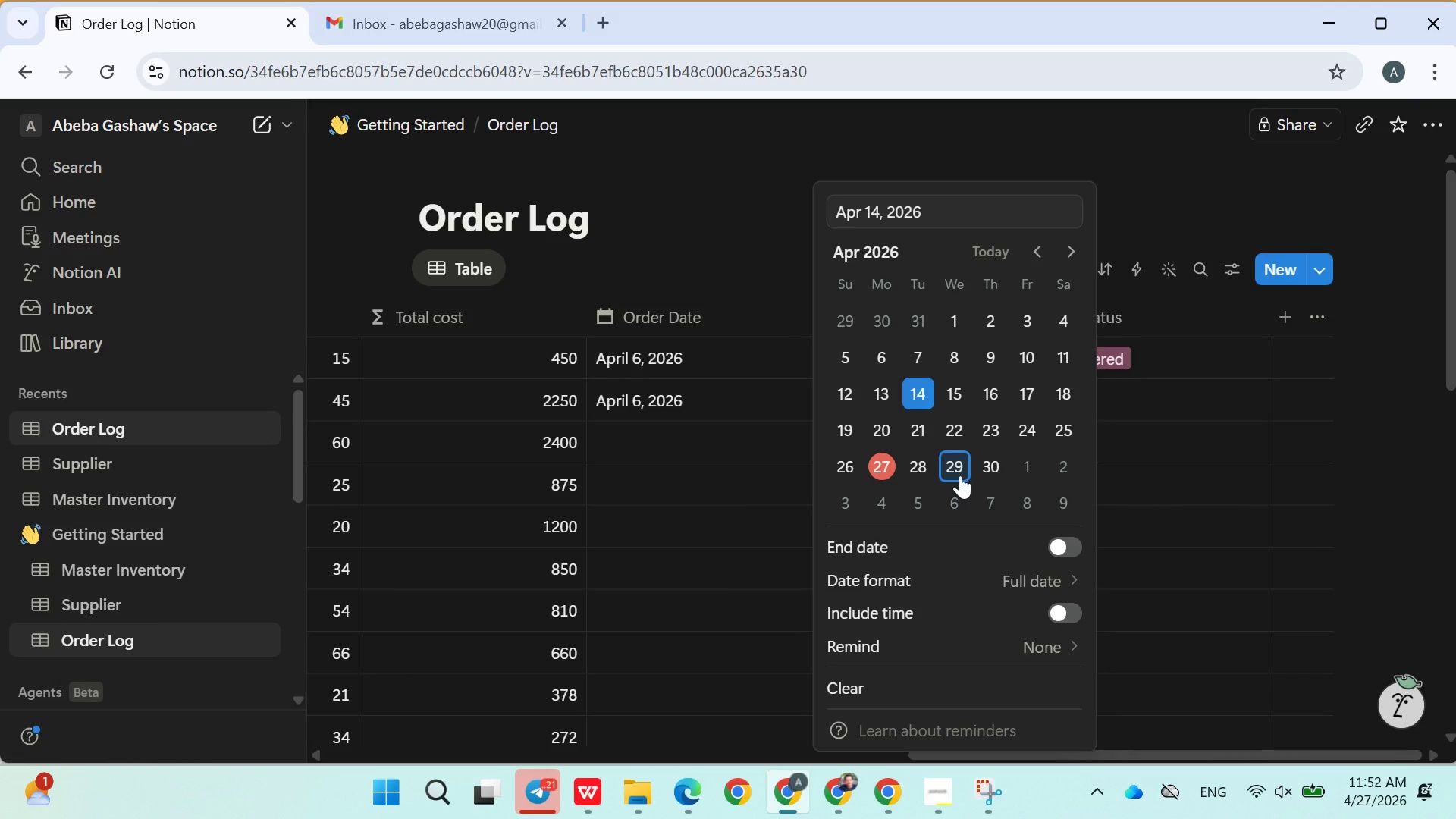 
double_click([714, 475])
 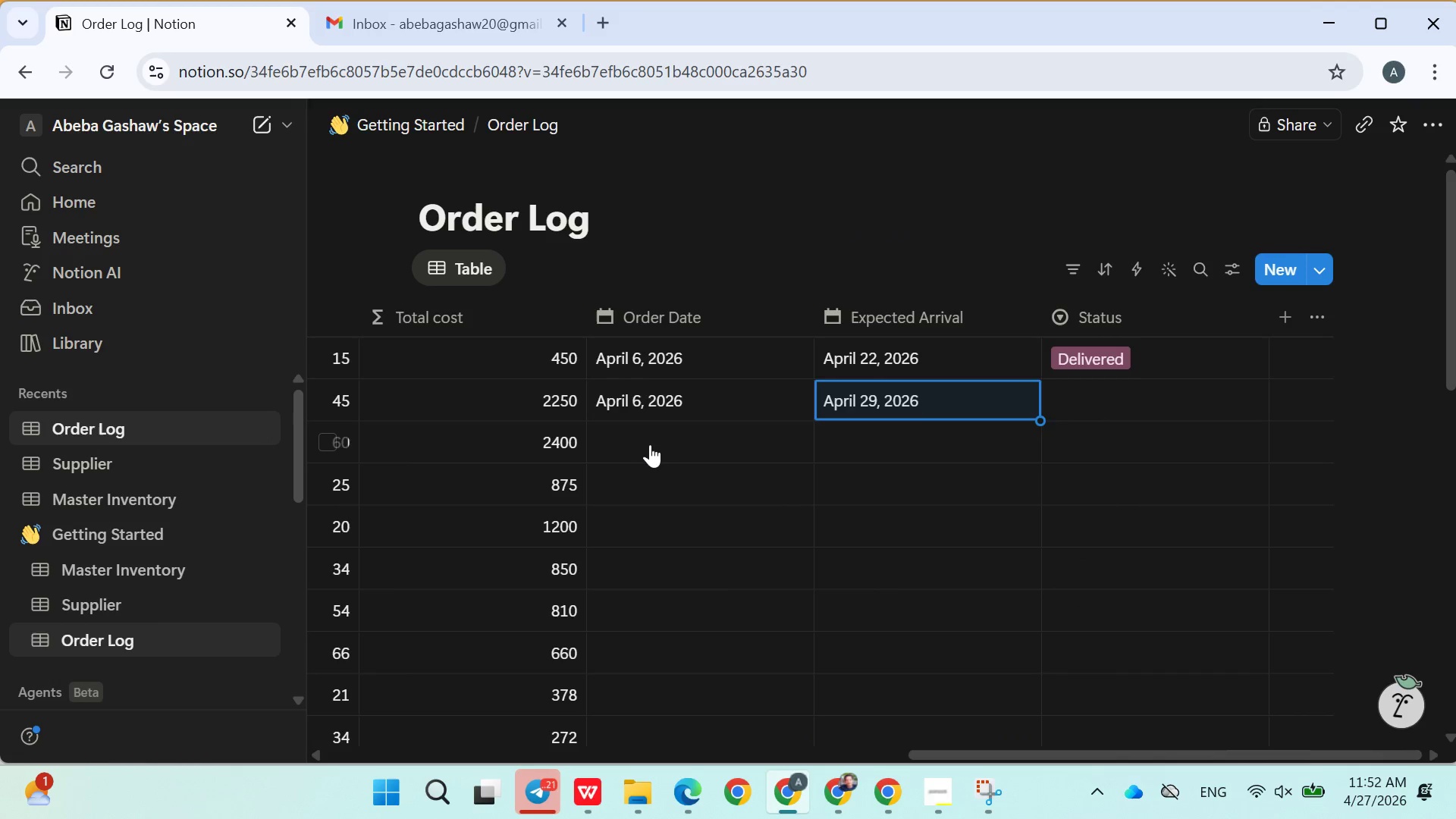 
left_click([648, 444])
 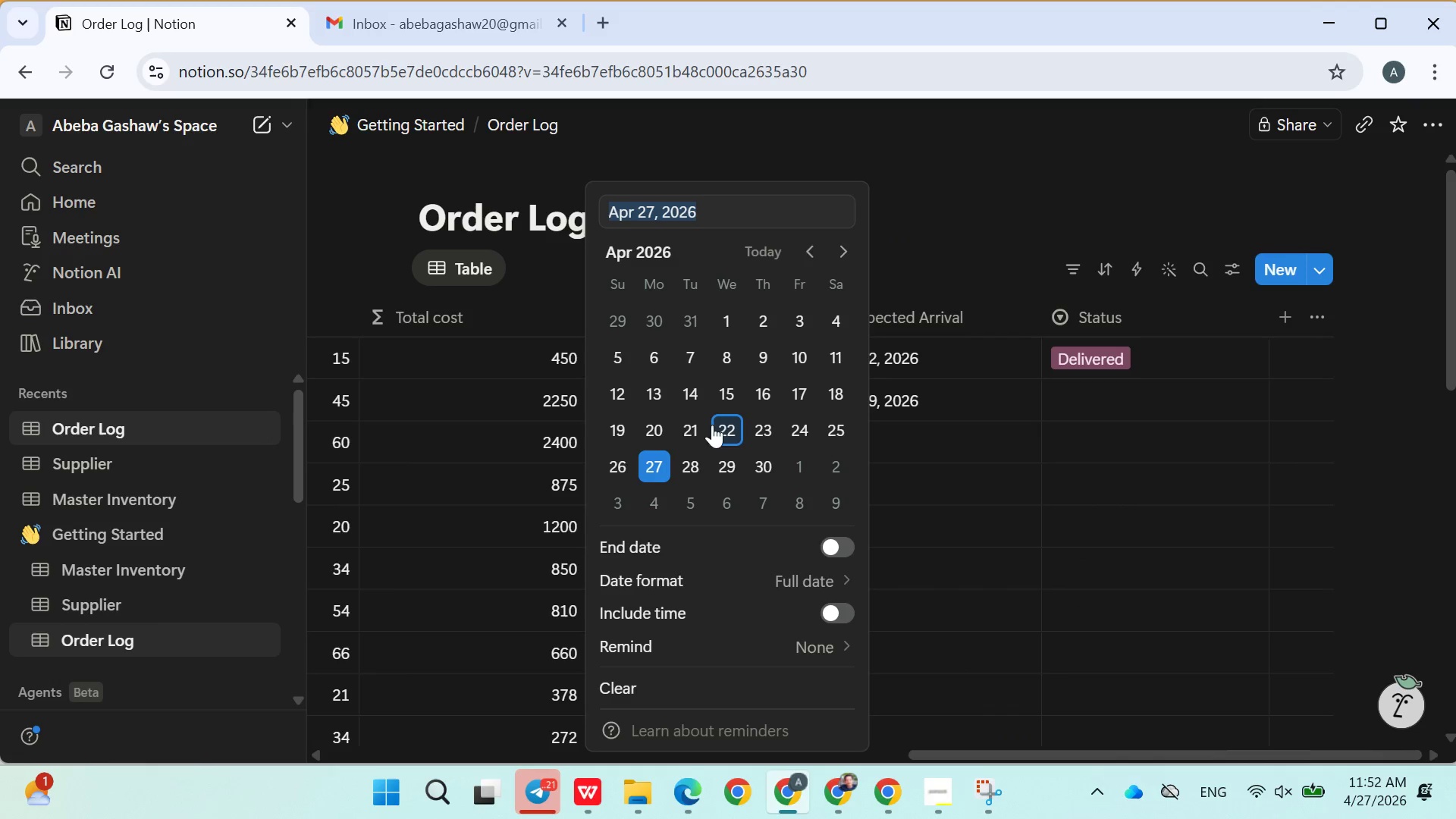 
double_click([903, 433])
 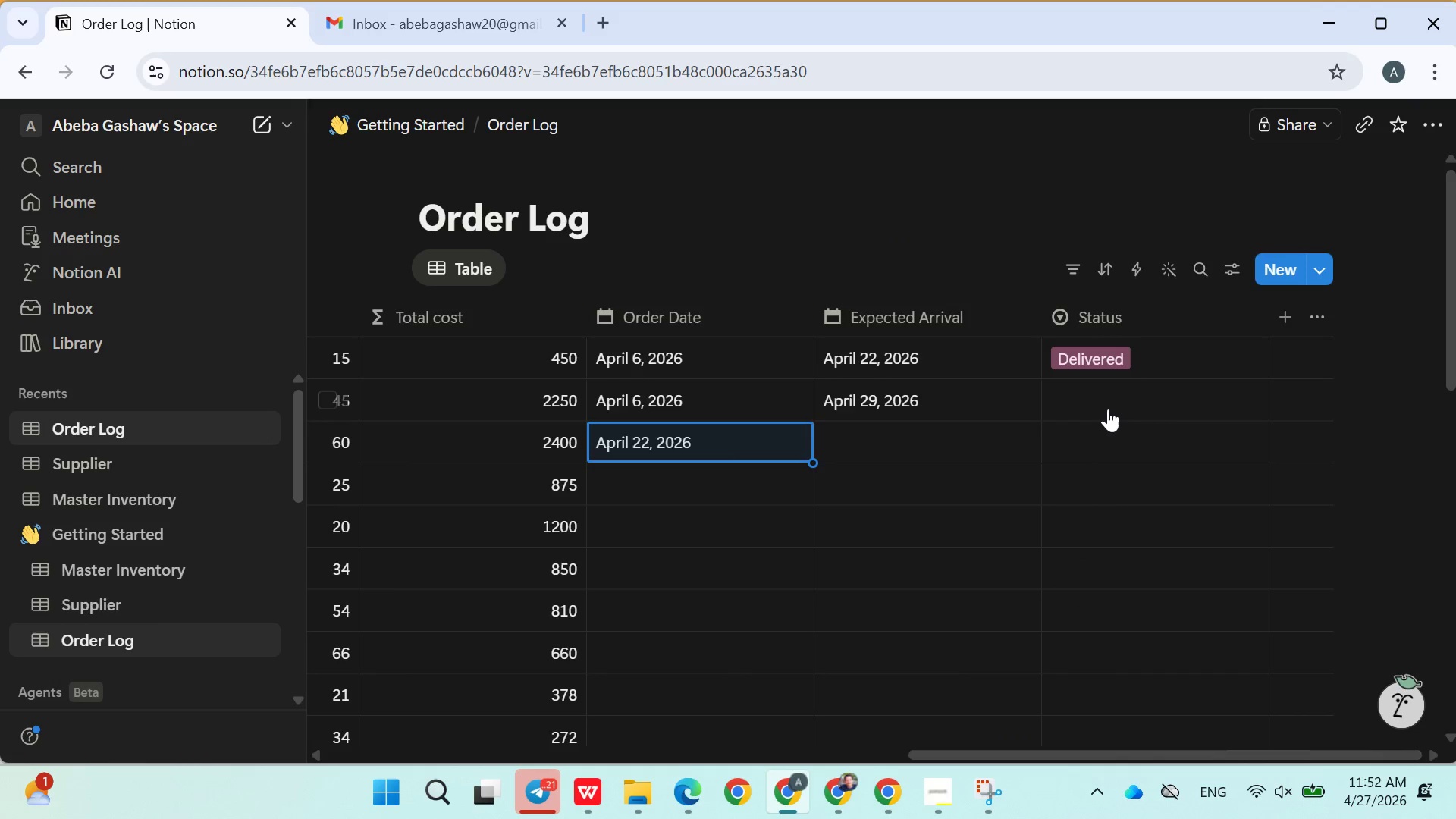 
triple_click([1108, 409])
 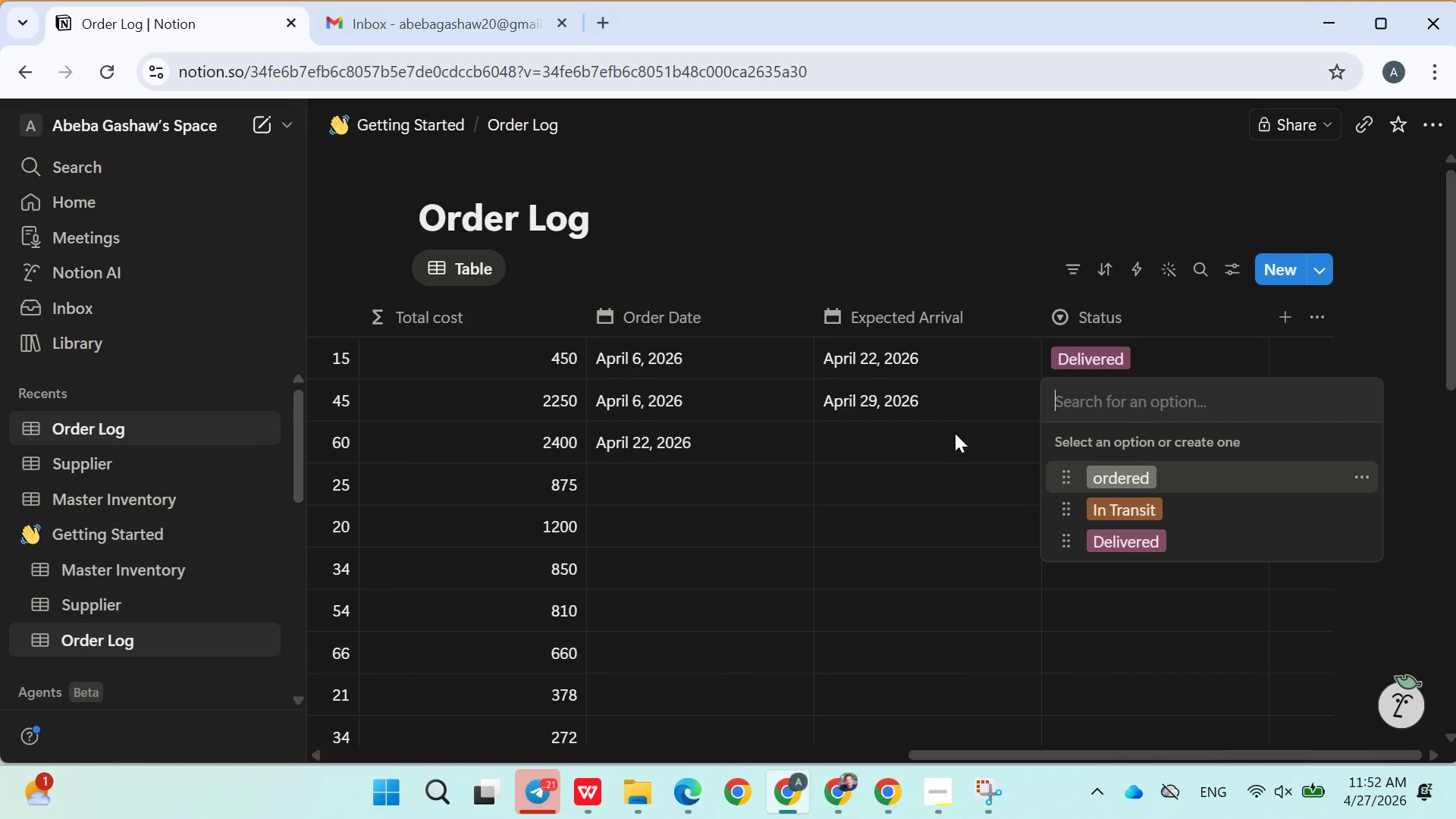 
double_click([866, 435])
 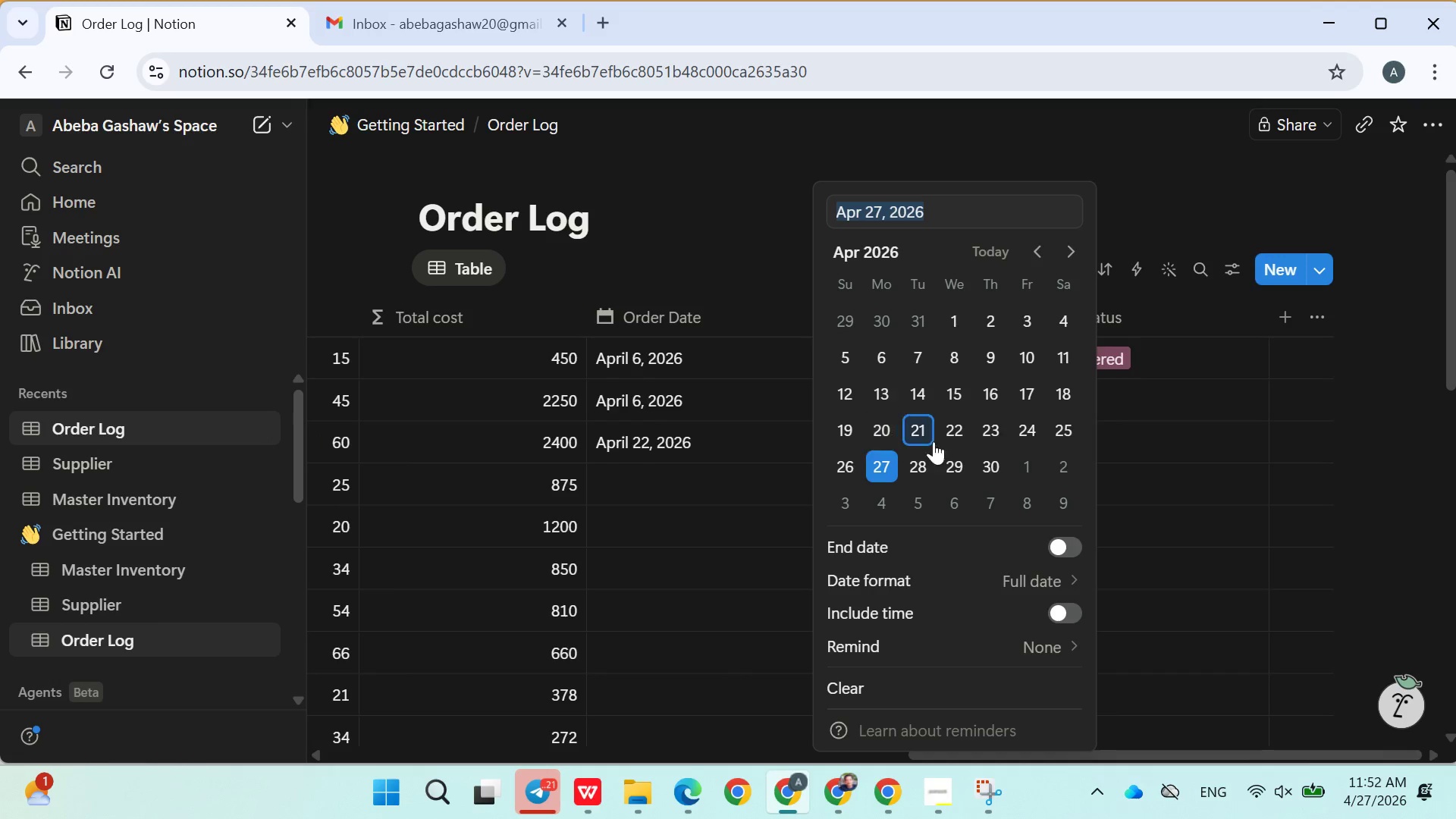 
left_click([946, 442])
 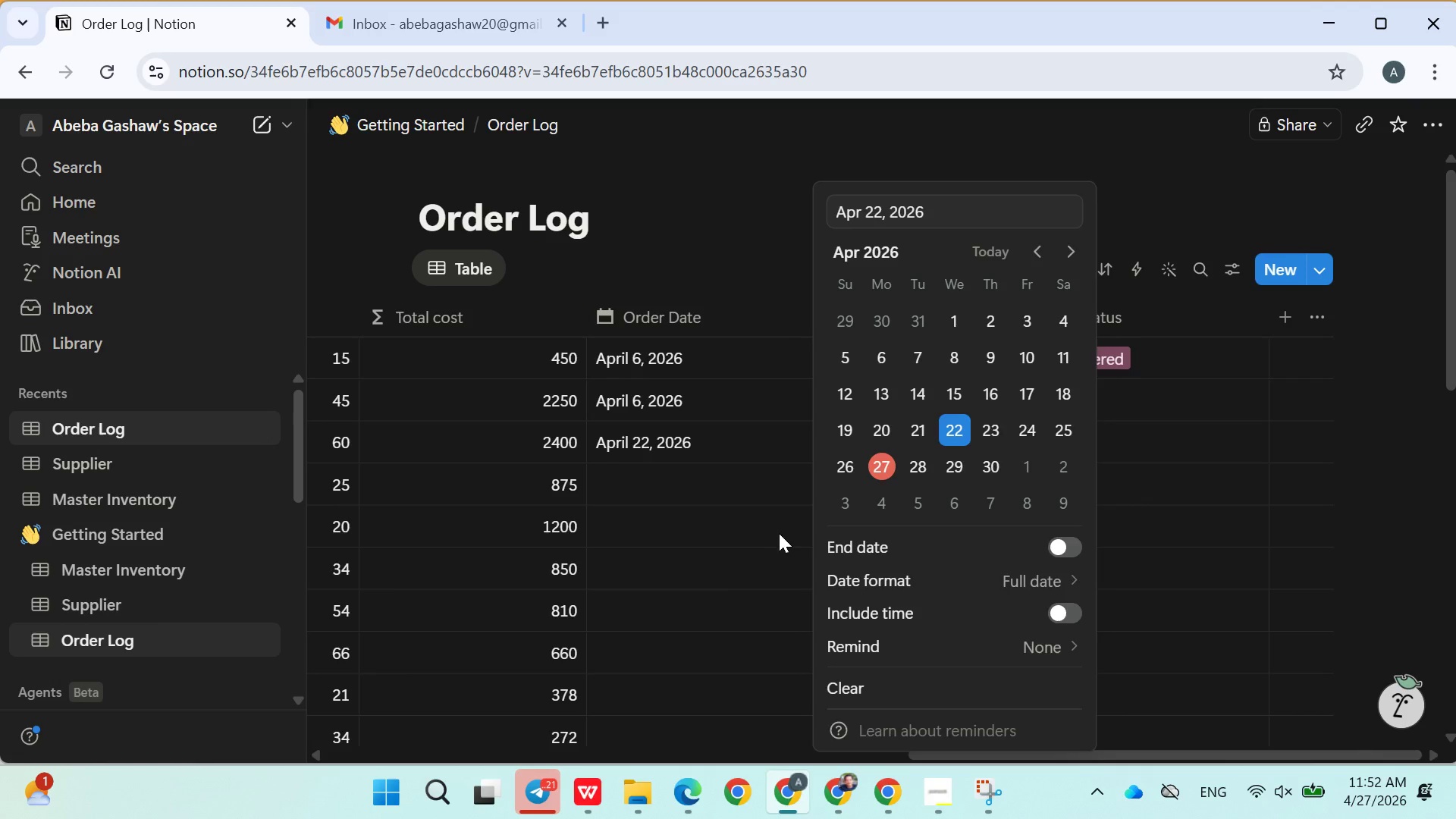 
left_click([748, 534])
 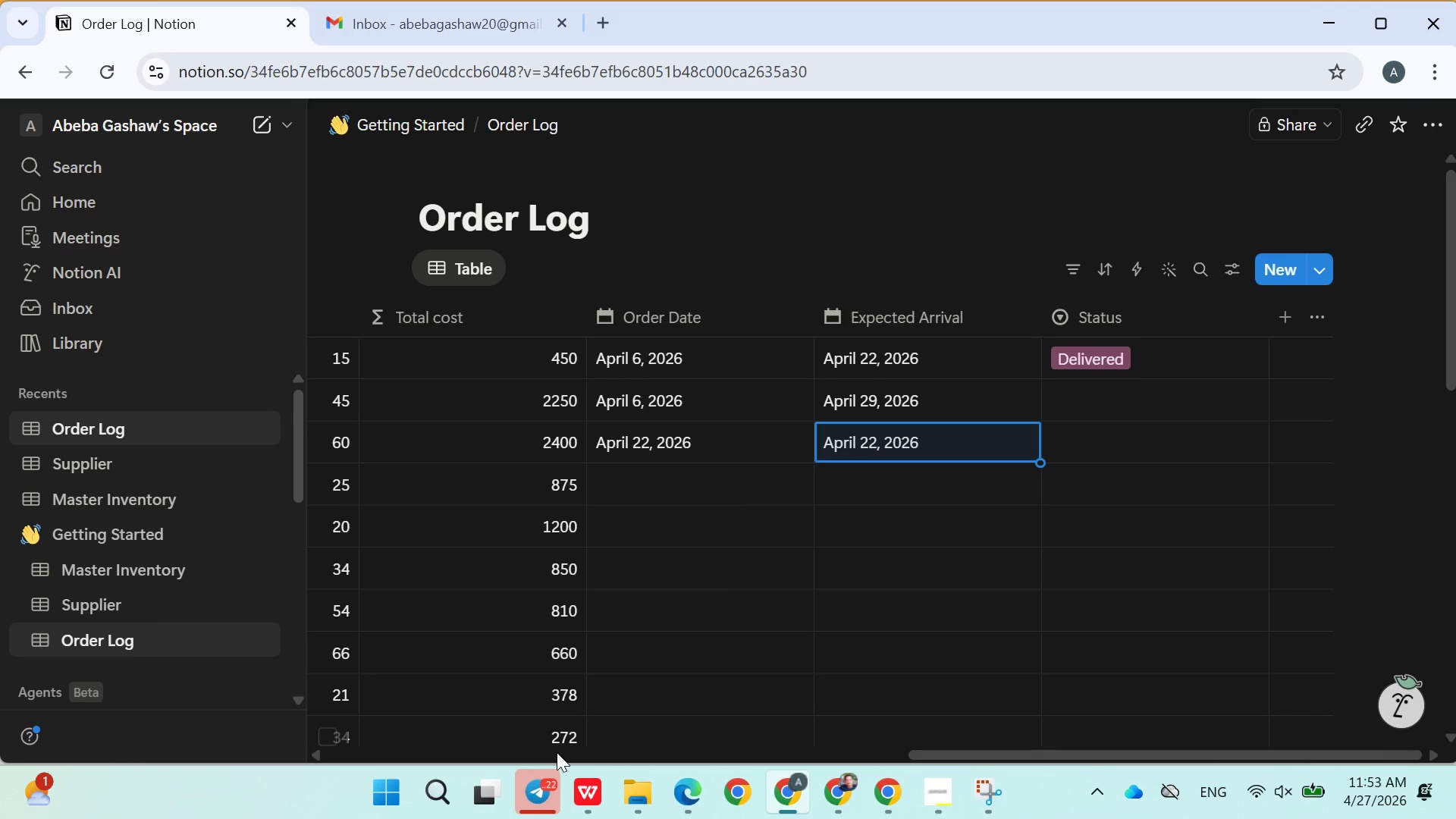 
wait(68.12)
 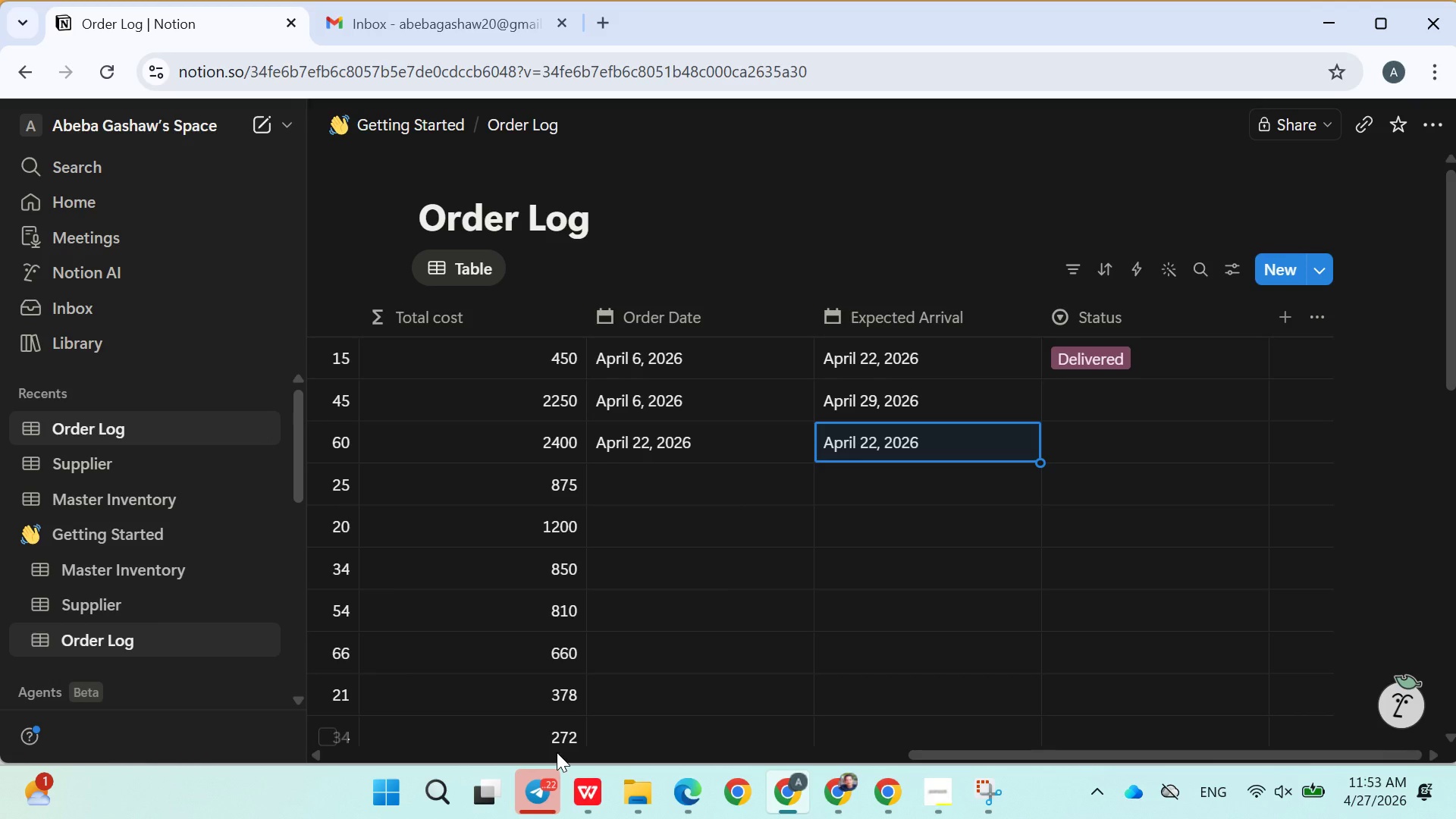 
left_click([656, 479])
 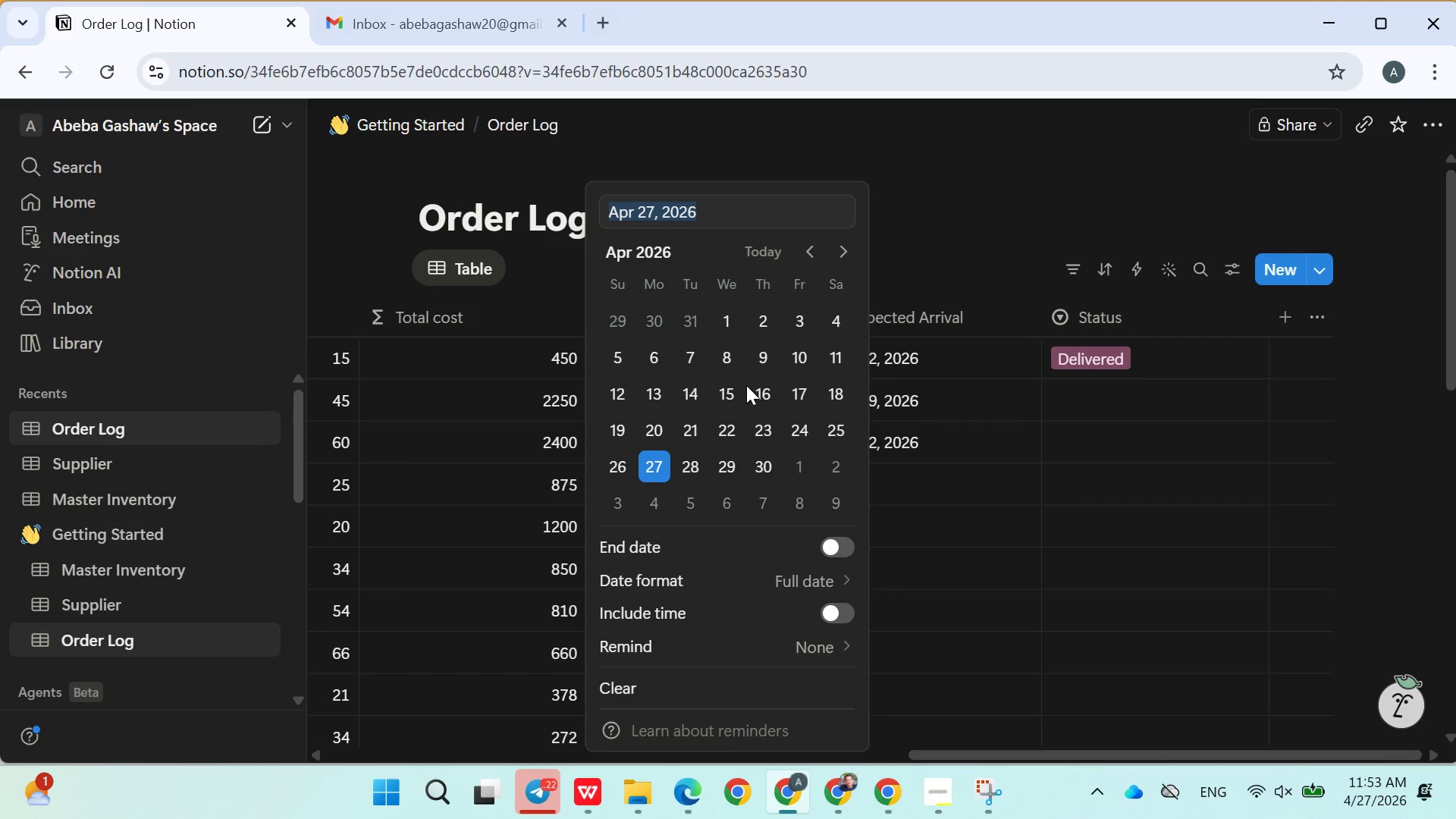 
left_click([730, 360])
 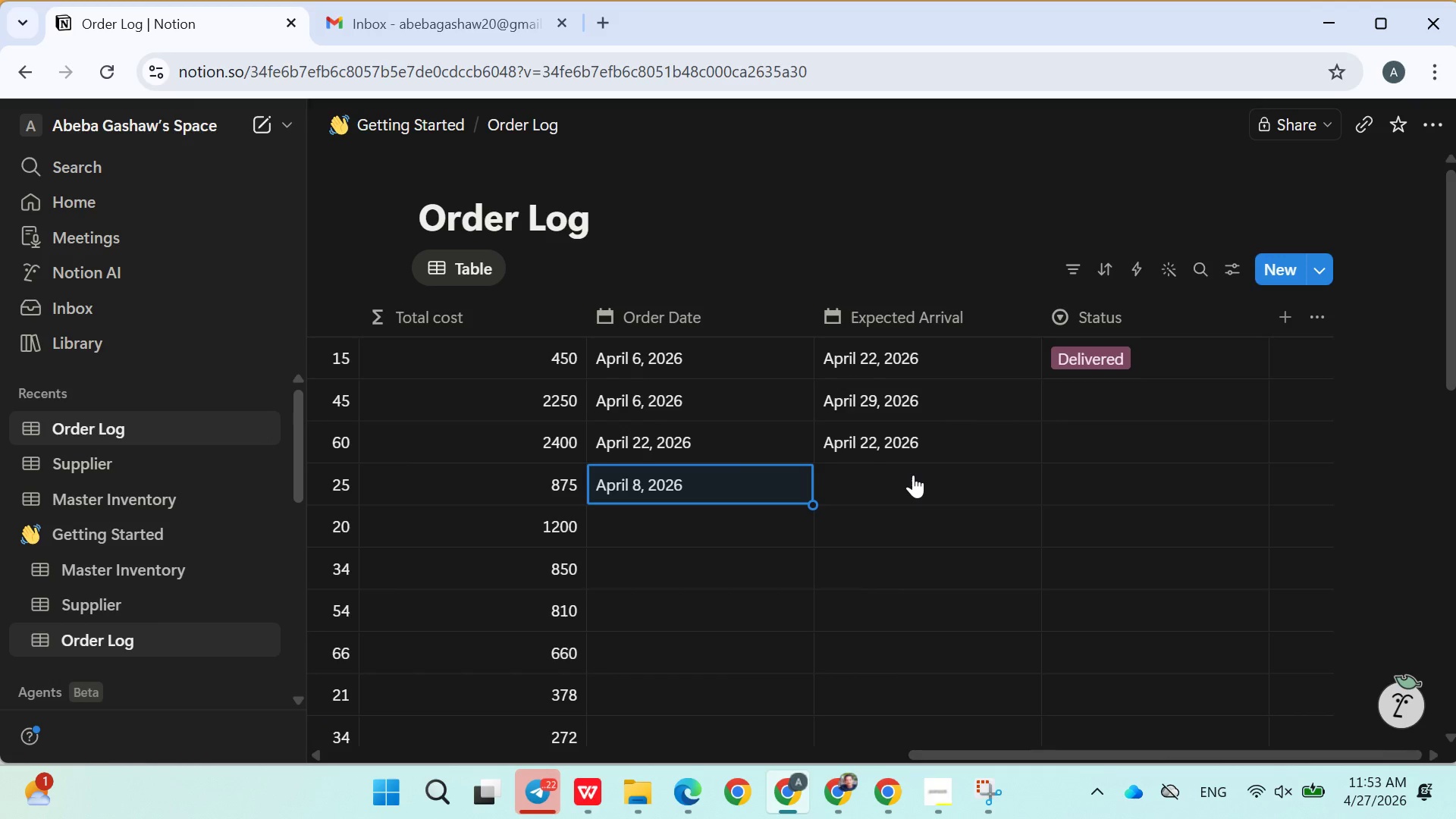 
double_click([914, 477])
 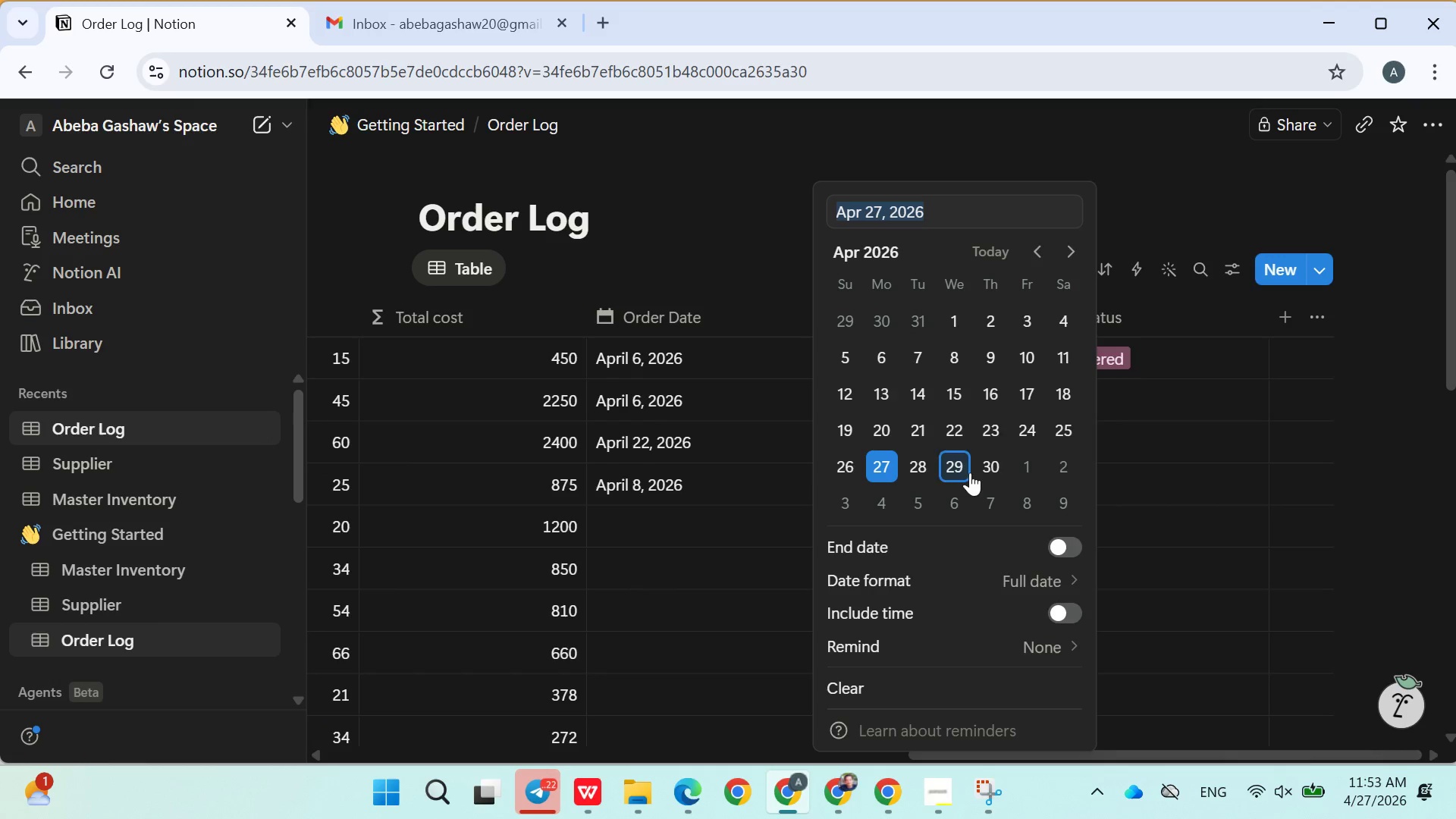 
left_click([983, 463])
 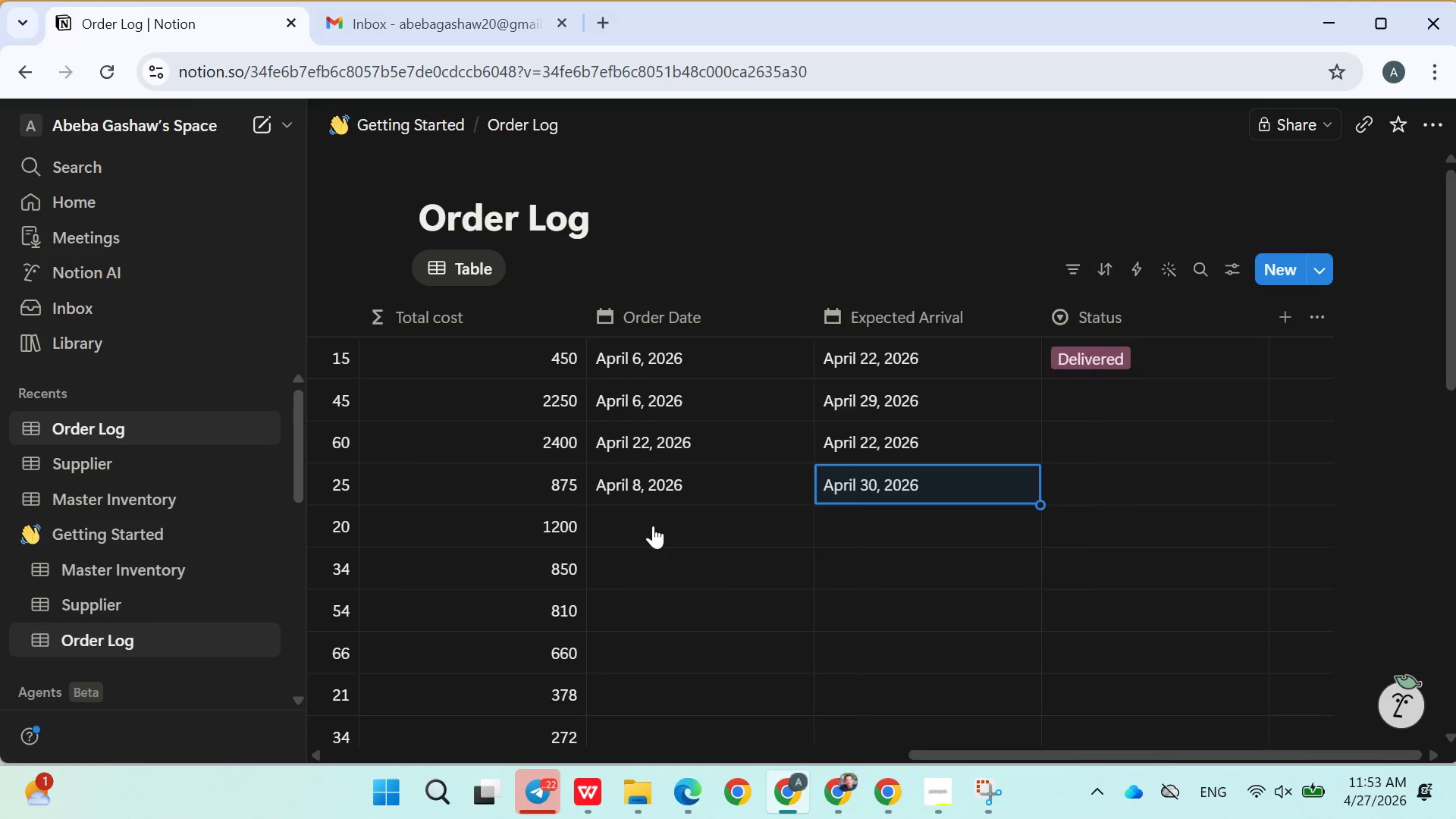 
double_click([650, 526])
 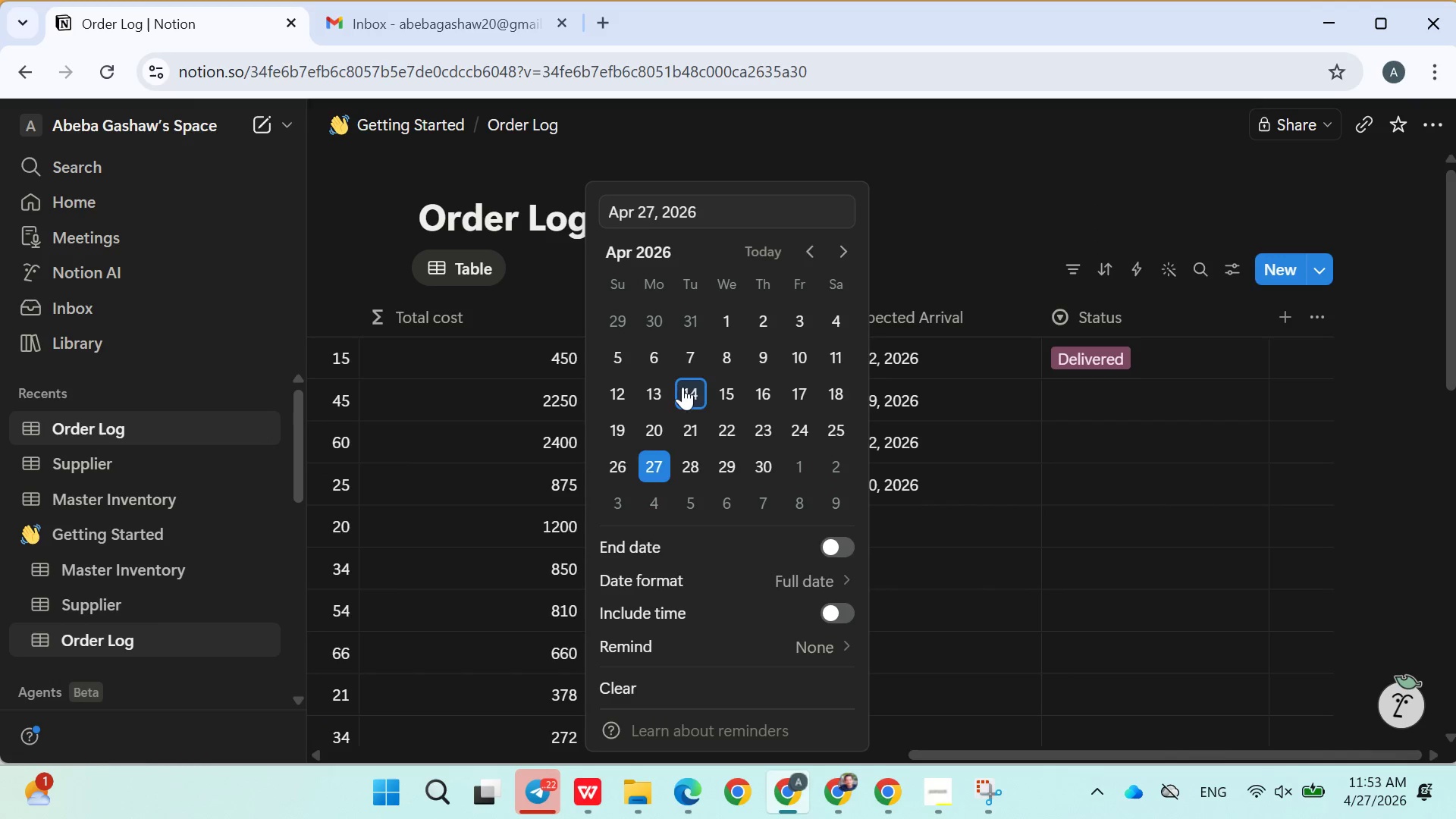 
double_click([1004, 460])
 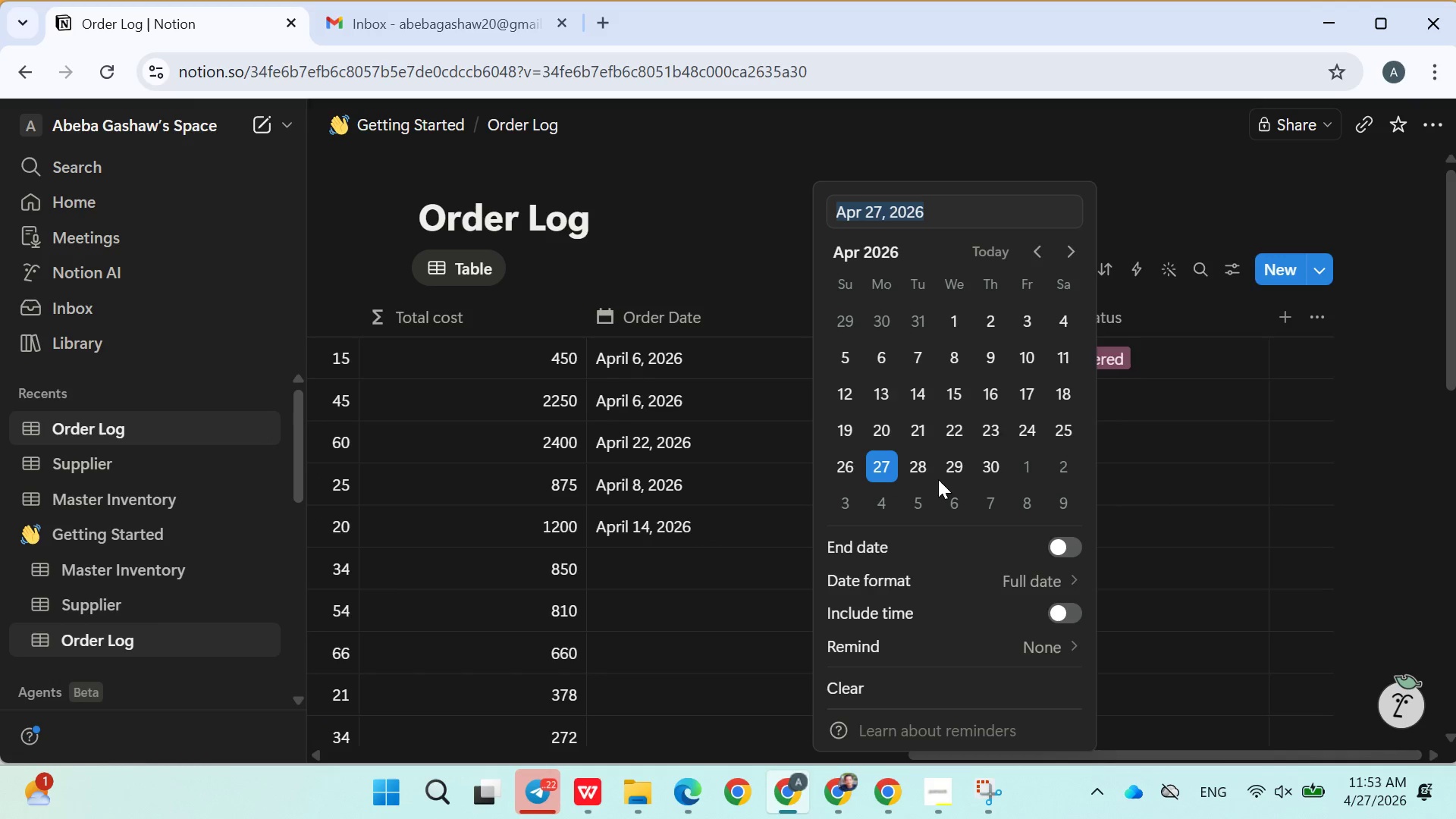 
left_click([946, 469])
 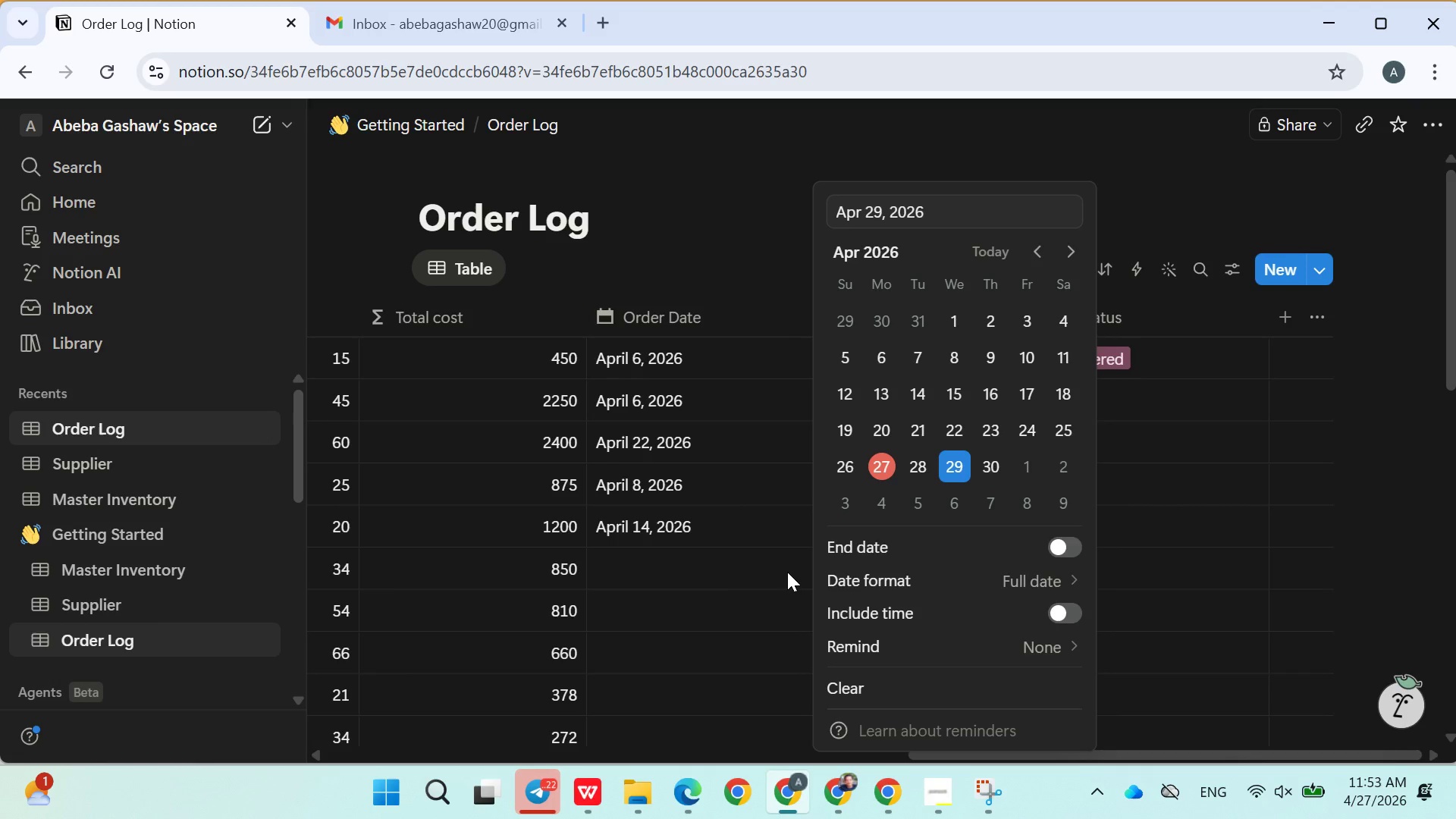 
left_click_drag(start_coordinate=[787, 572], to_coordinate=[783, 571])
 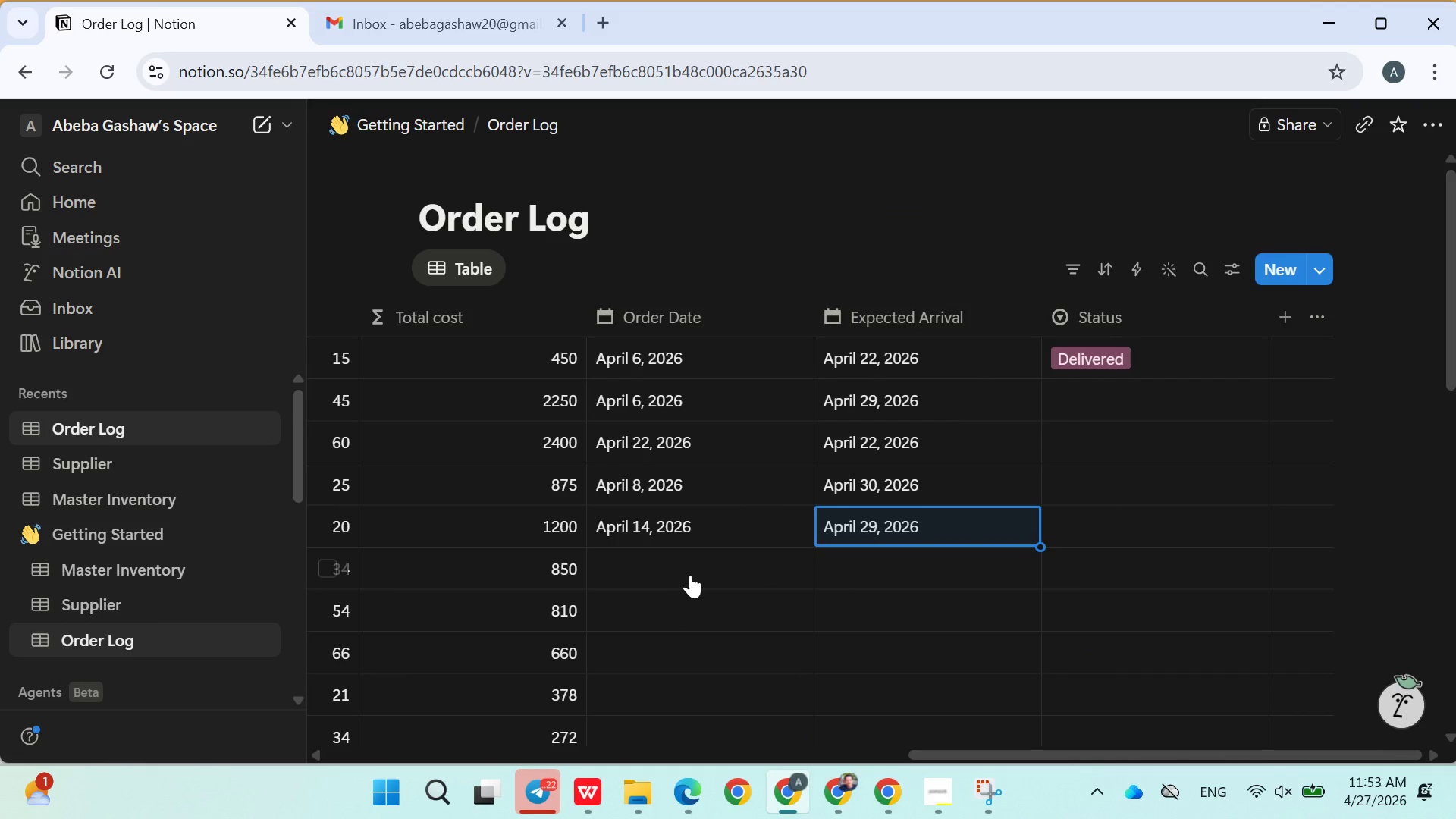 
left_click([682, 565])
 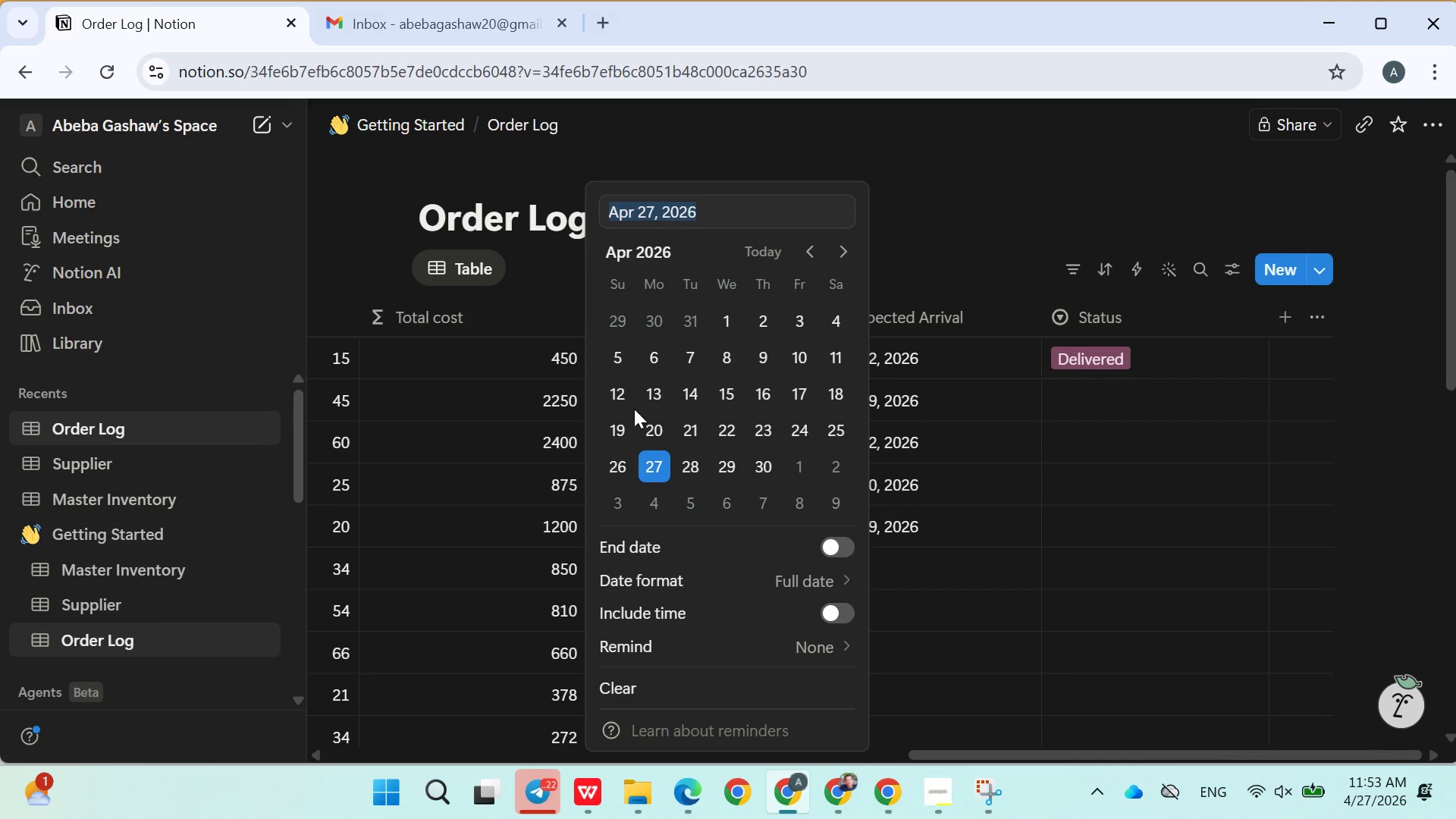 
left_click([648, 397])
 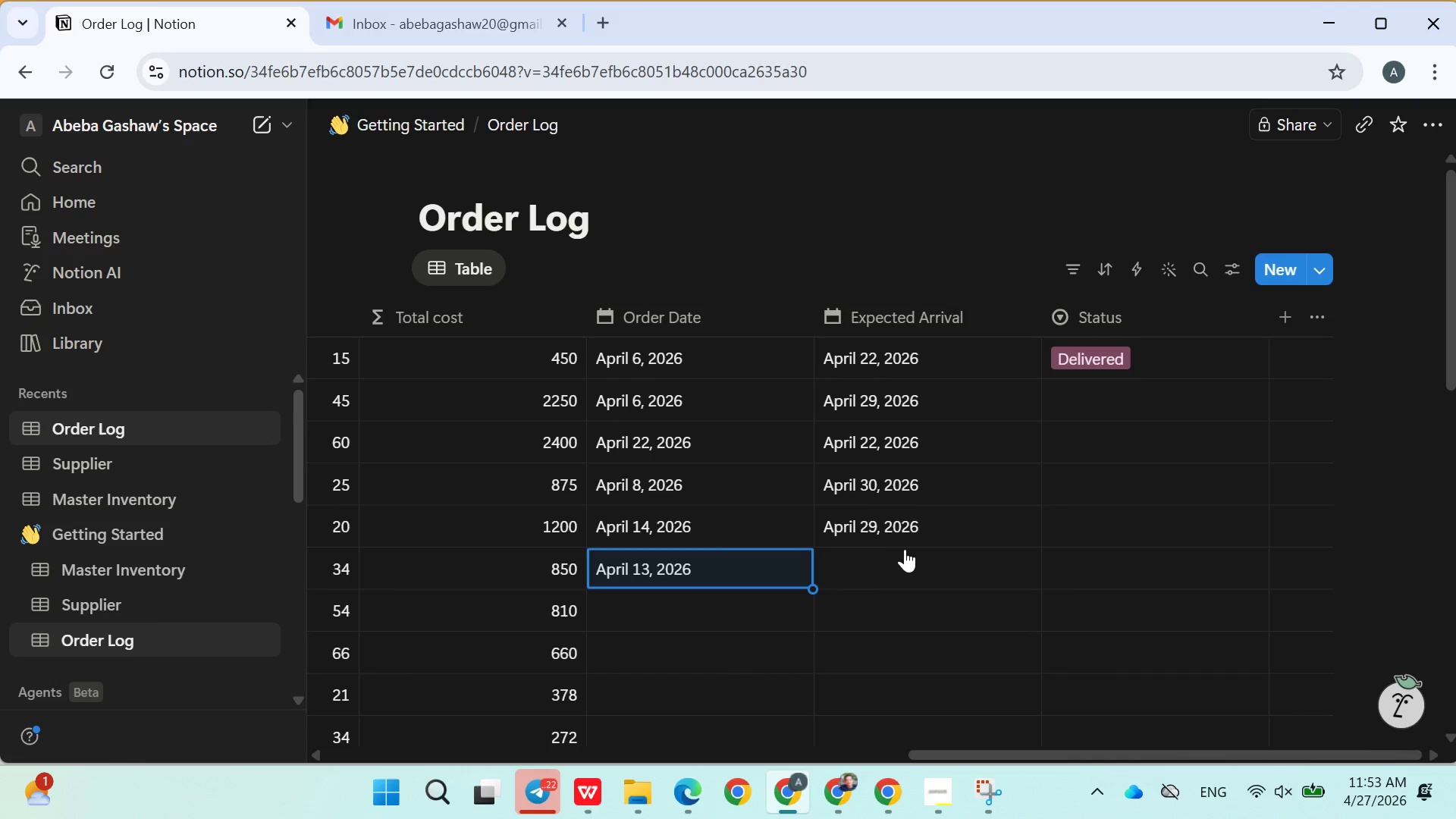 
double_click([906, 558])
 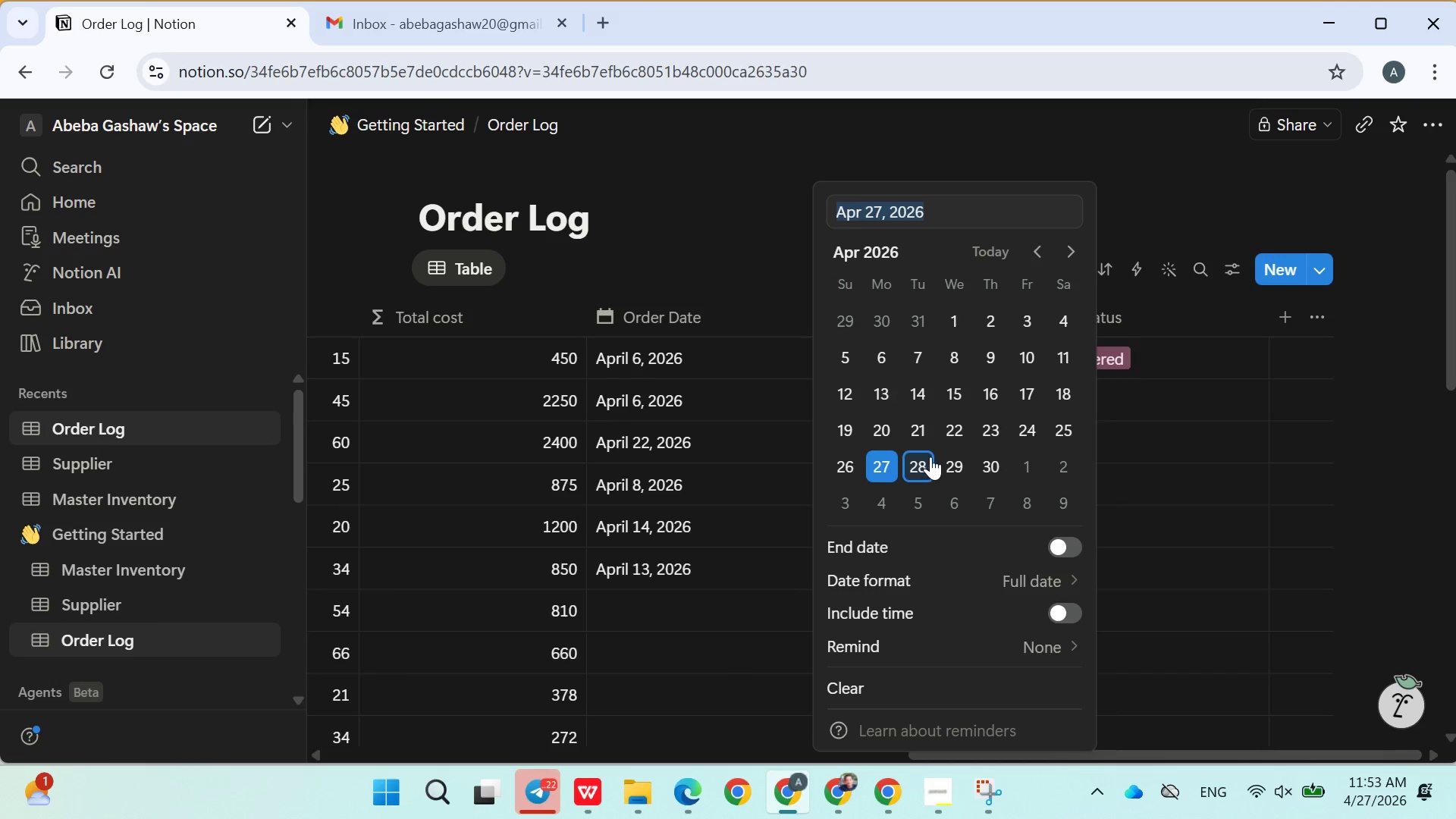 
left_click([924, 434])
 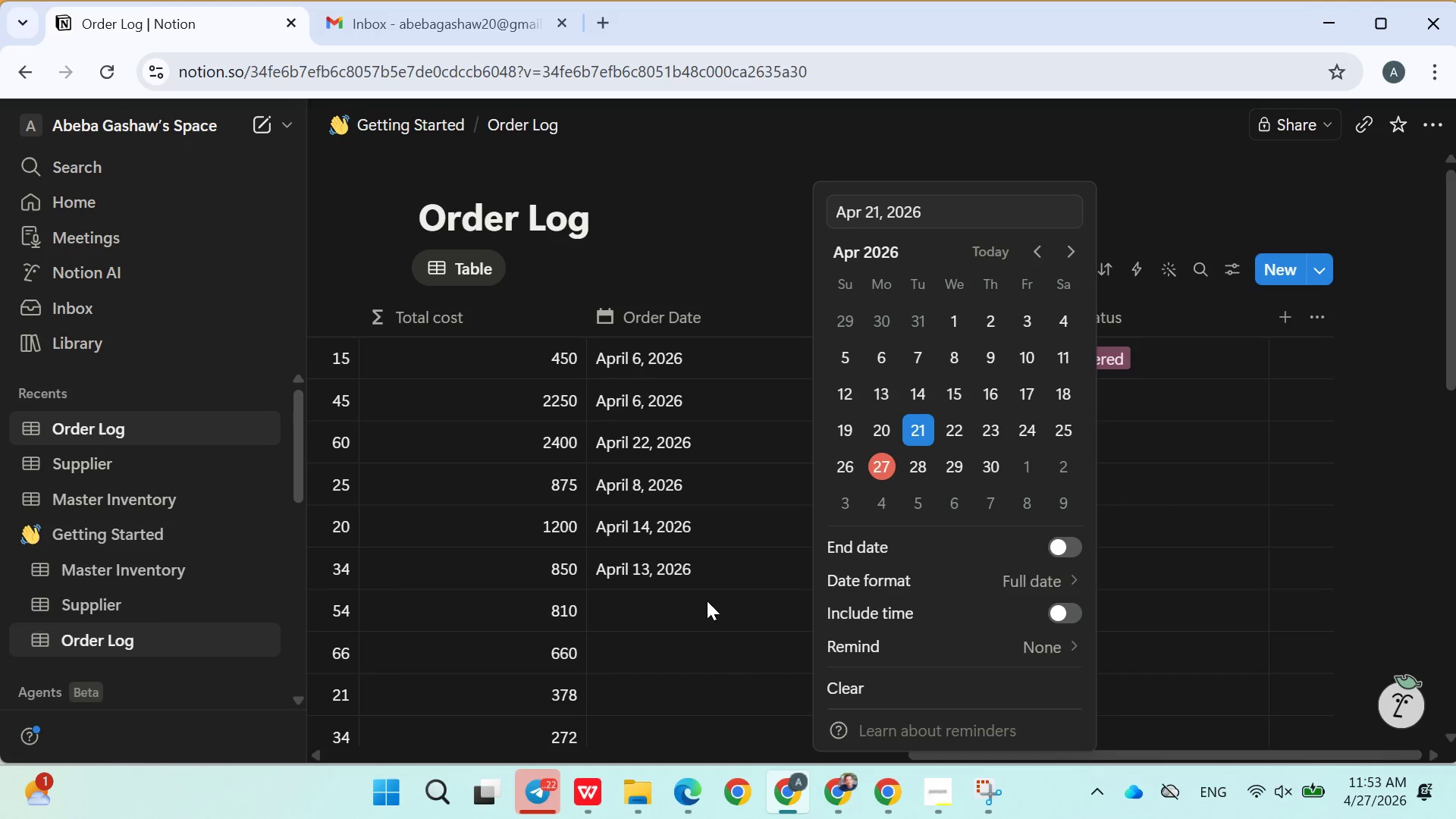 
left_click([712, 623])
 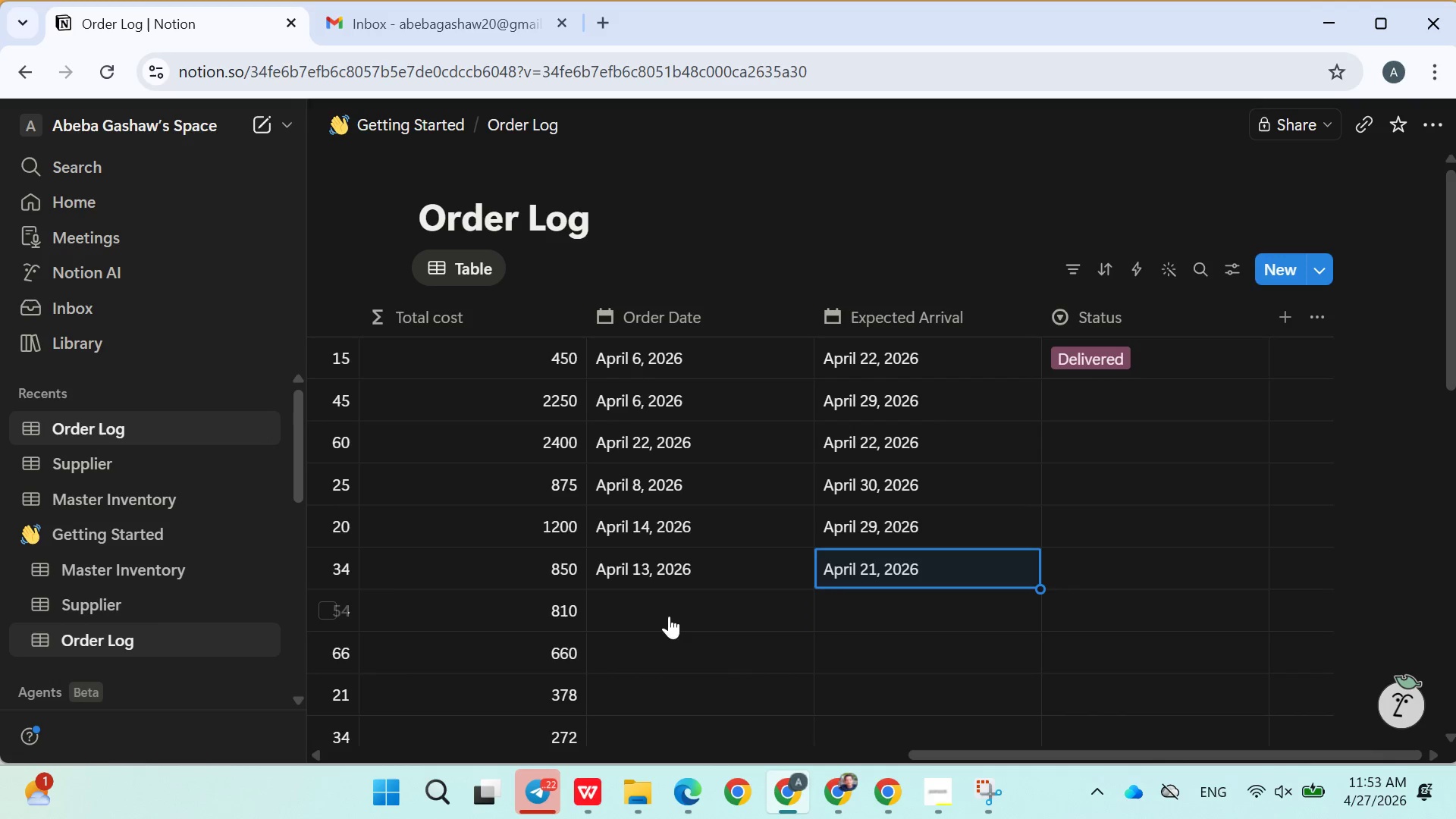 
left_click([644, 602])
 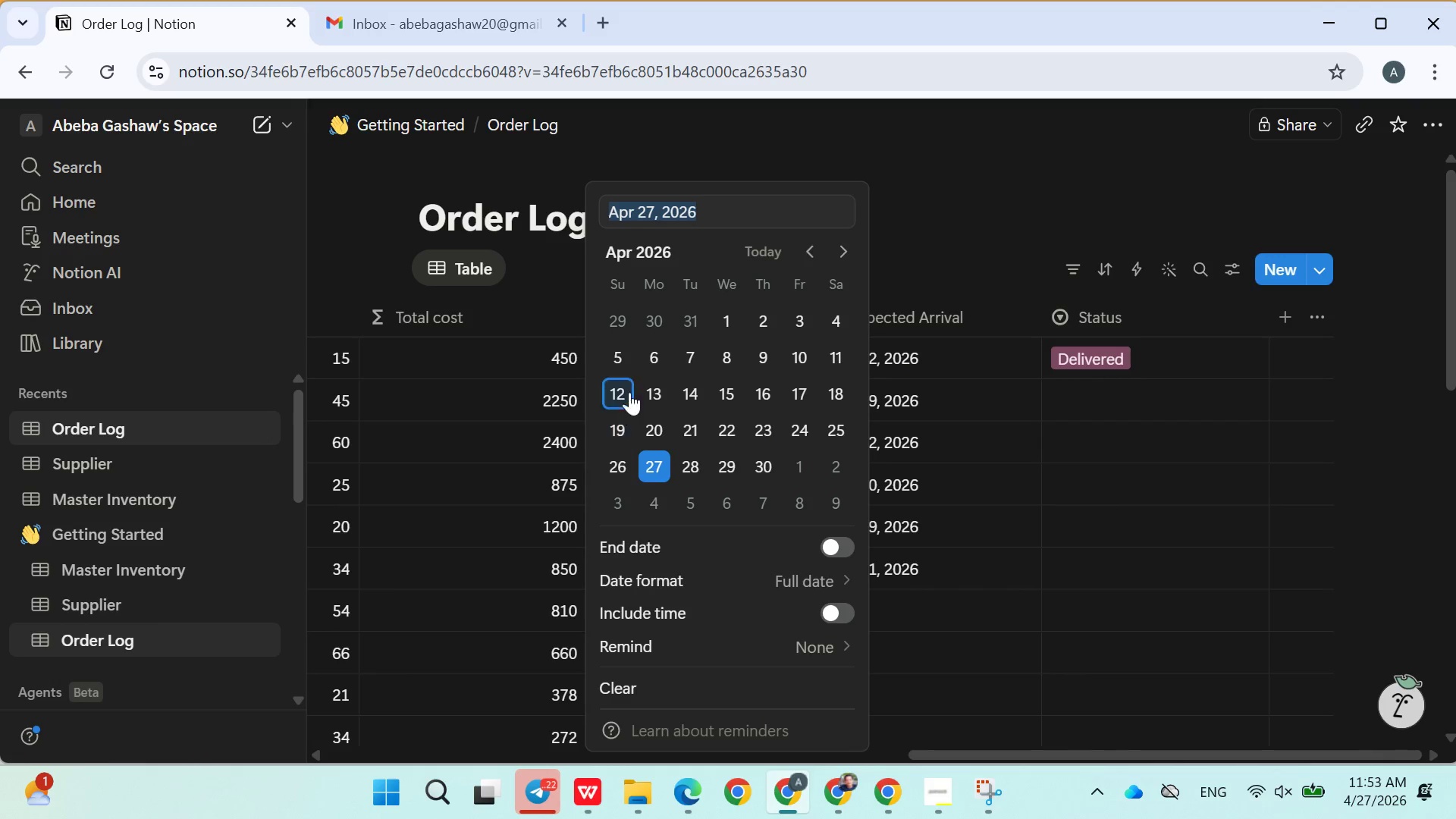 
left_click([645, 362])
 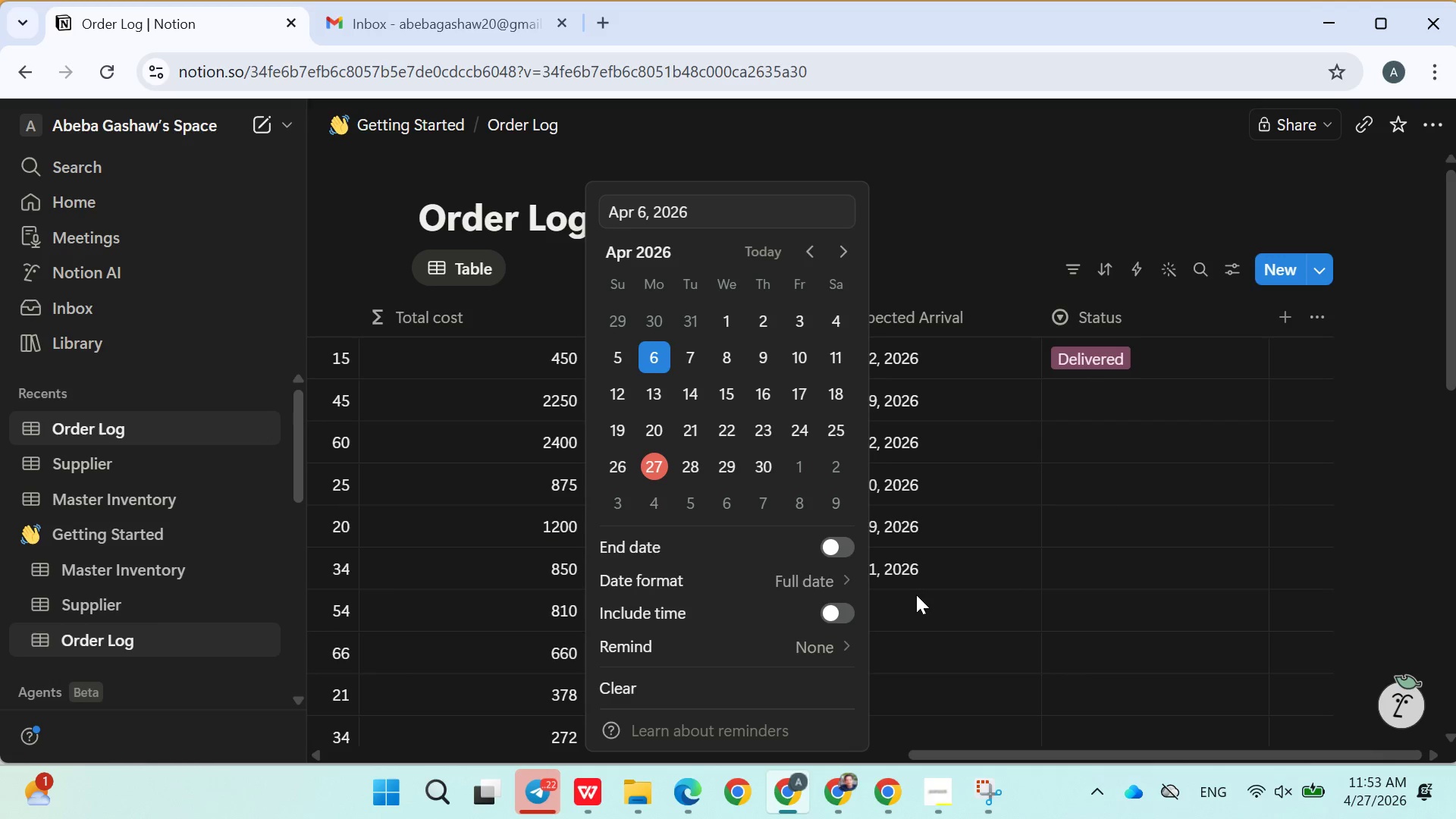 
left_click([916, 596])
 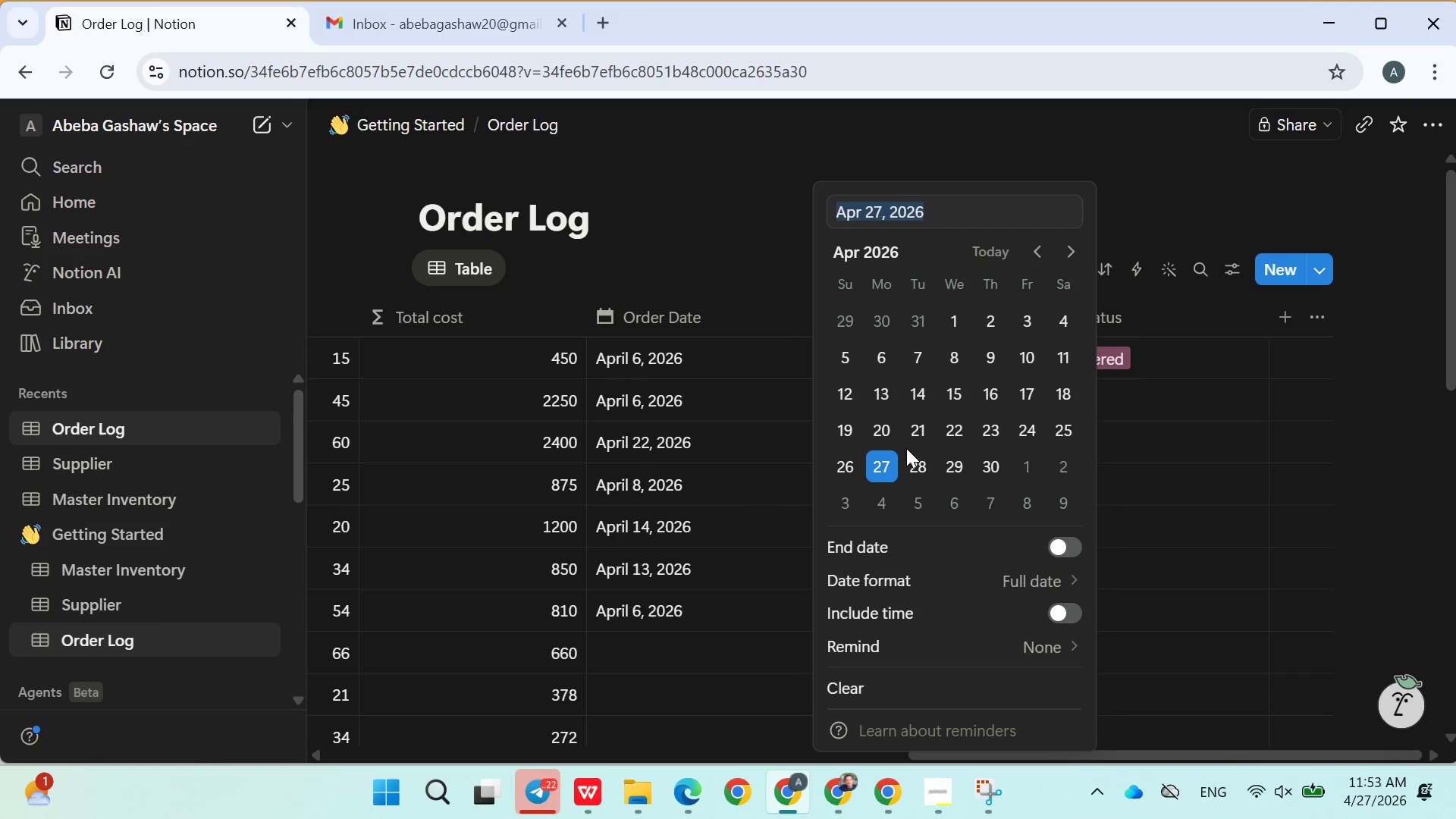 
left_click([916, 430])
 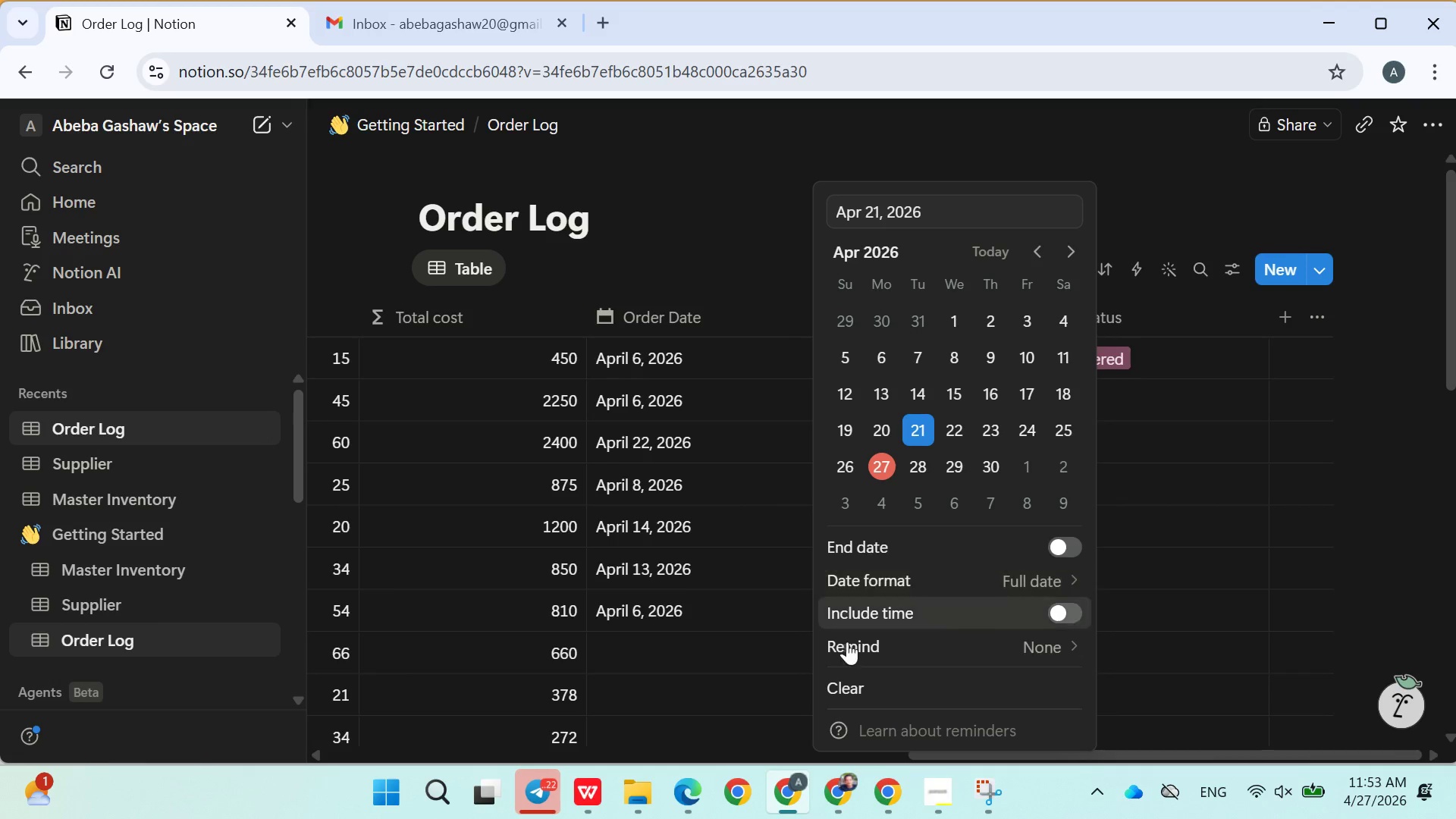 
left_click_drag(start_coordinate=[745, 660], to_coordinate=[744, 655])
 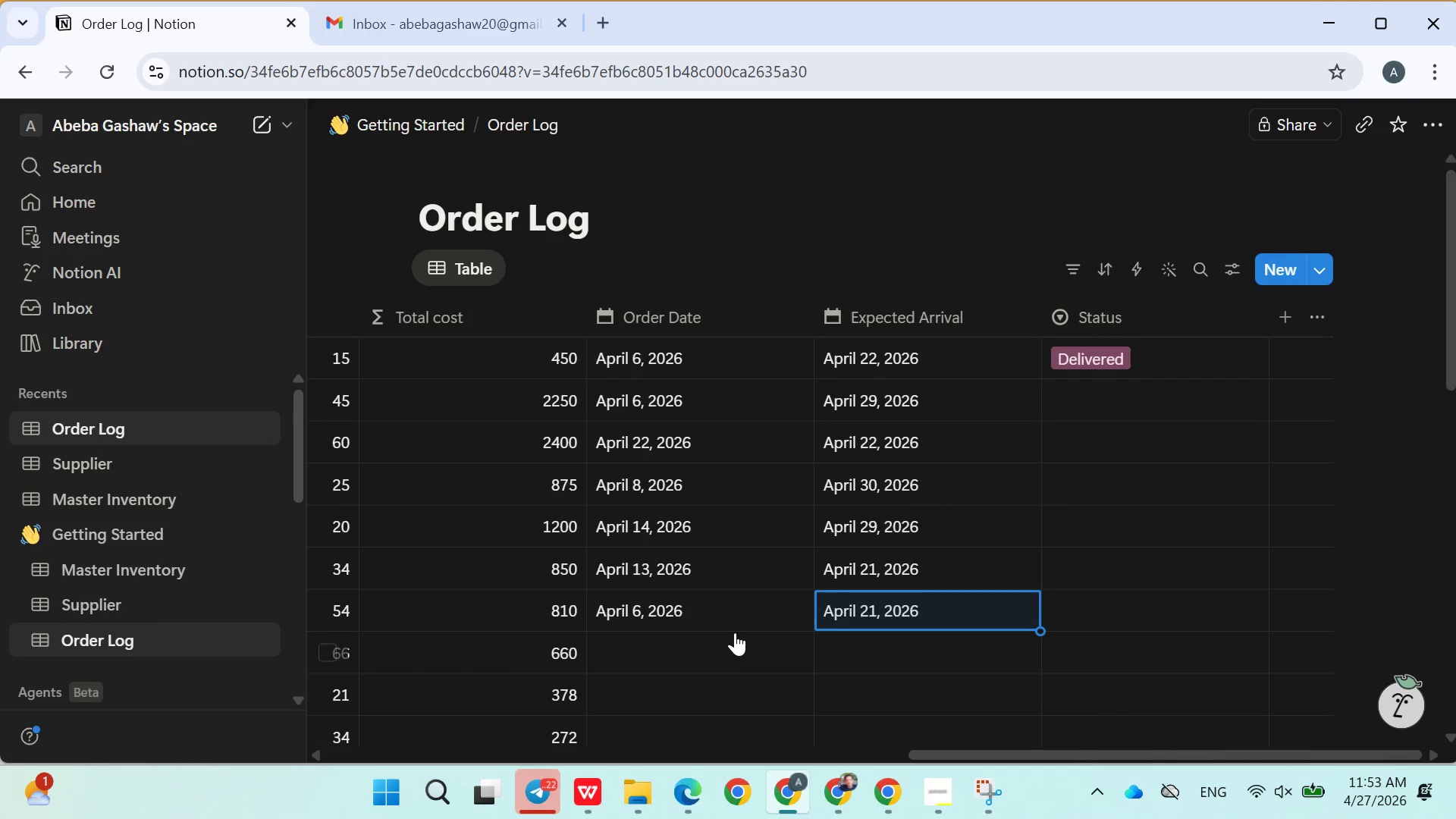 
scroll: coordinate [732, 607], scroll_direction: down, amount: 5.0
 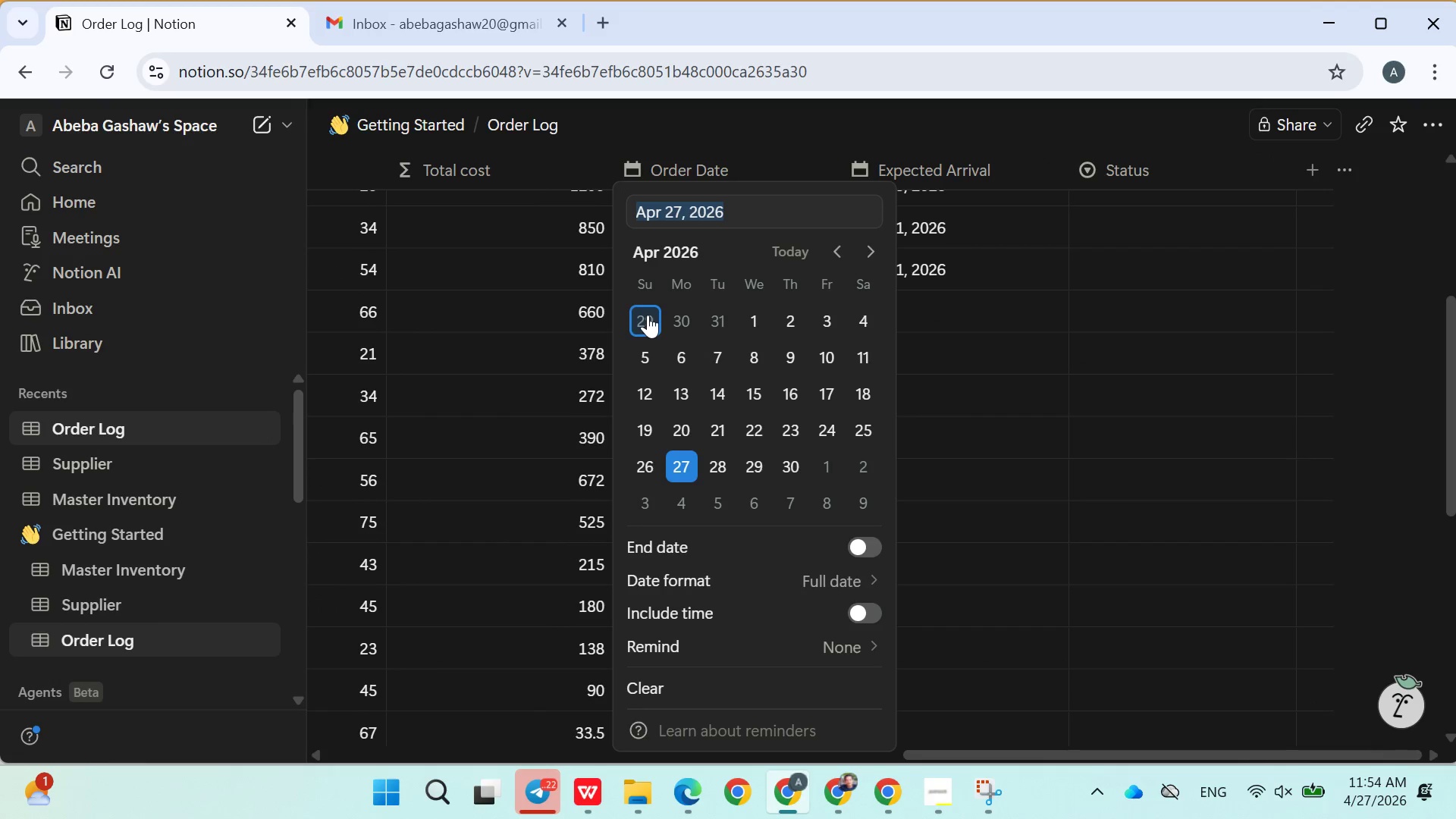 
left_click([675, 353])
 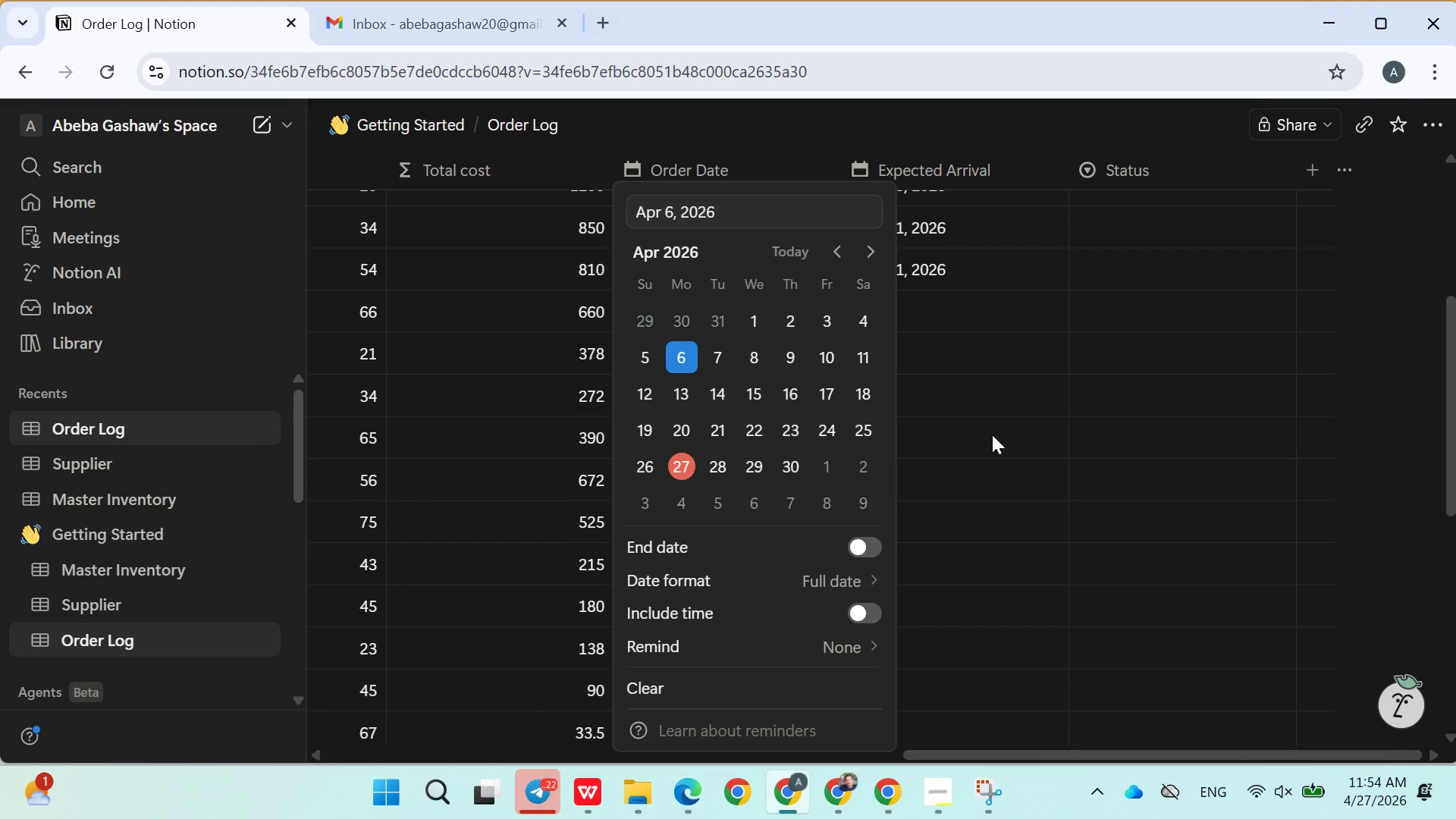 
left_click([1006, 441])
 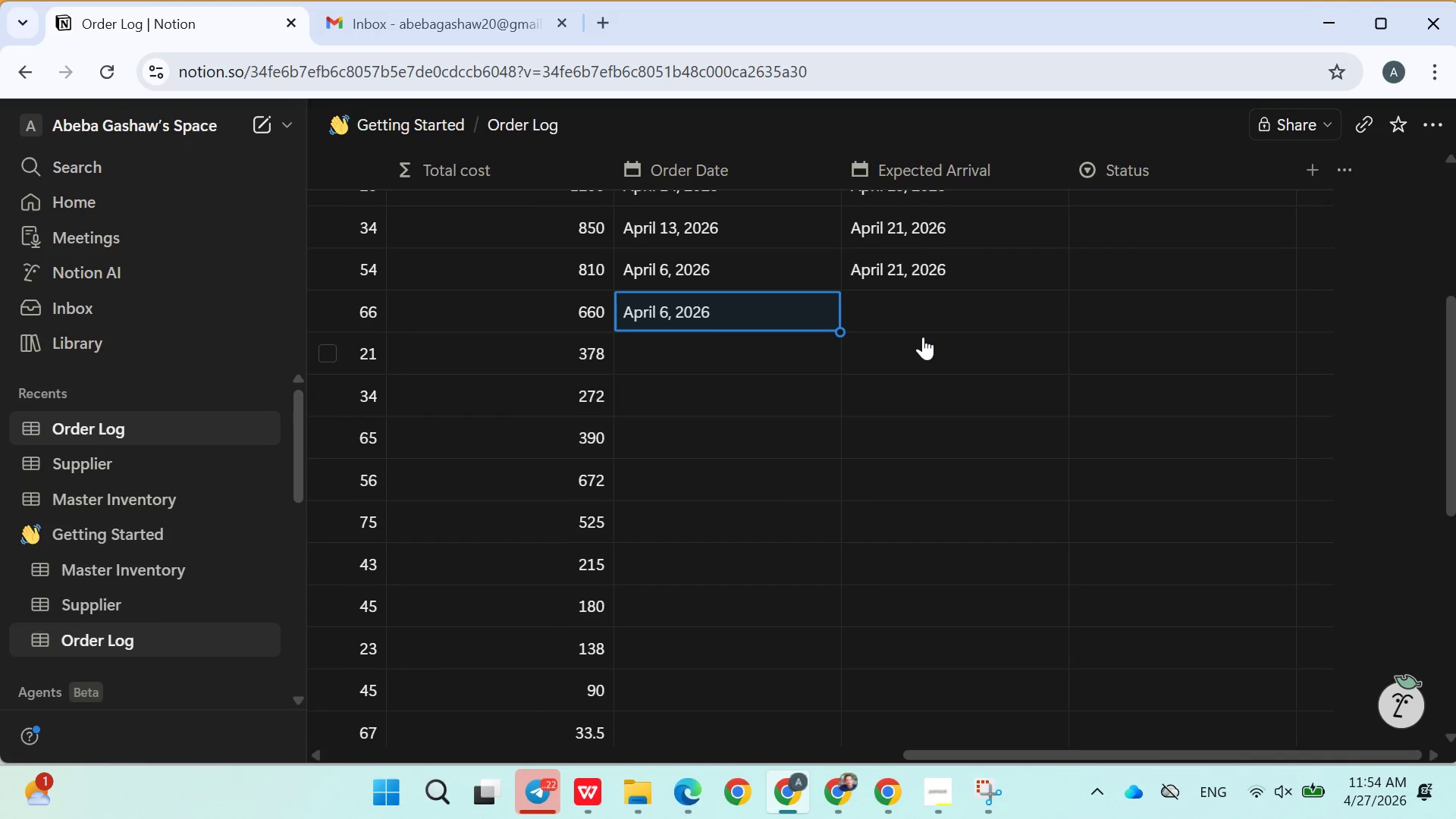 
left_click([917, 315])
 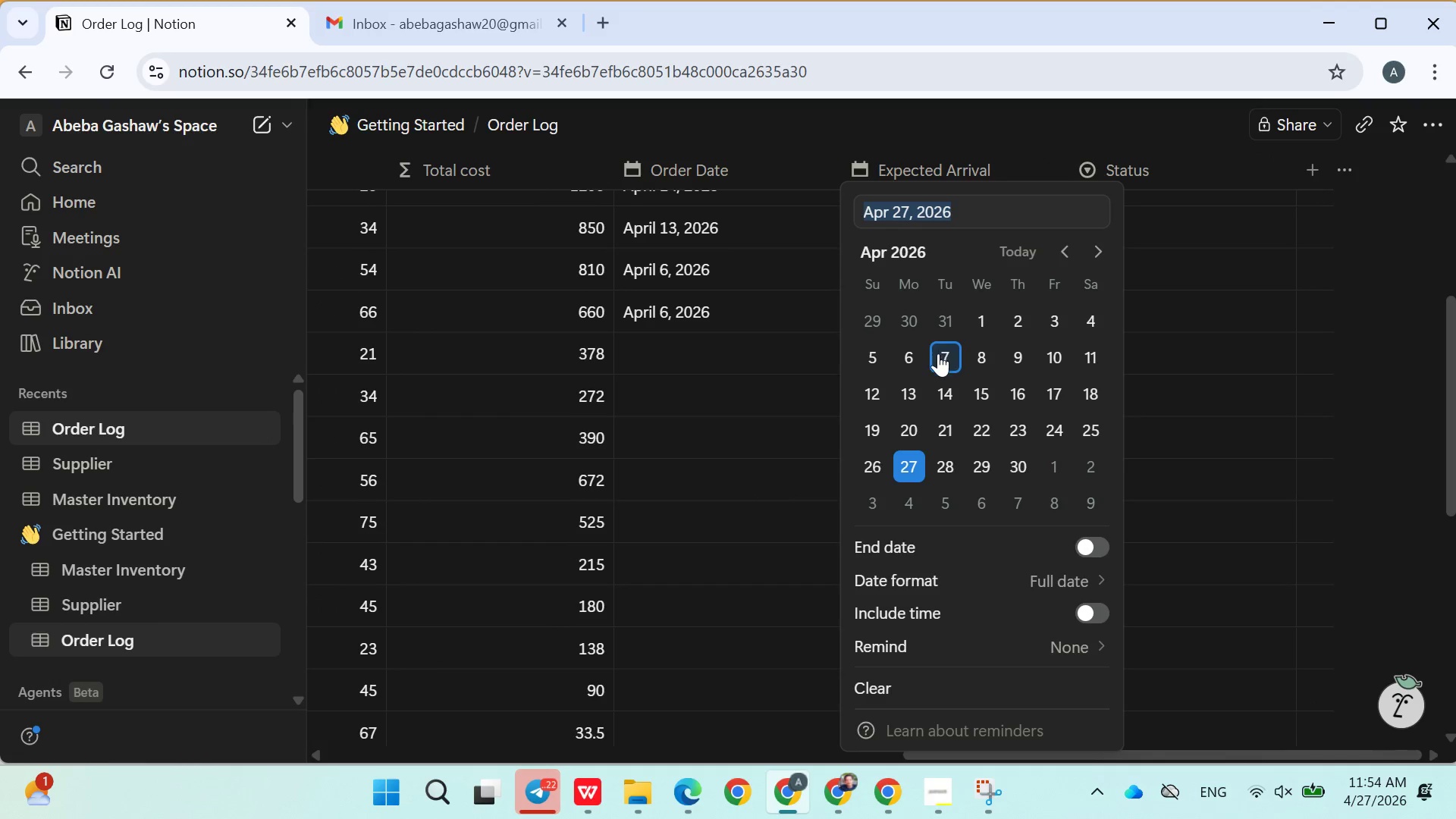 
left_click([938, 362])
 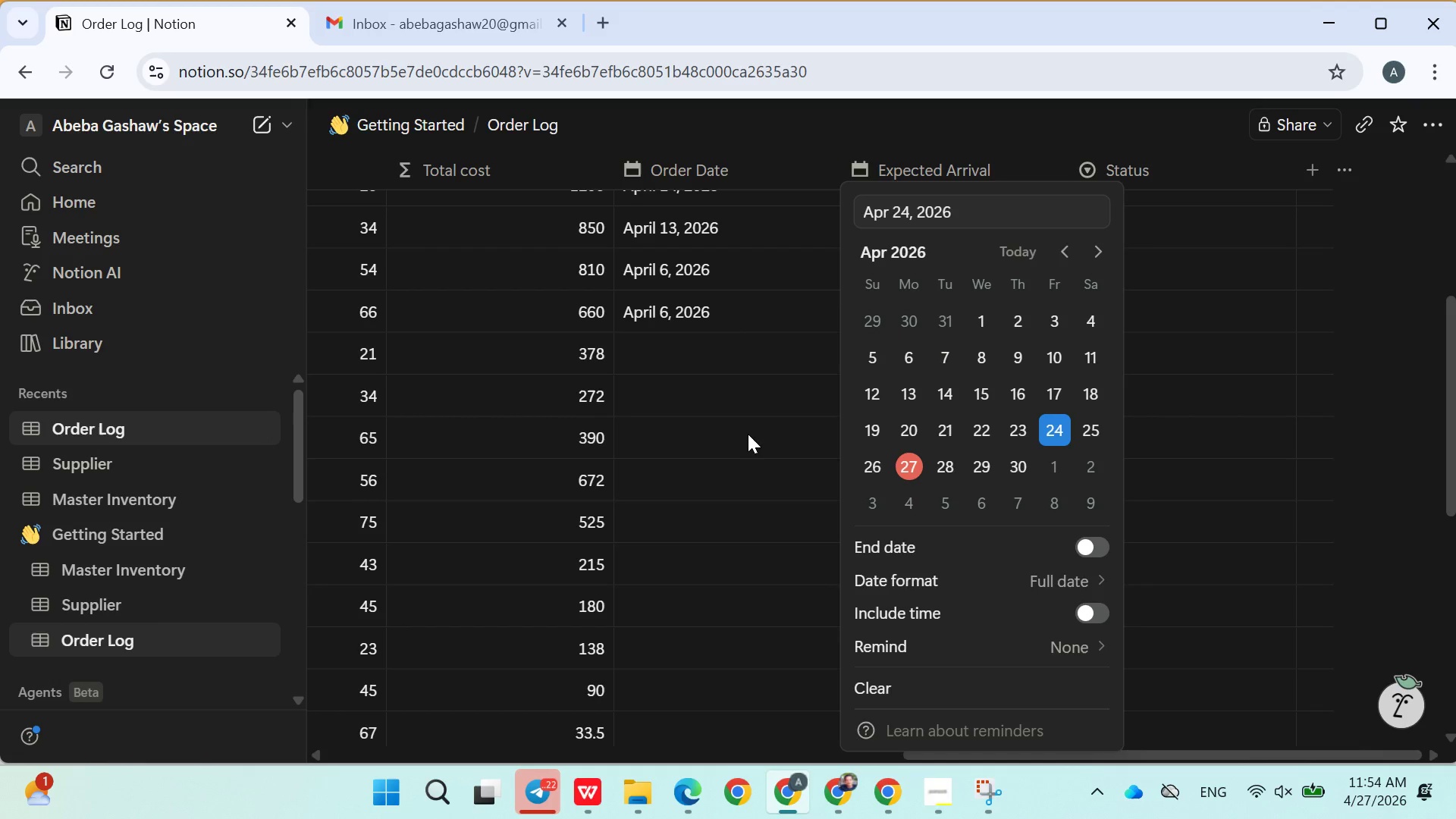 
double_click([664, 359])
 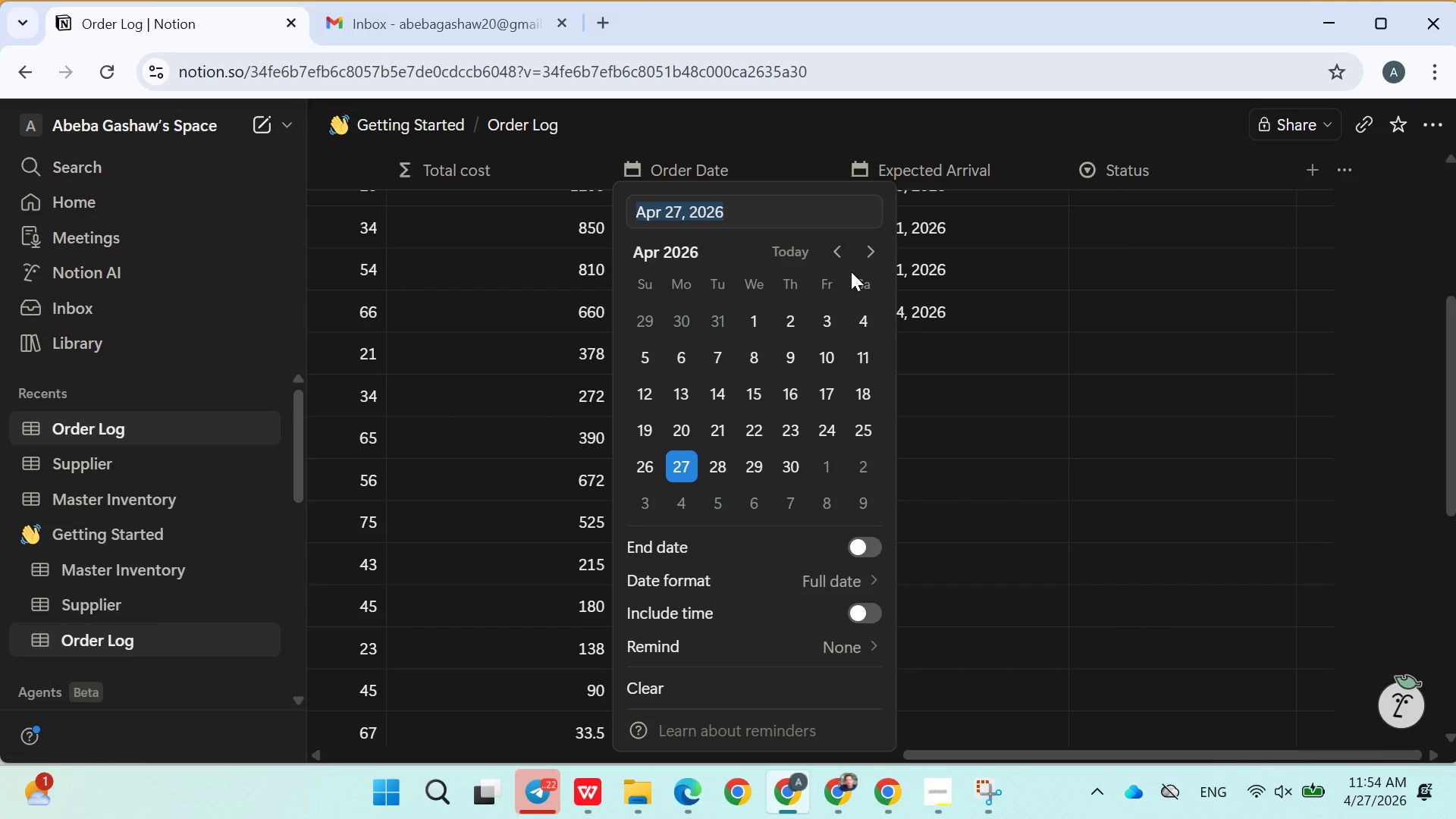 
left_click([843, 262])
 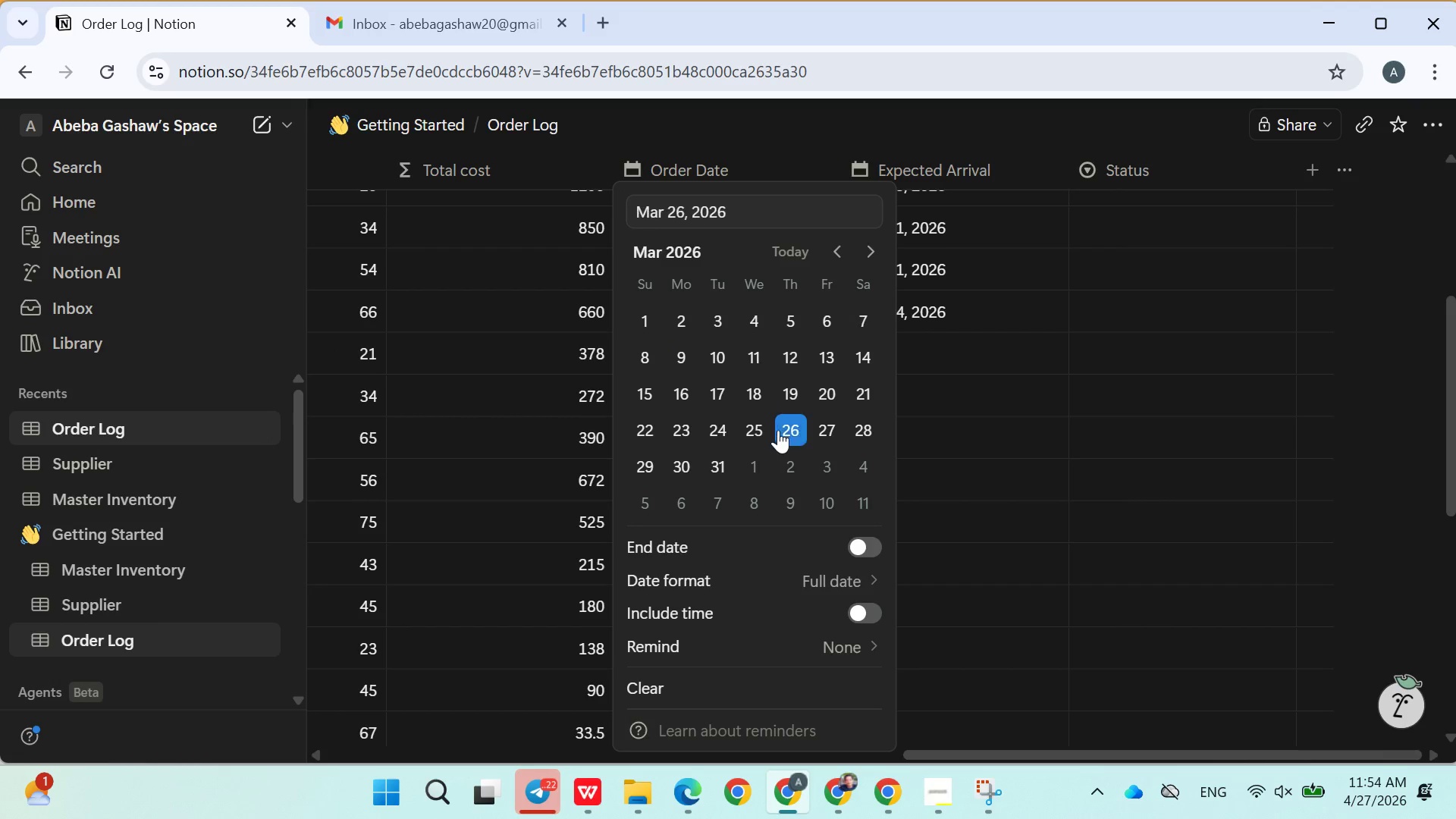 
double_click([956, 410])
 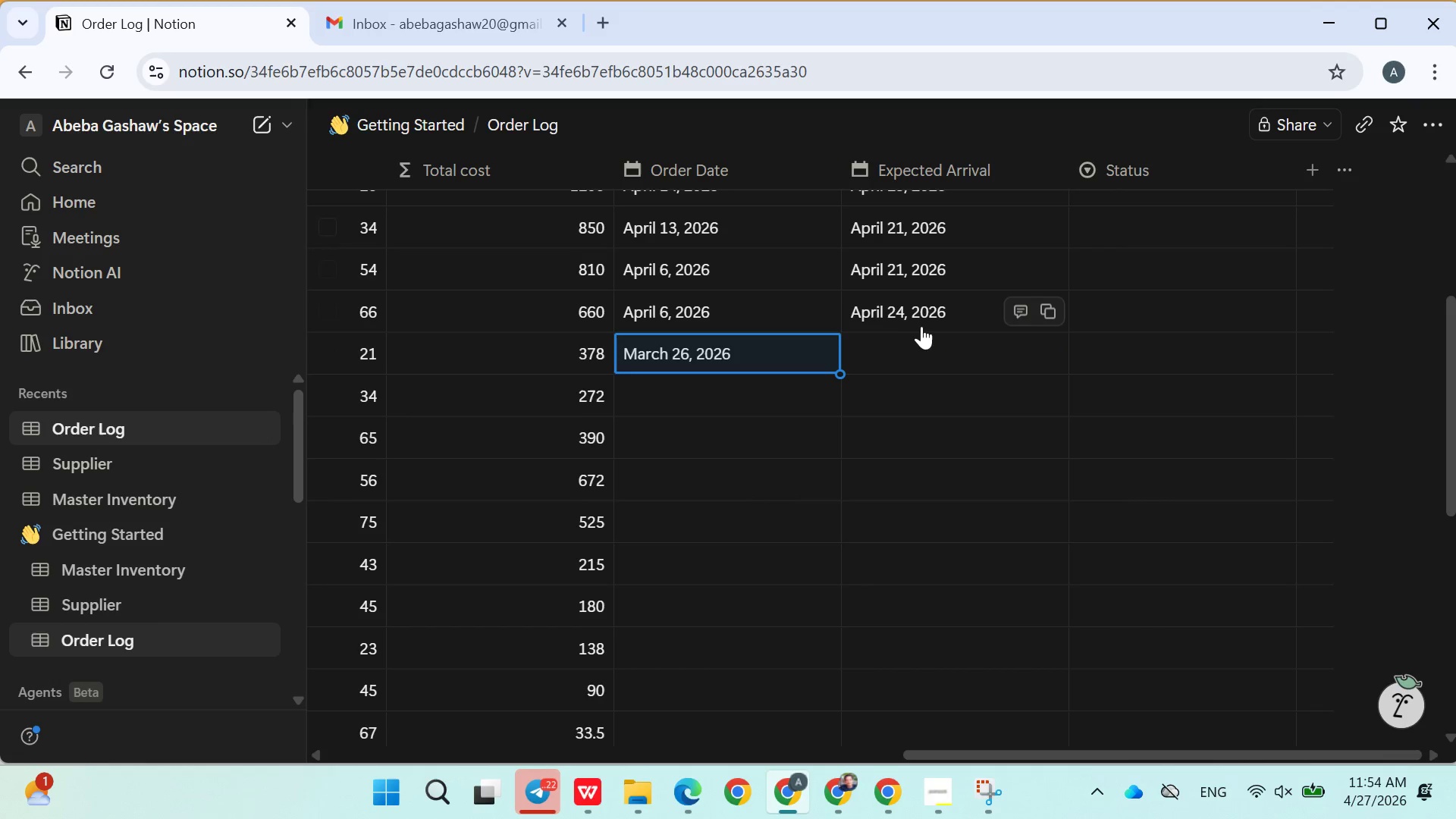 
left_click([912, 339])
 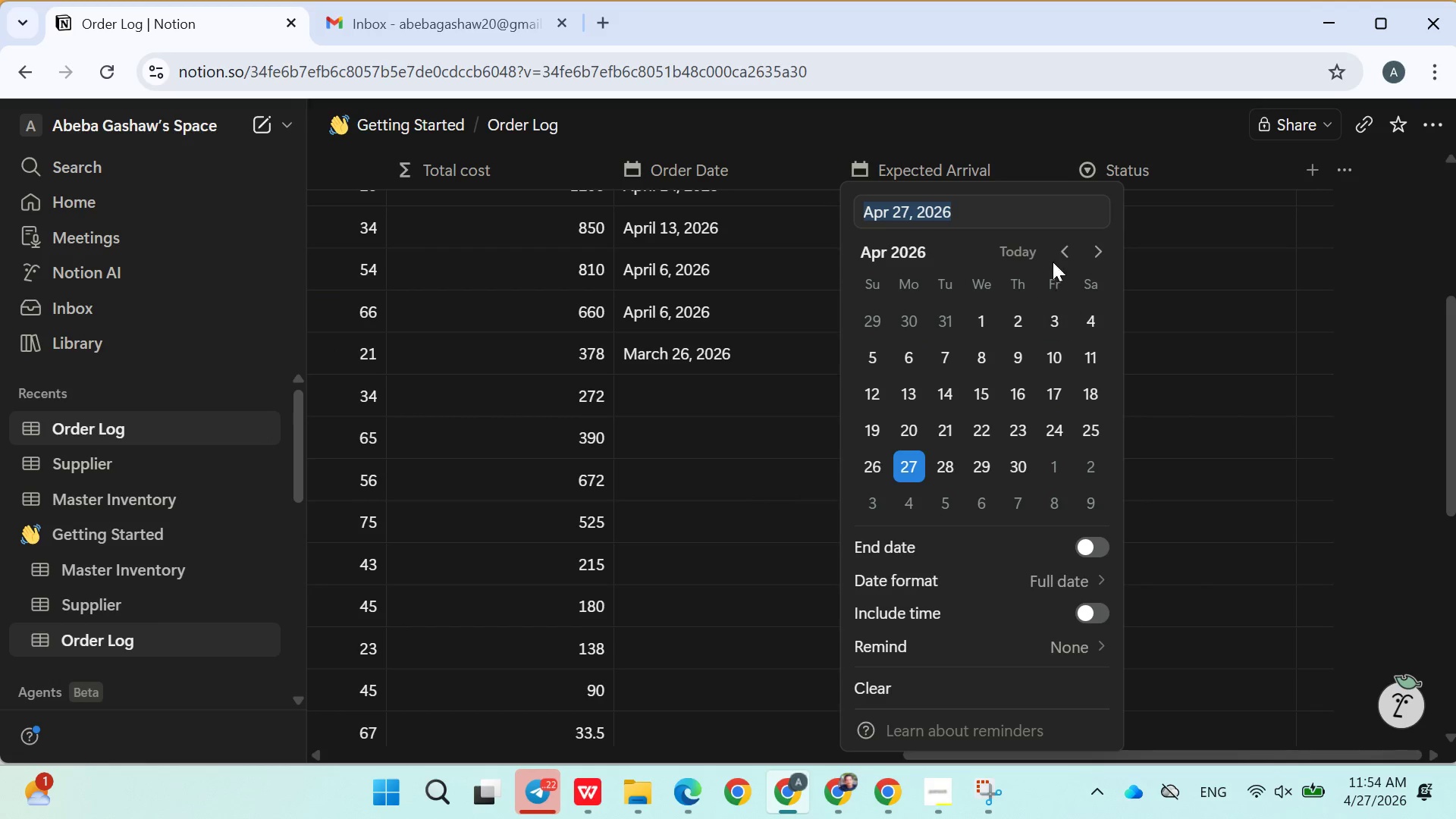 
left_click([1098, 249])
 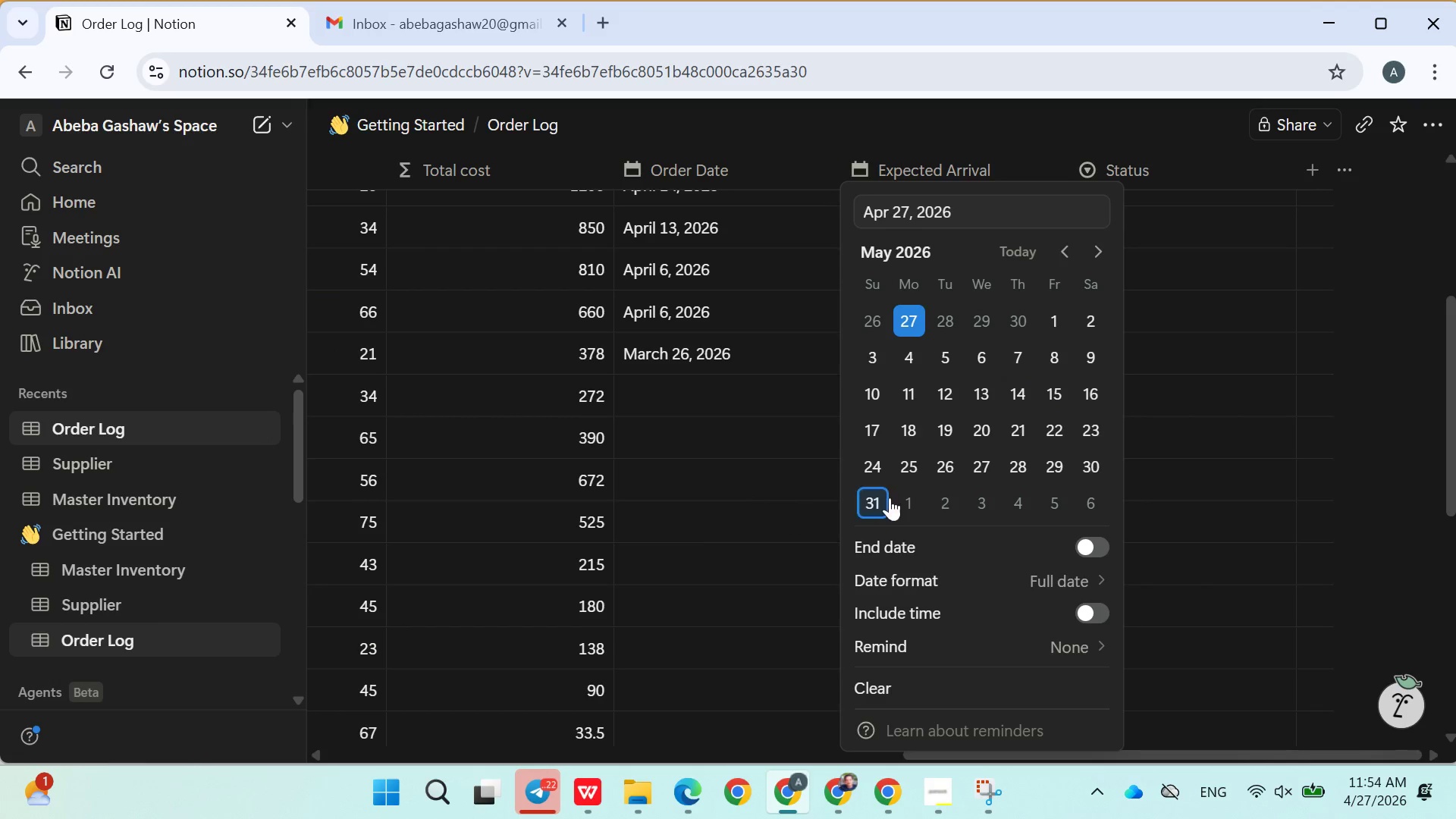 
left_click([954, 457])
 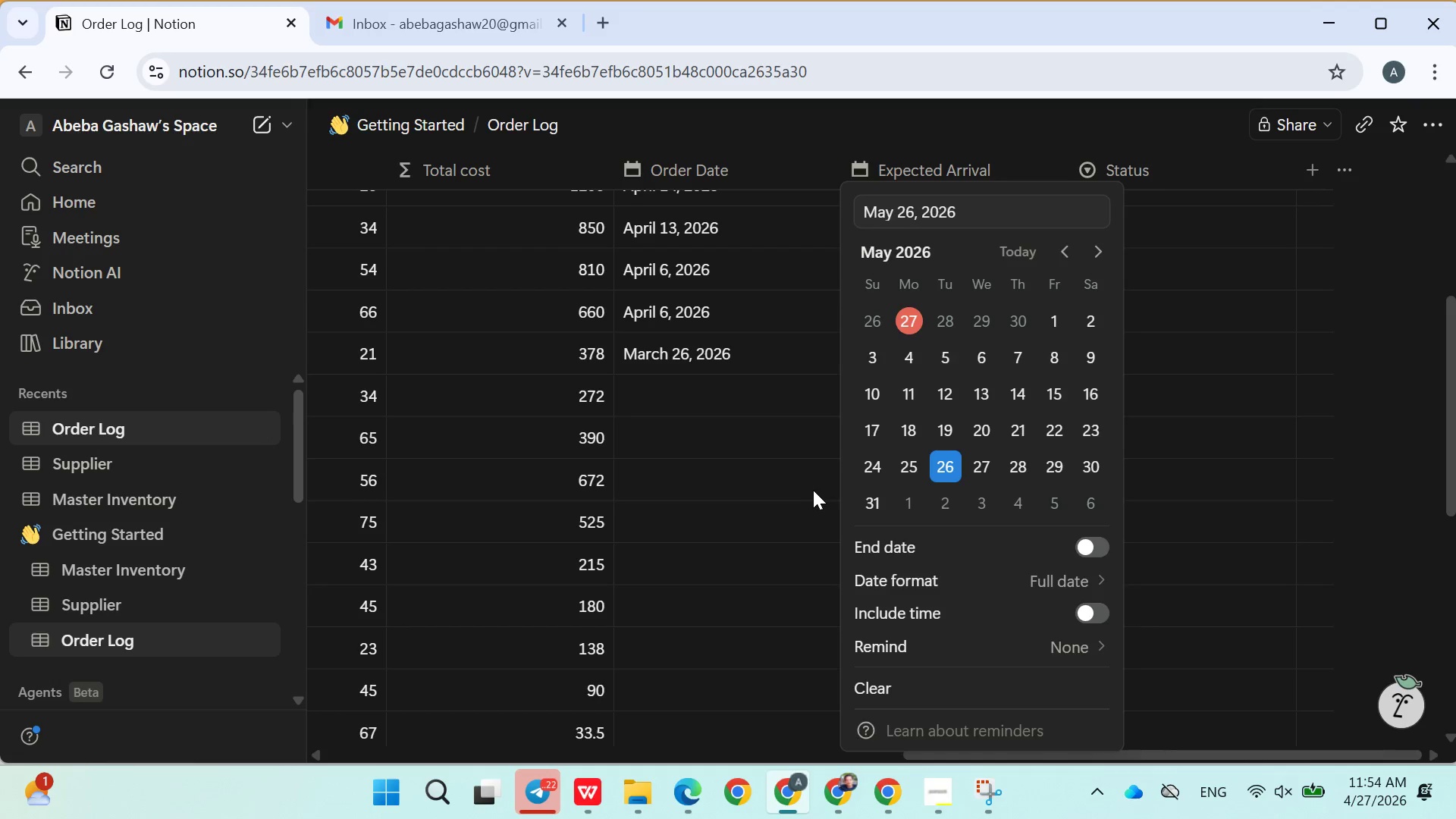 
left_click([813, 490])
 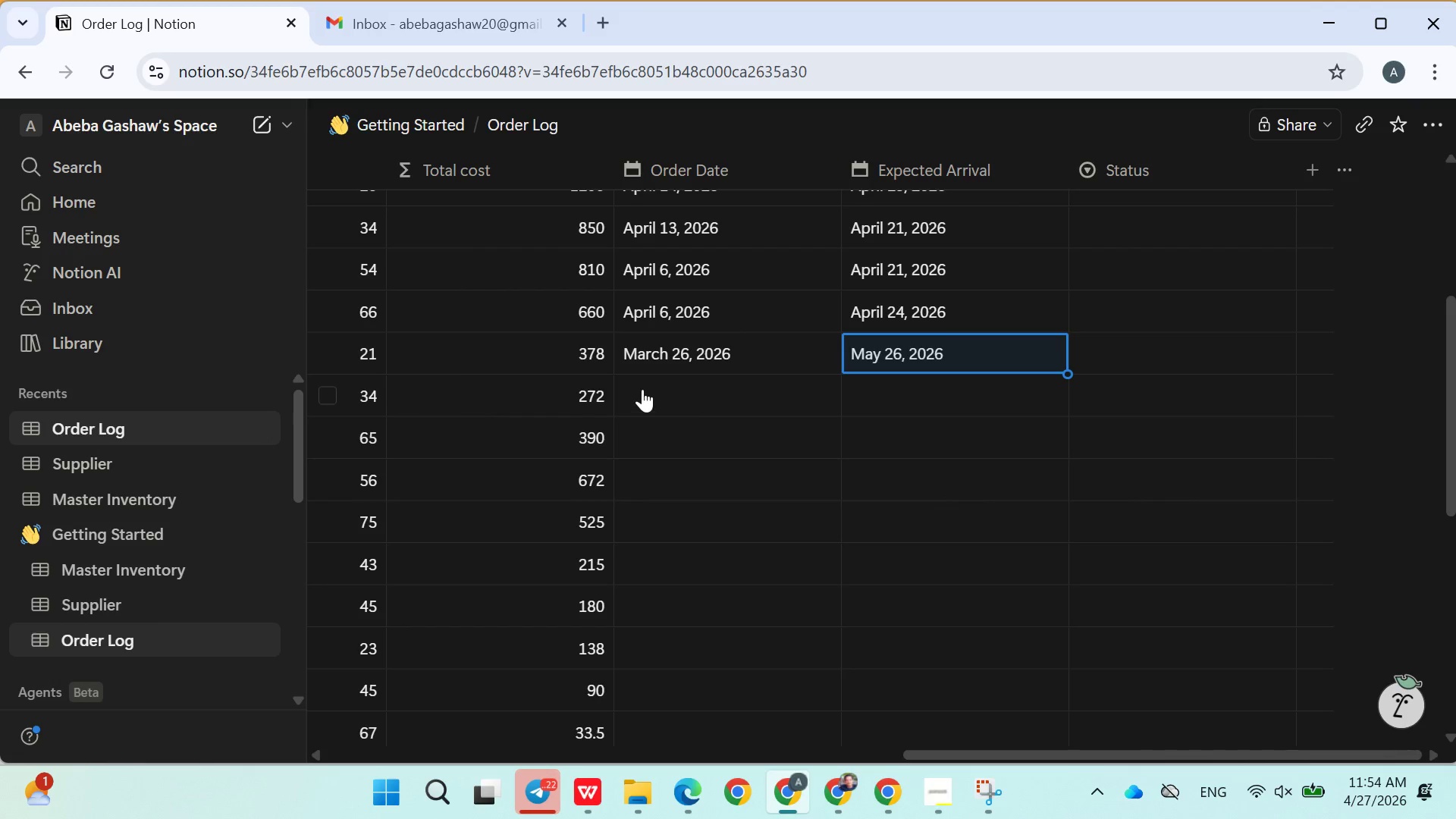 
left_click([648, 388])
 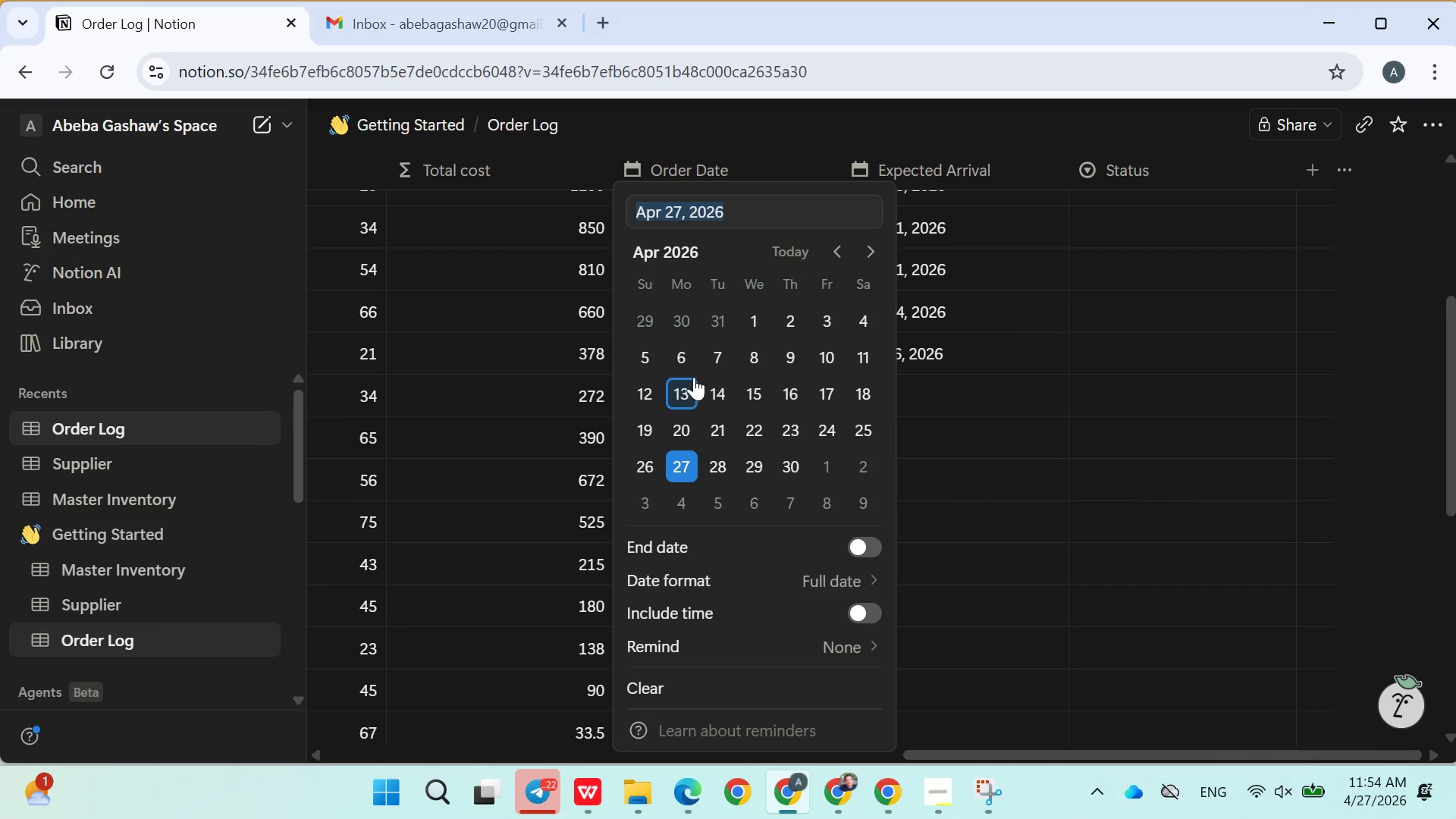 
left_click([693, 364])
 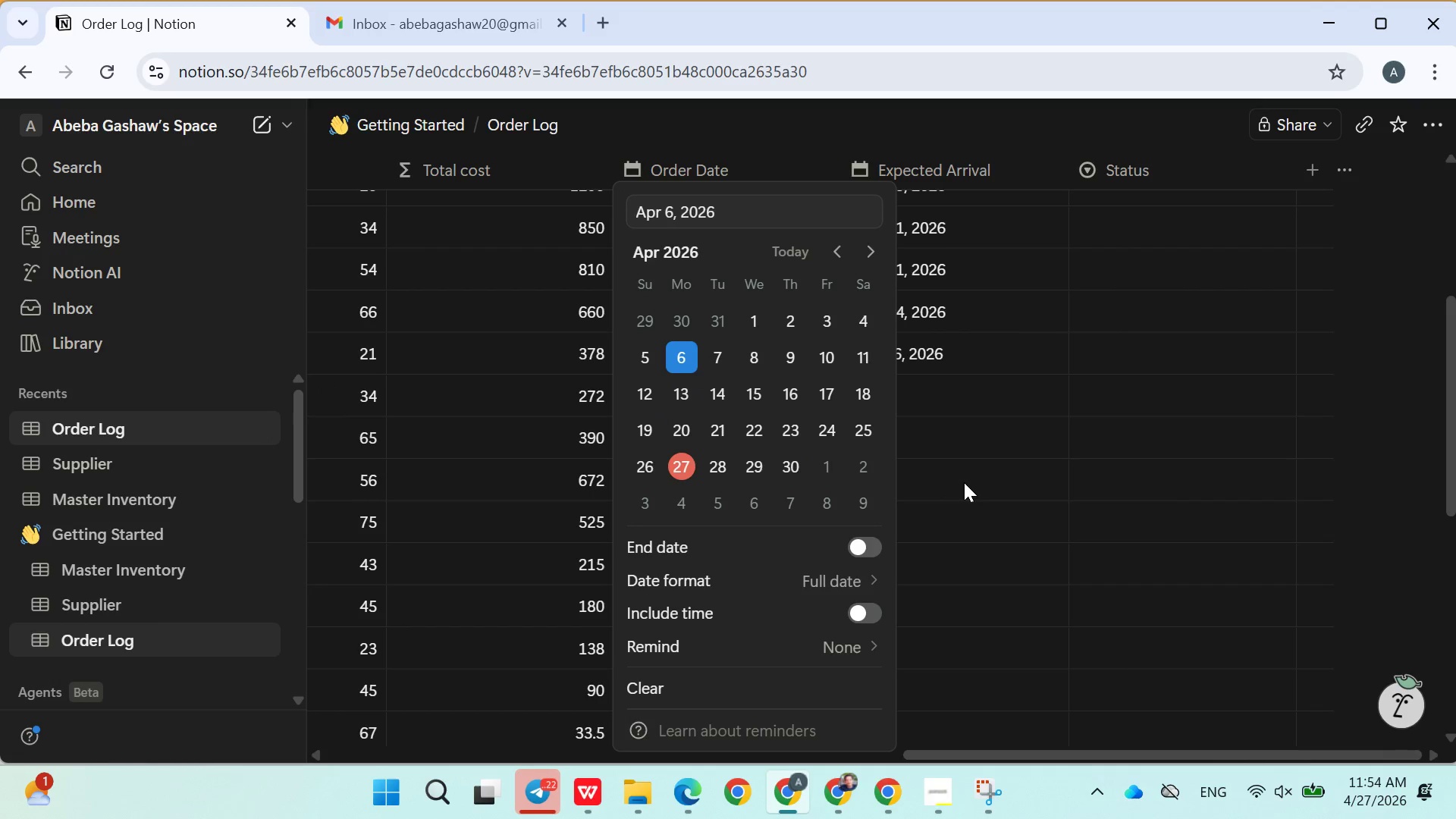 
left_click([964, 482])
 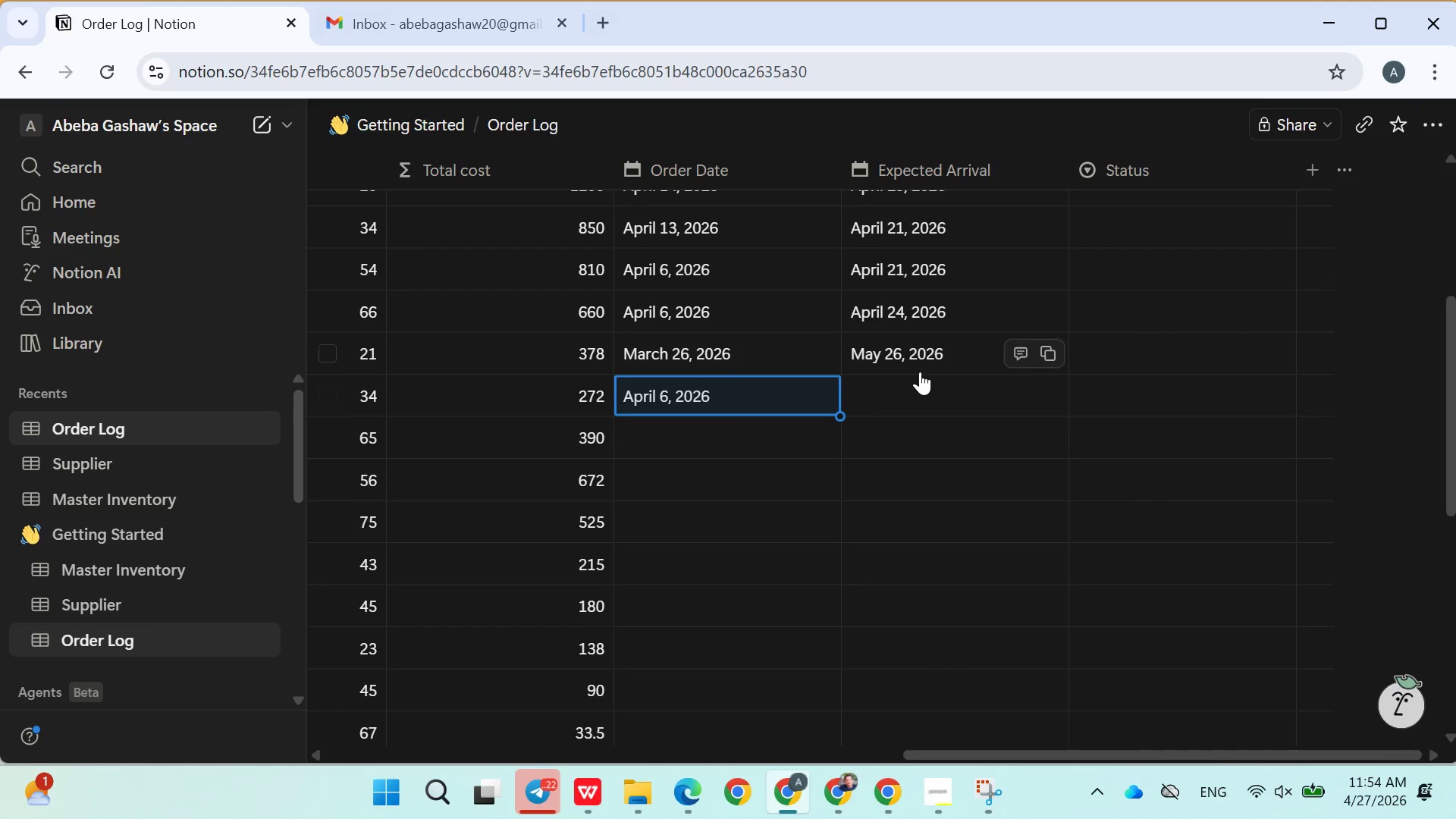 
left_click([921, 393])
 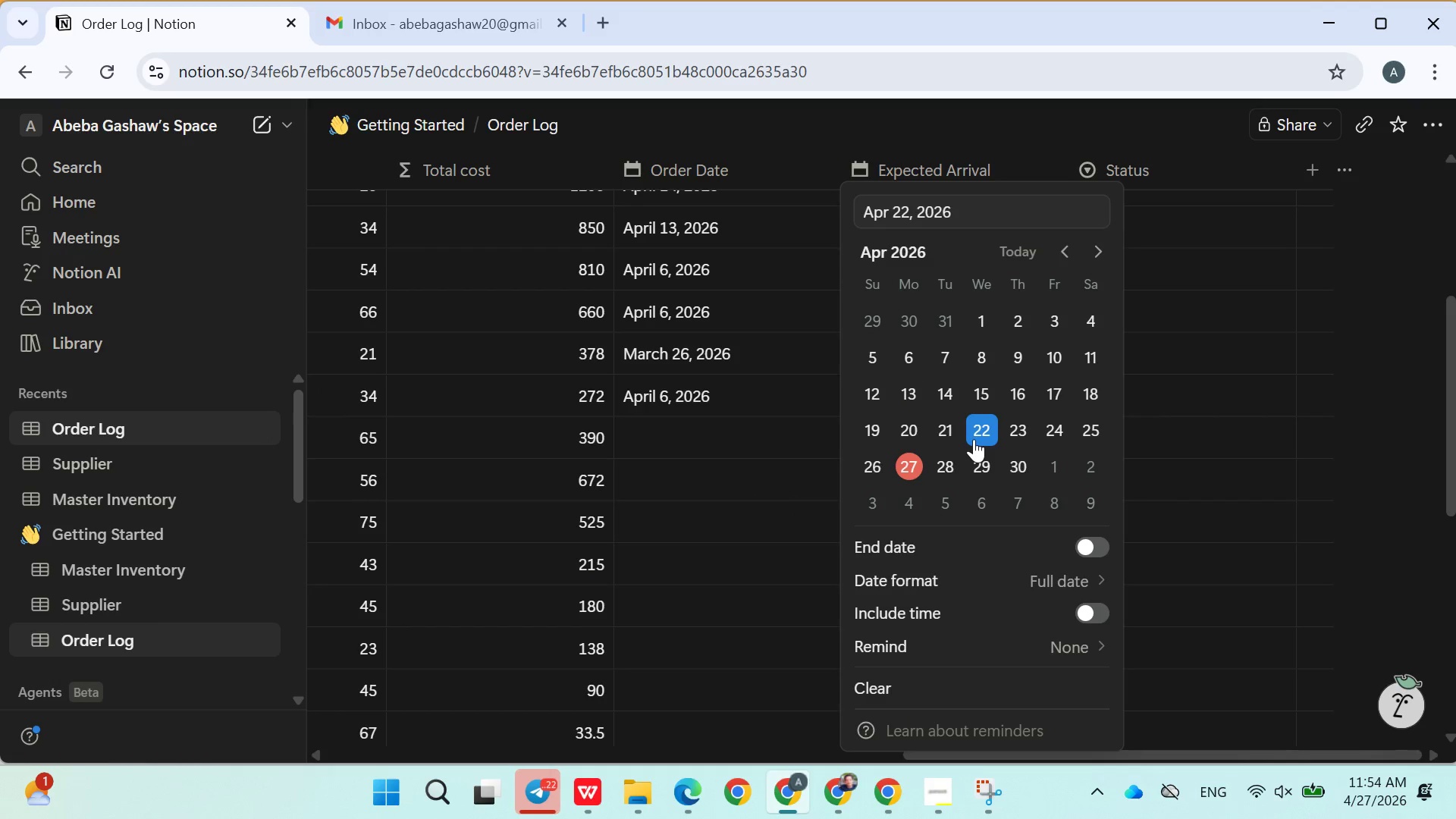 
left_click([686, 519])
 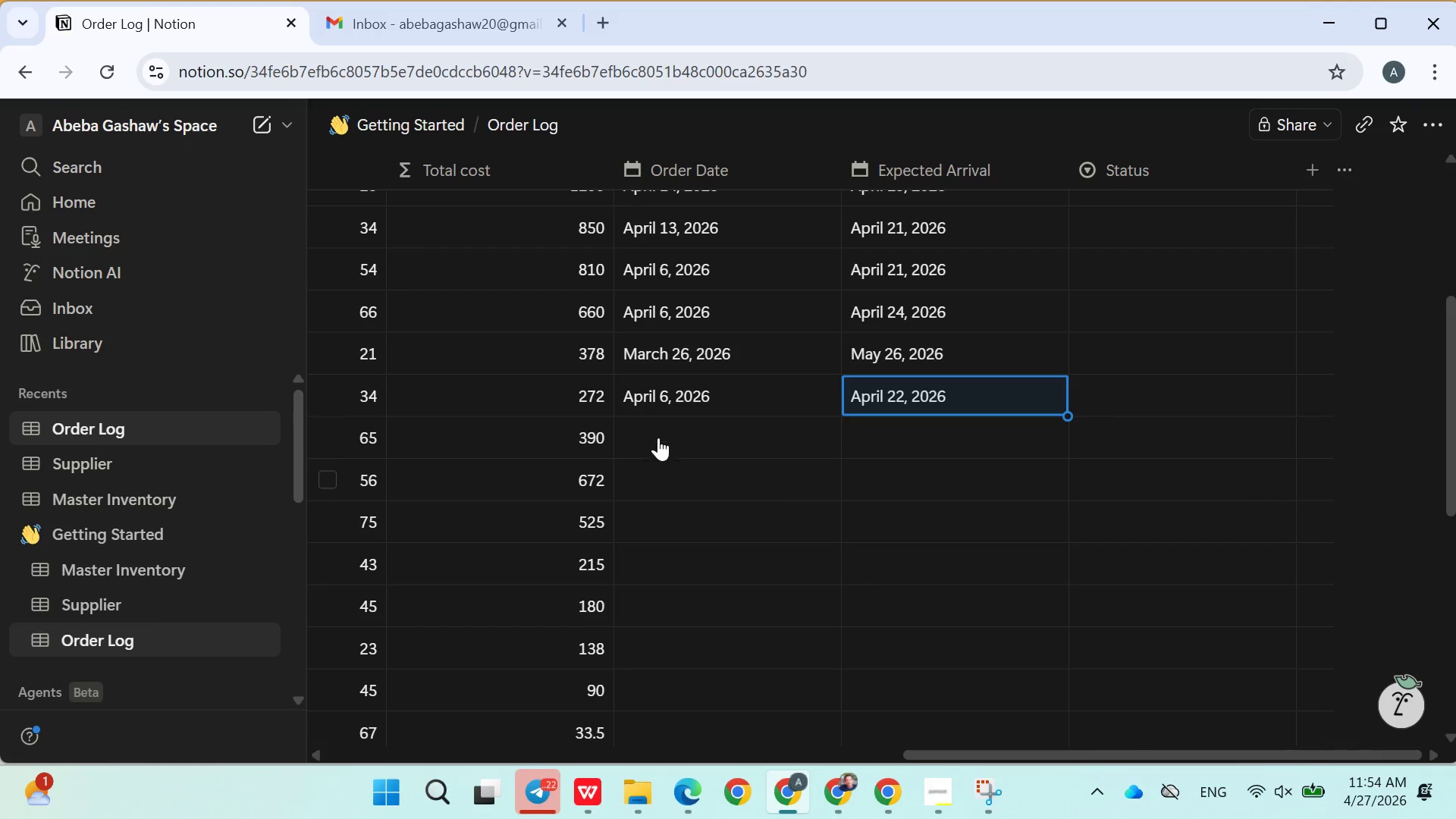 
left_click([645, 410])
 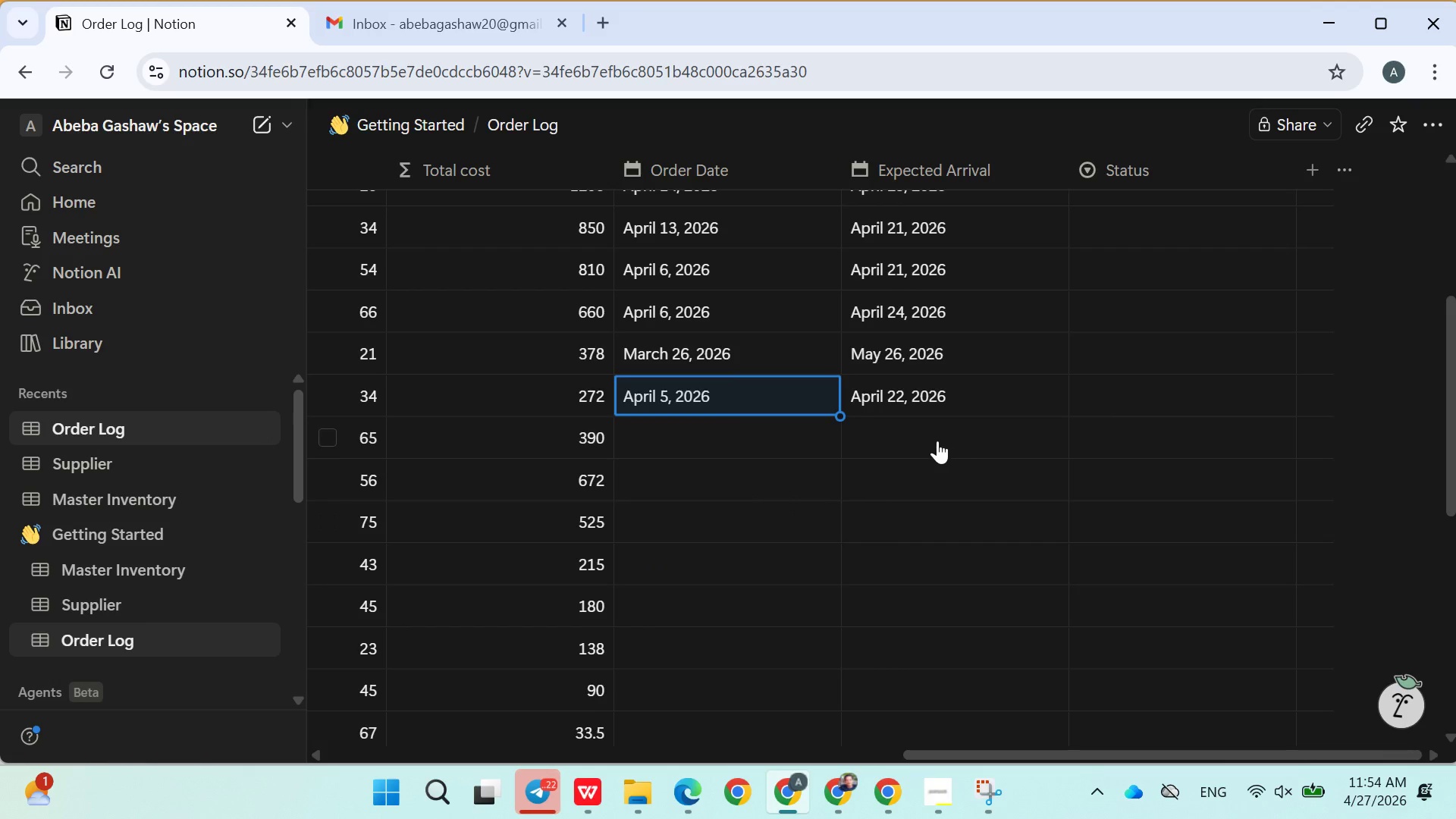 
left_click([720, 449])
 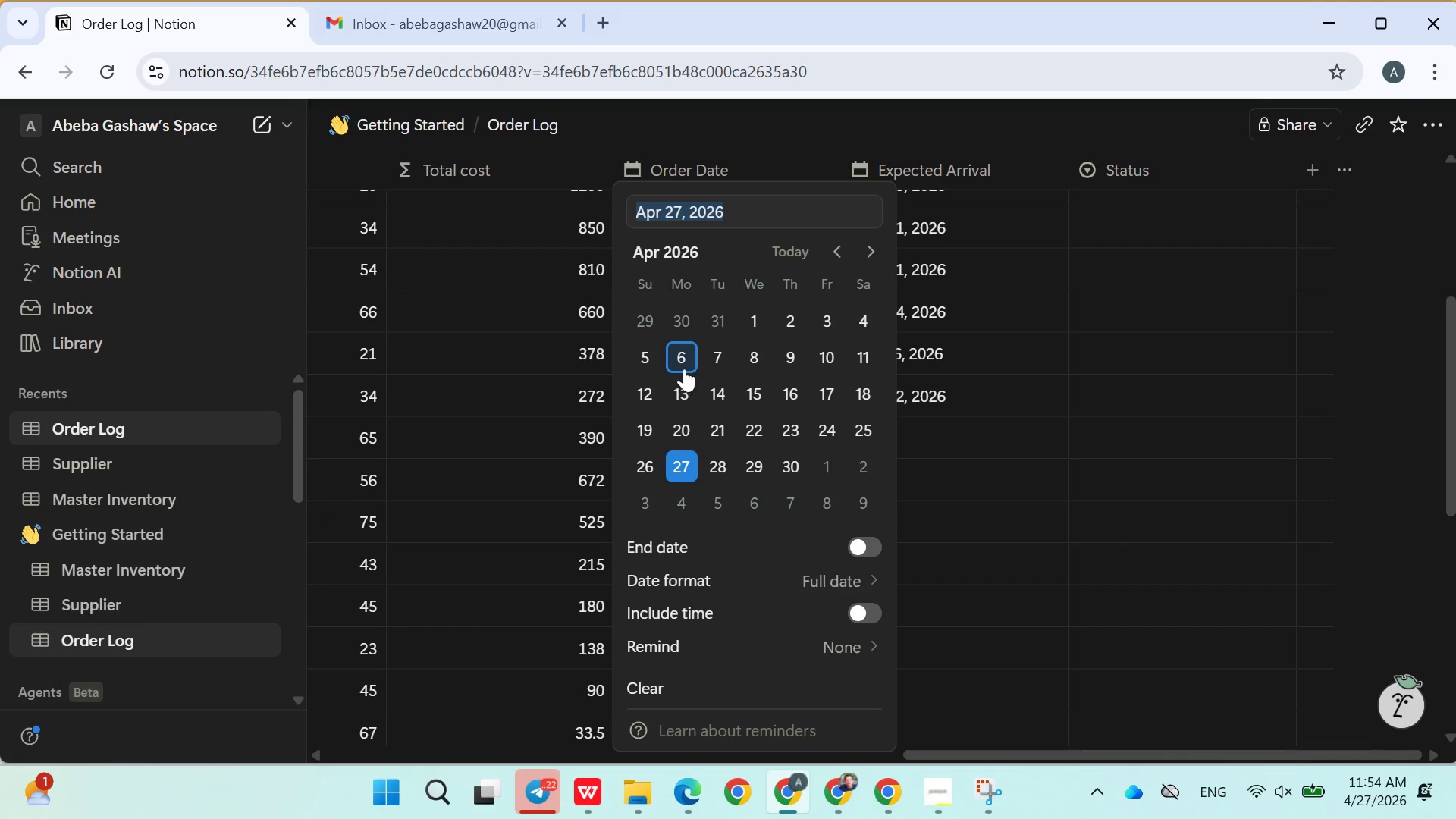 
left_click([662, 366])
 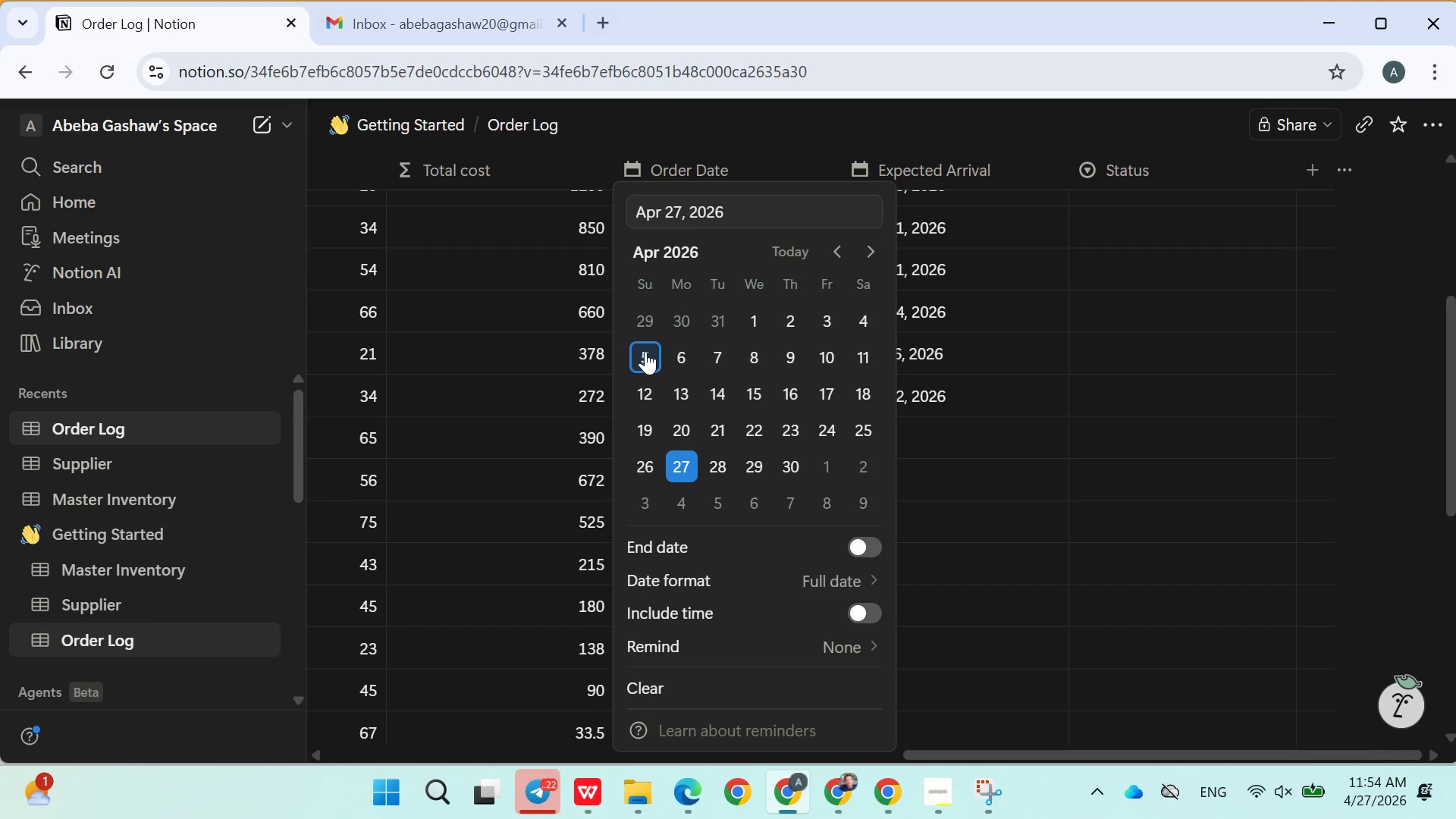 
left_click([644, 351])
 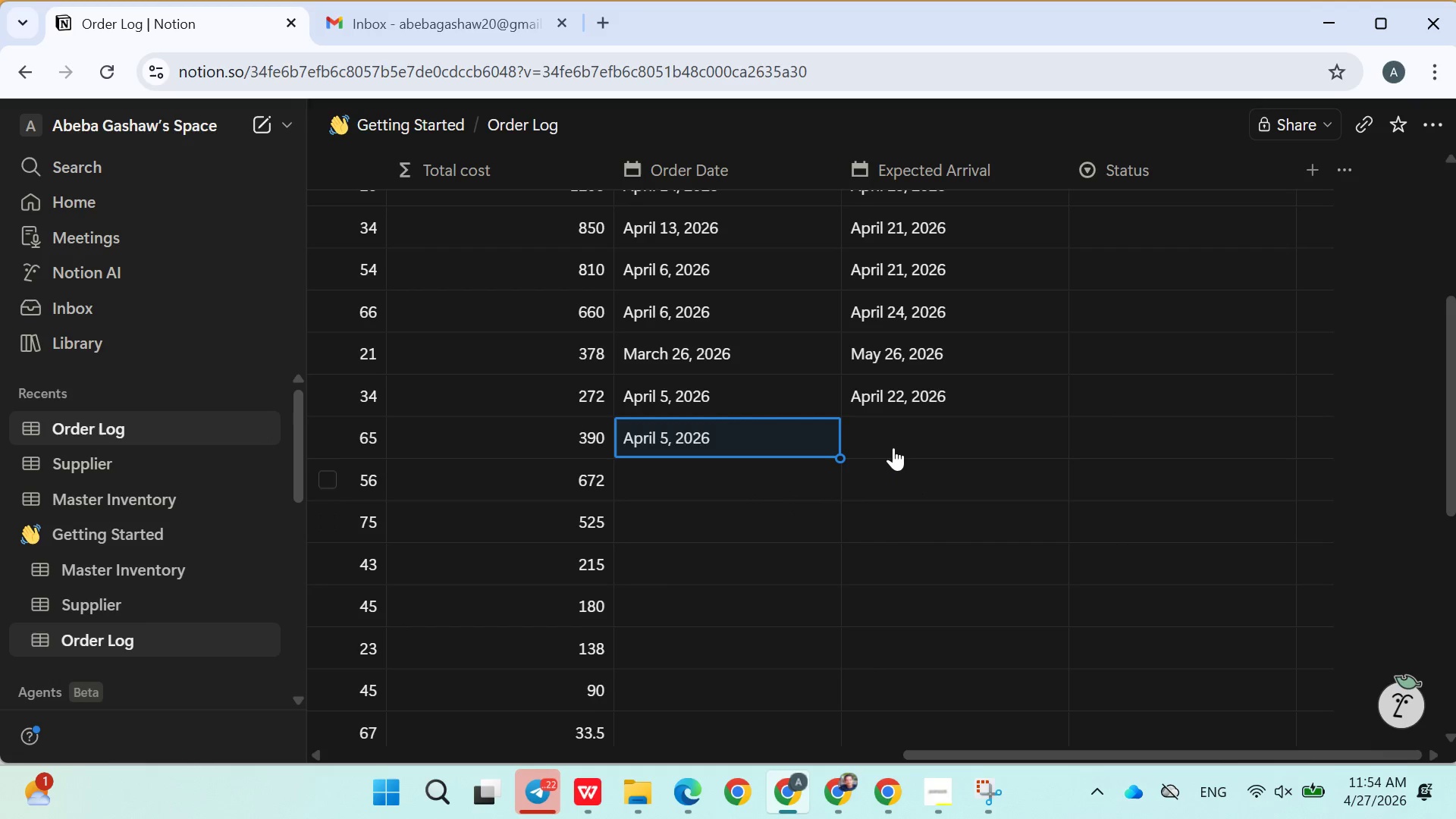 
left_click([890, 435])
 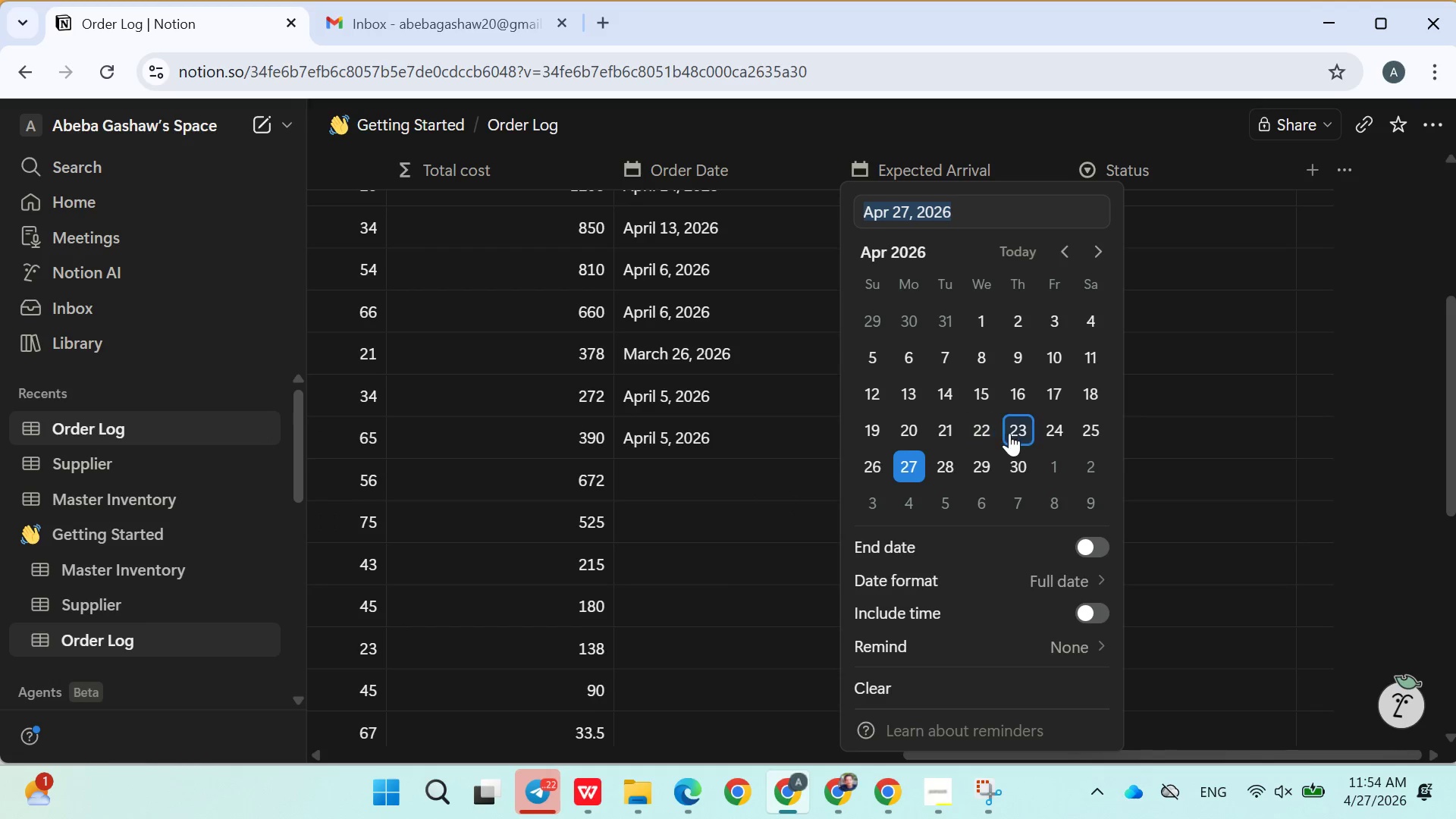 
left_click([1023, 432])
 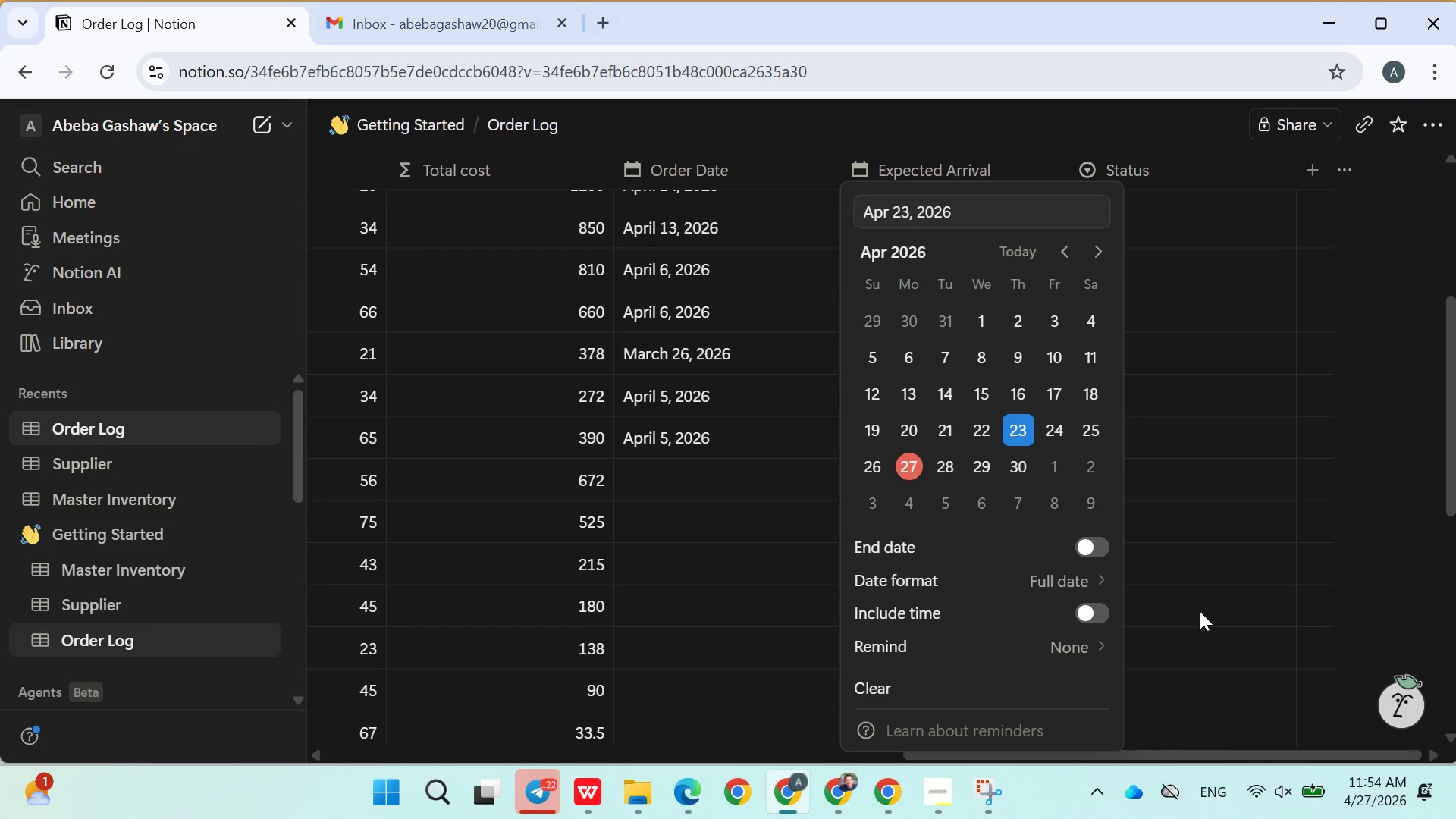 
left_click([1210, 570])
 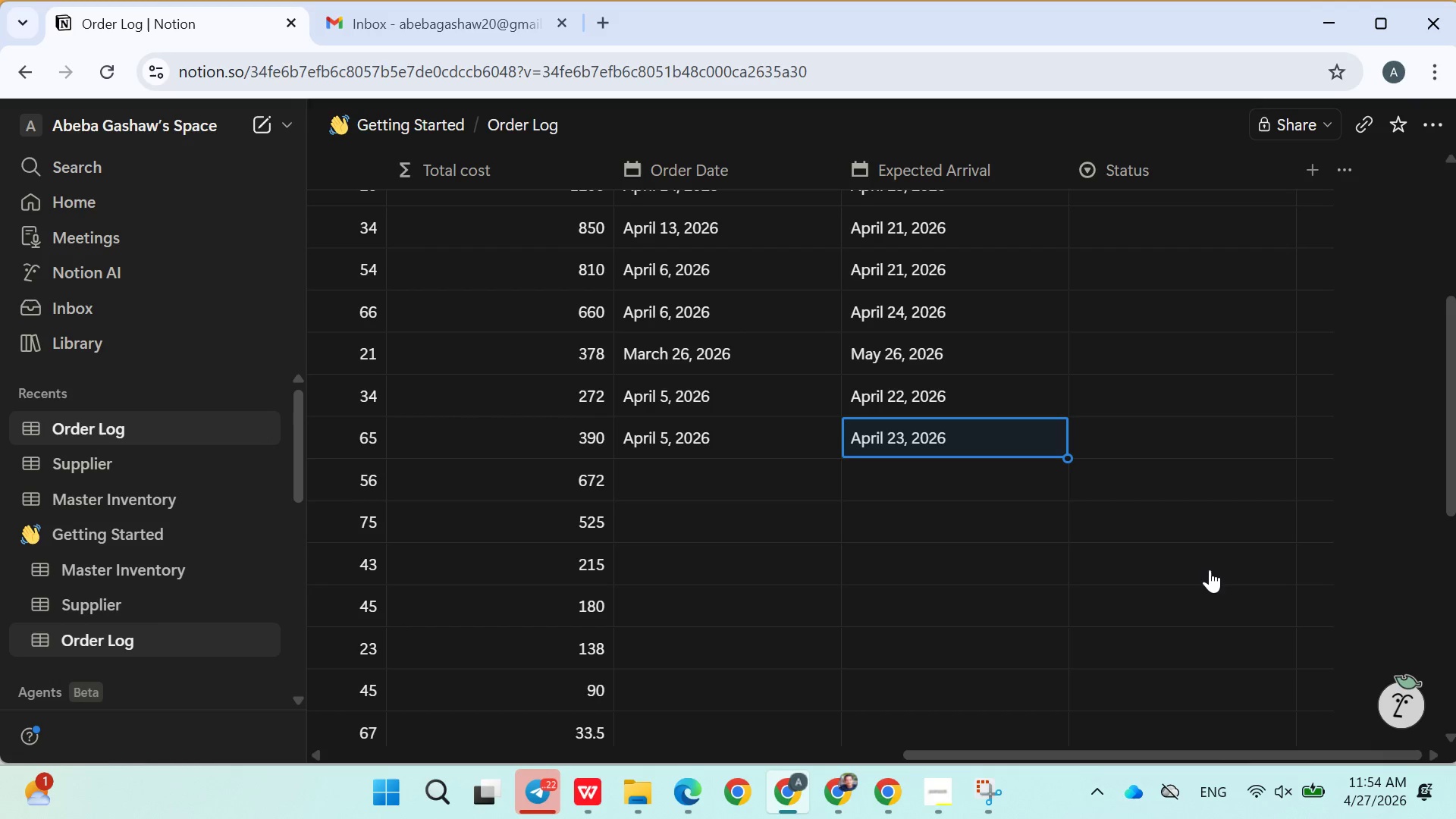 
wait(21.98)
 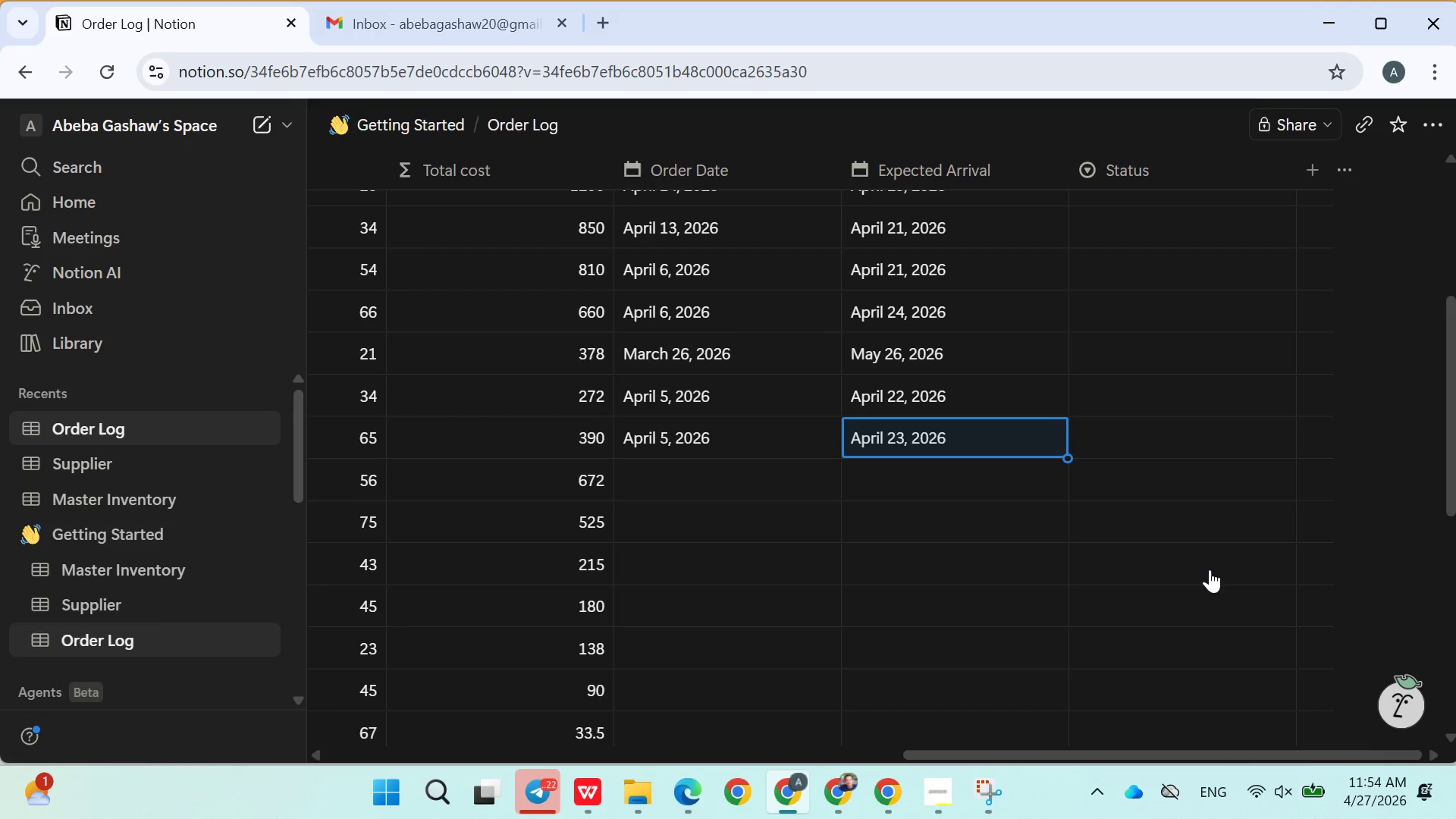 
mouse_move([1306, 617])
 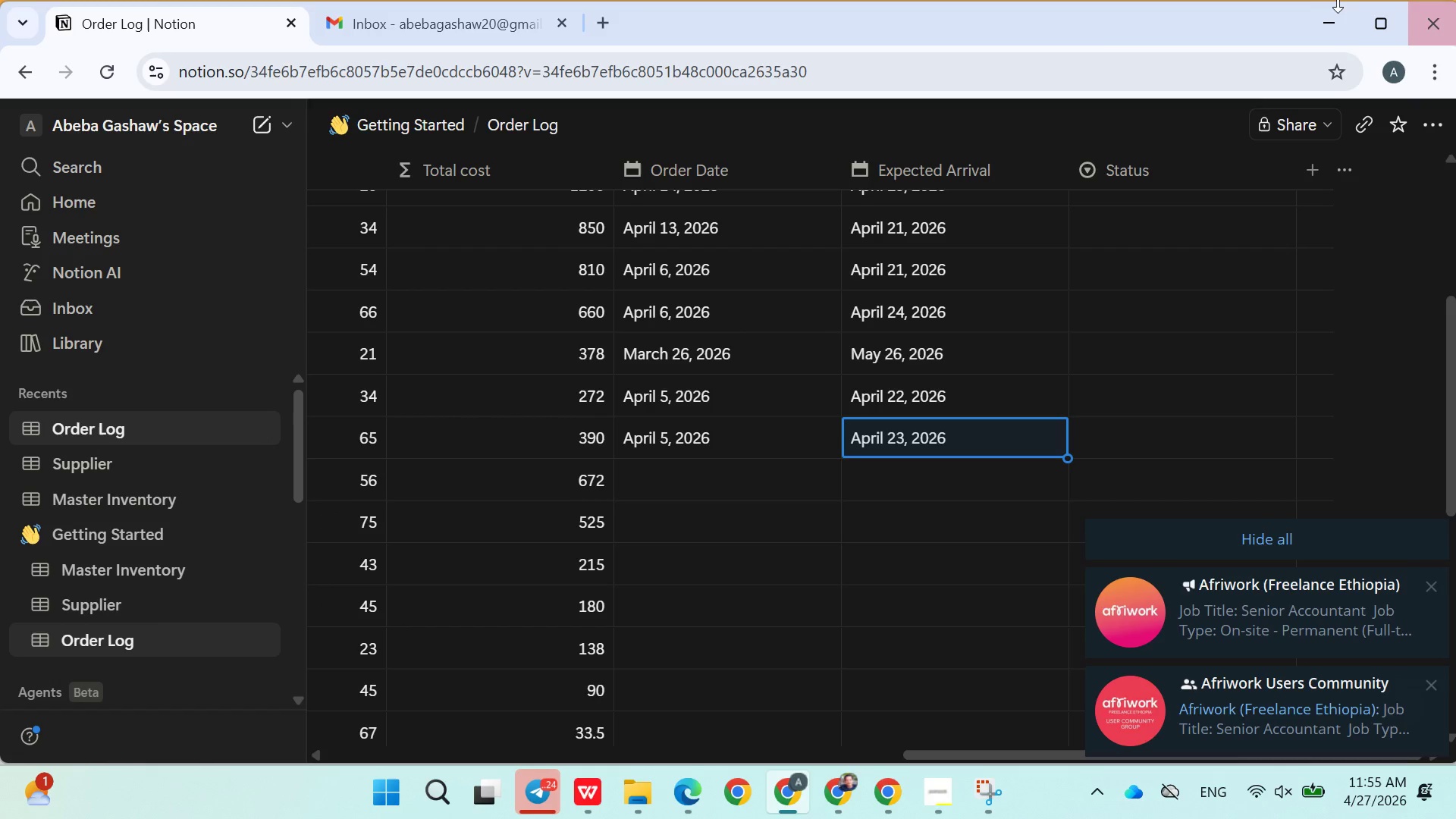 
mouse_move([824, 196])
 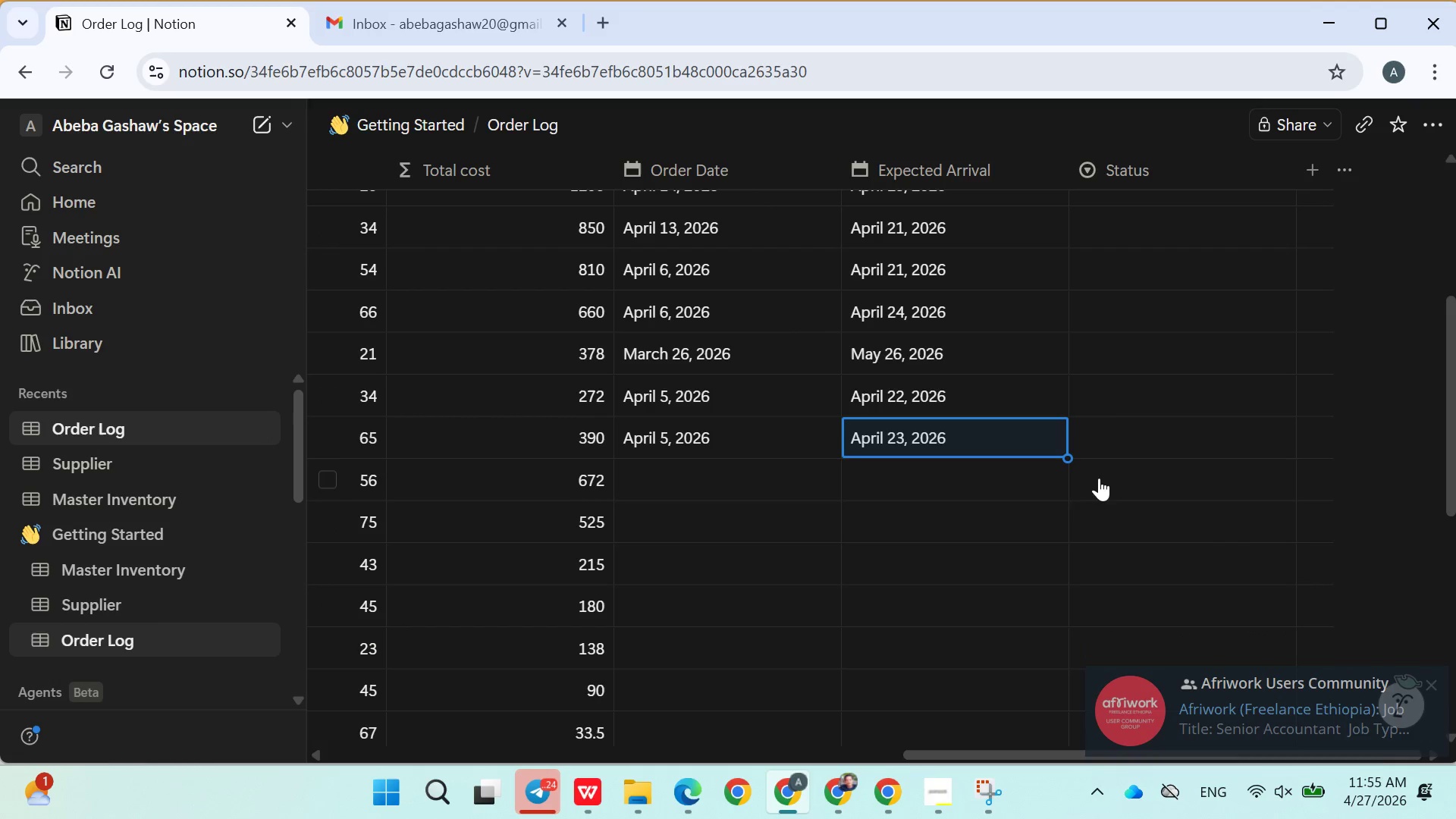 
mouse_move([996, 529])
 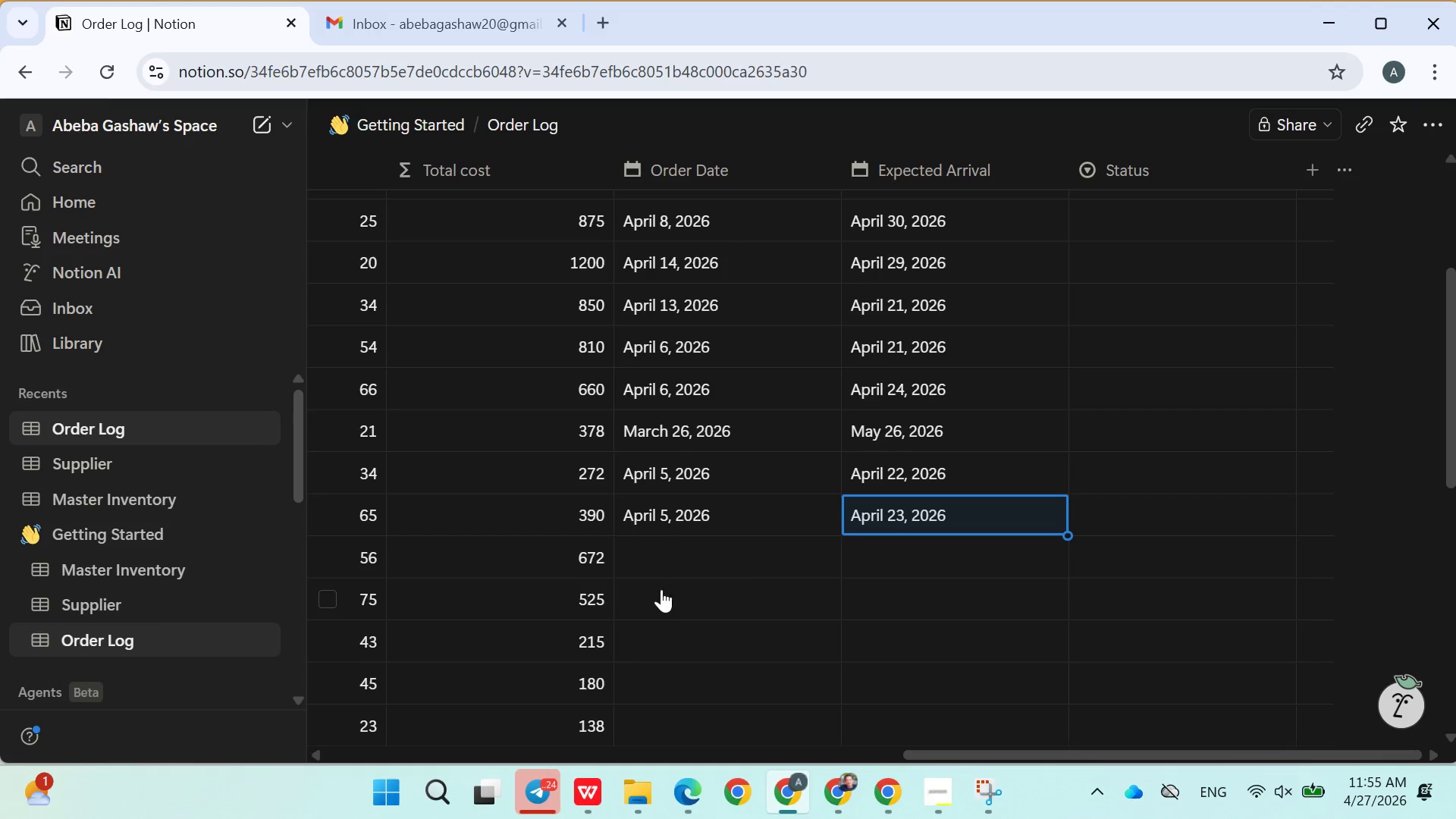 
left_click([661, 552])
 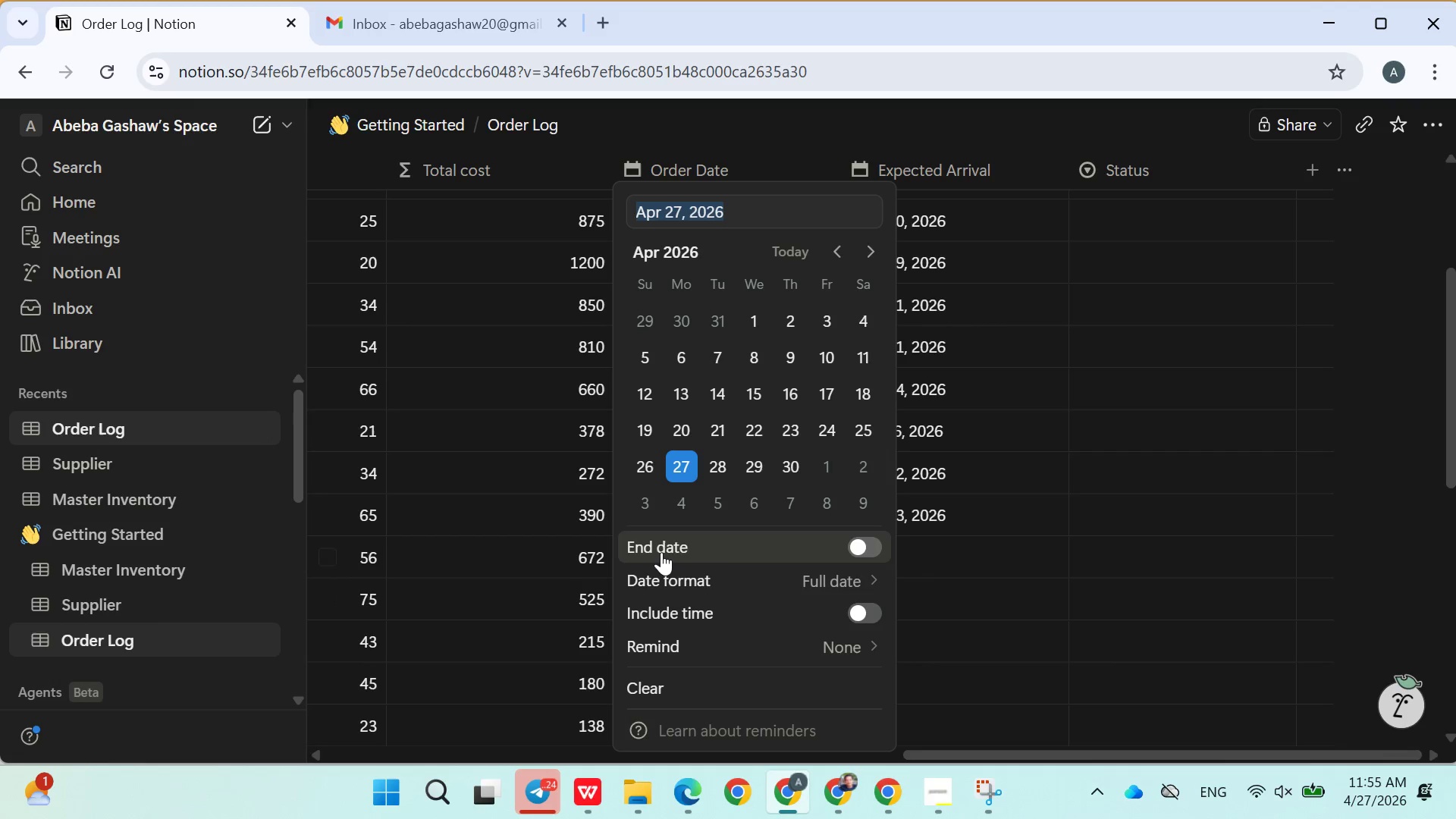 
scroll: coordinate [661, 552], scroll_direction: down, amount: 1.0
 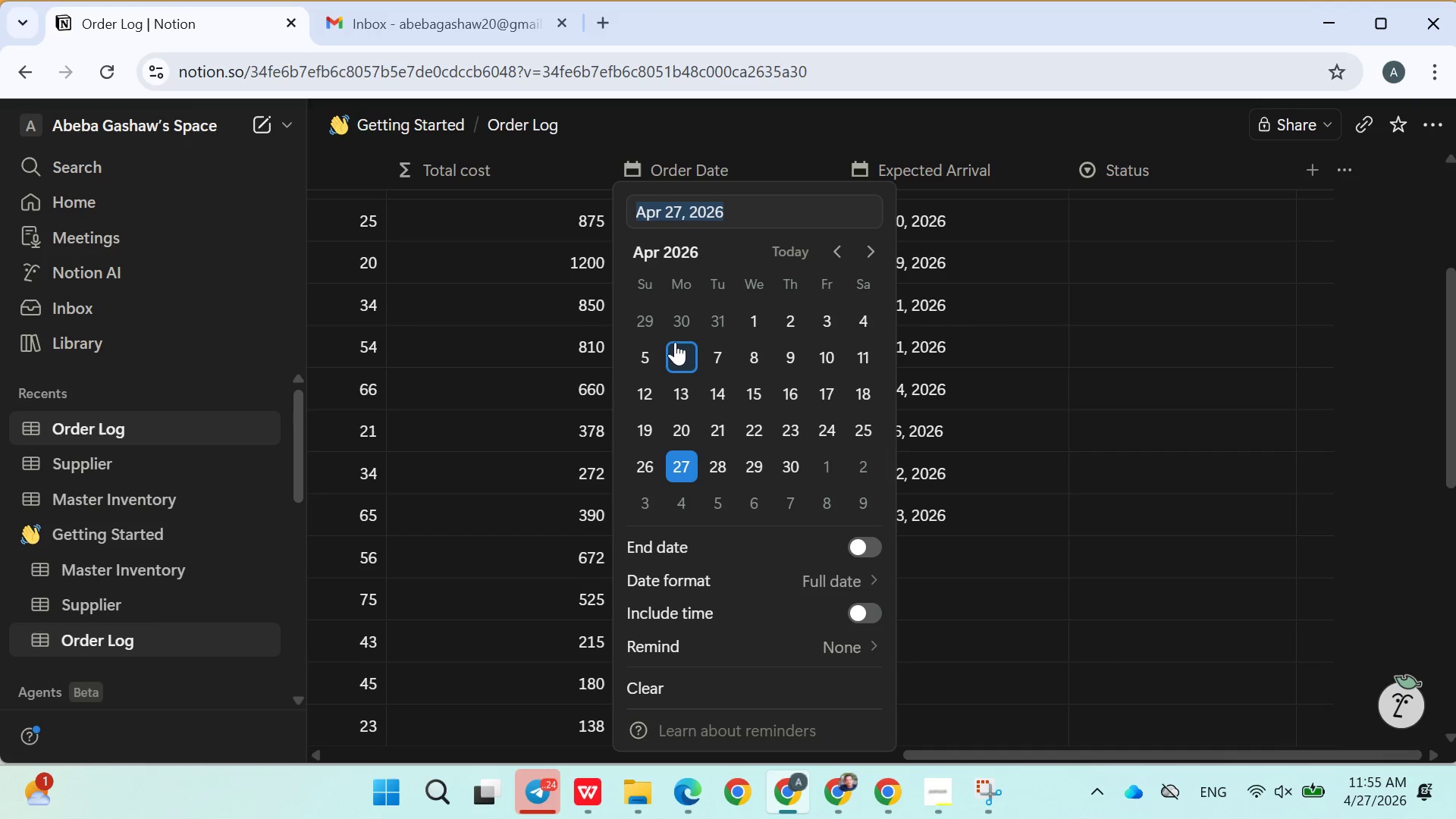 
left_click([683, 347])
 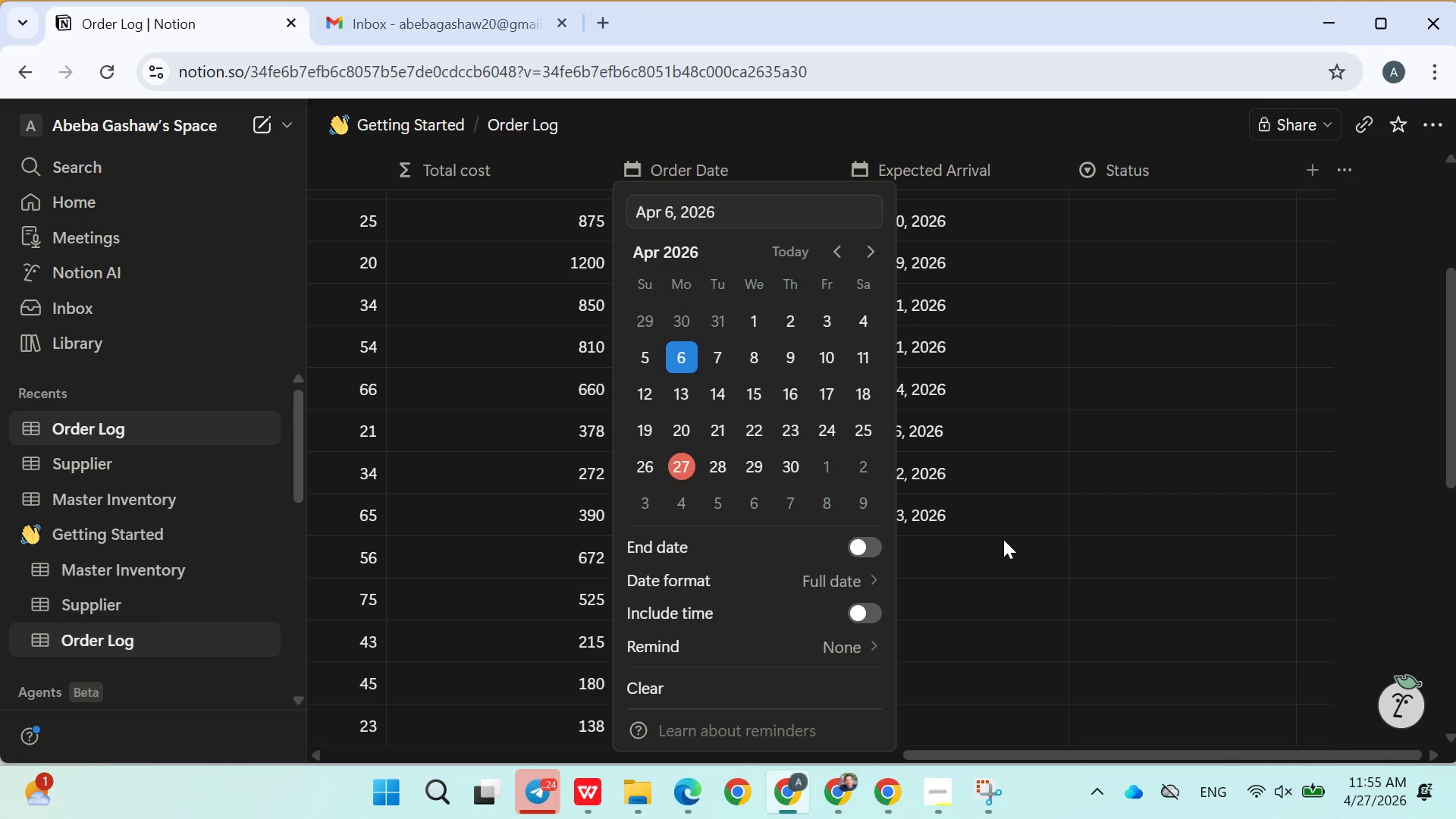 
left_click([1008, 542])
 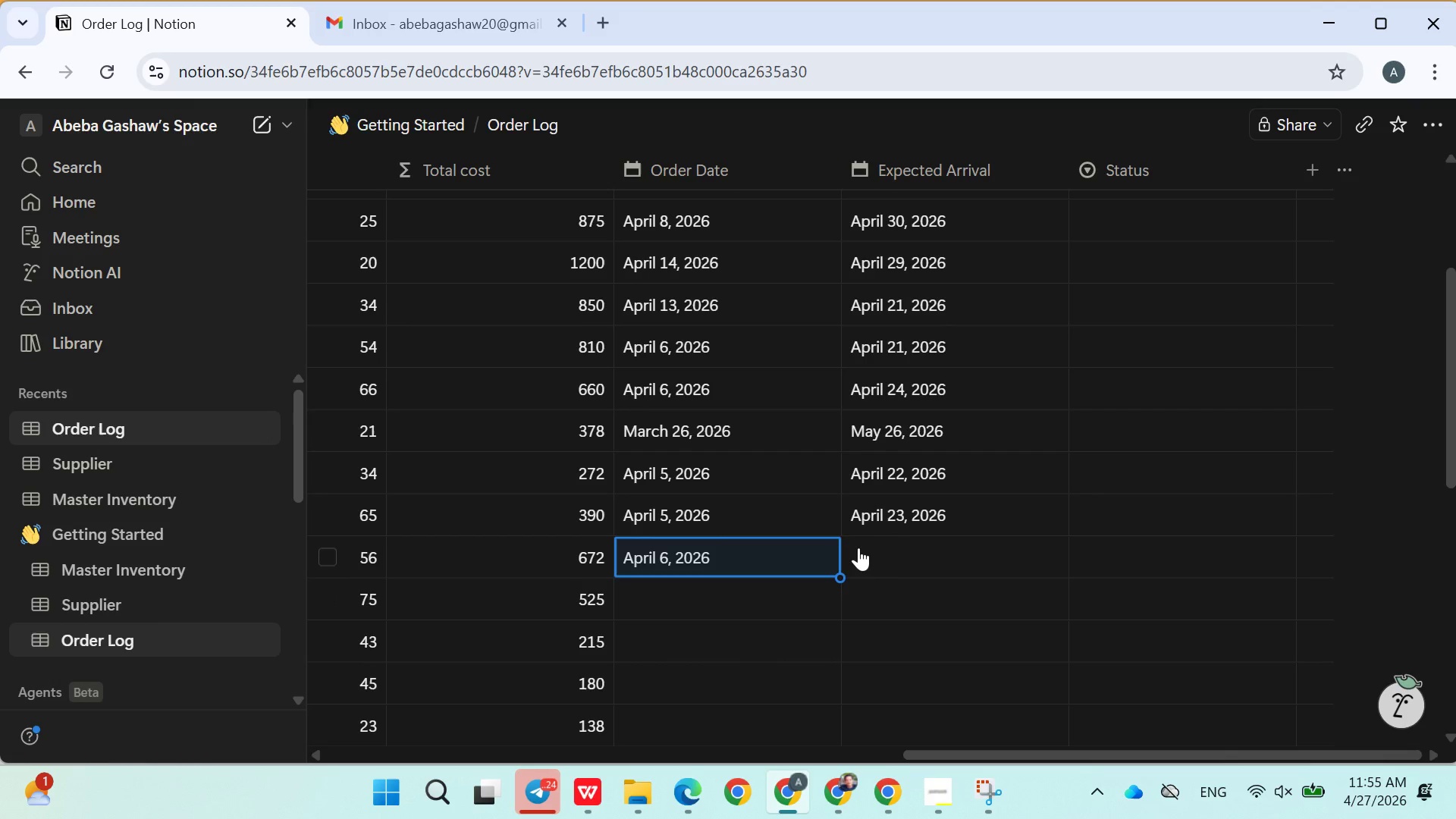 
left_click([858, 548])
 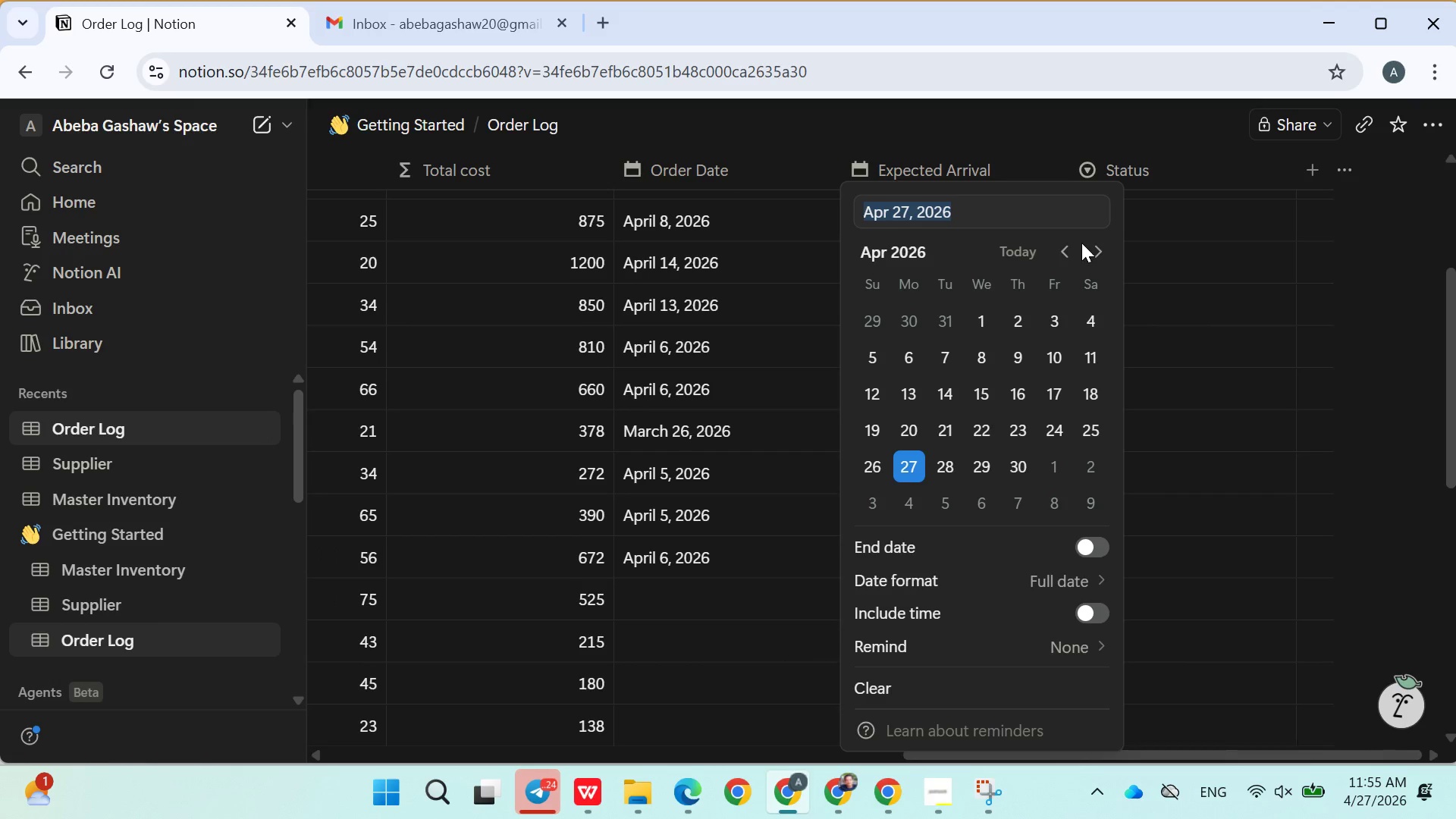 
double_click([984, 412])
 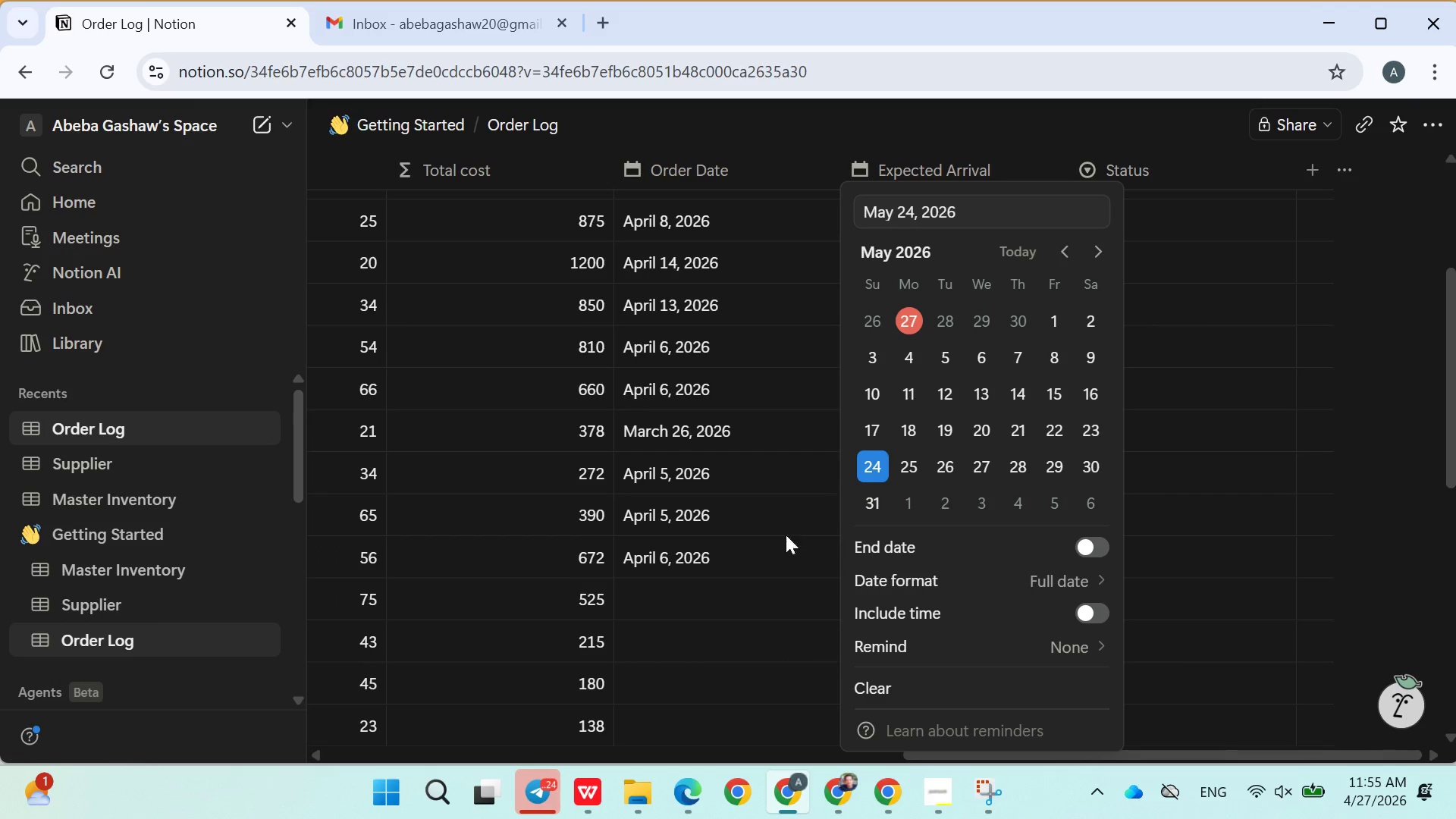 
double_click([781, 547])
 